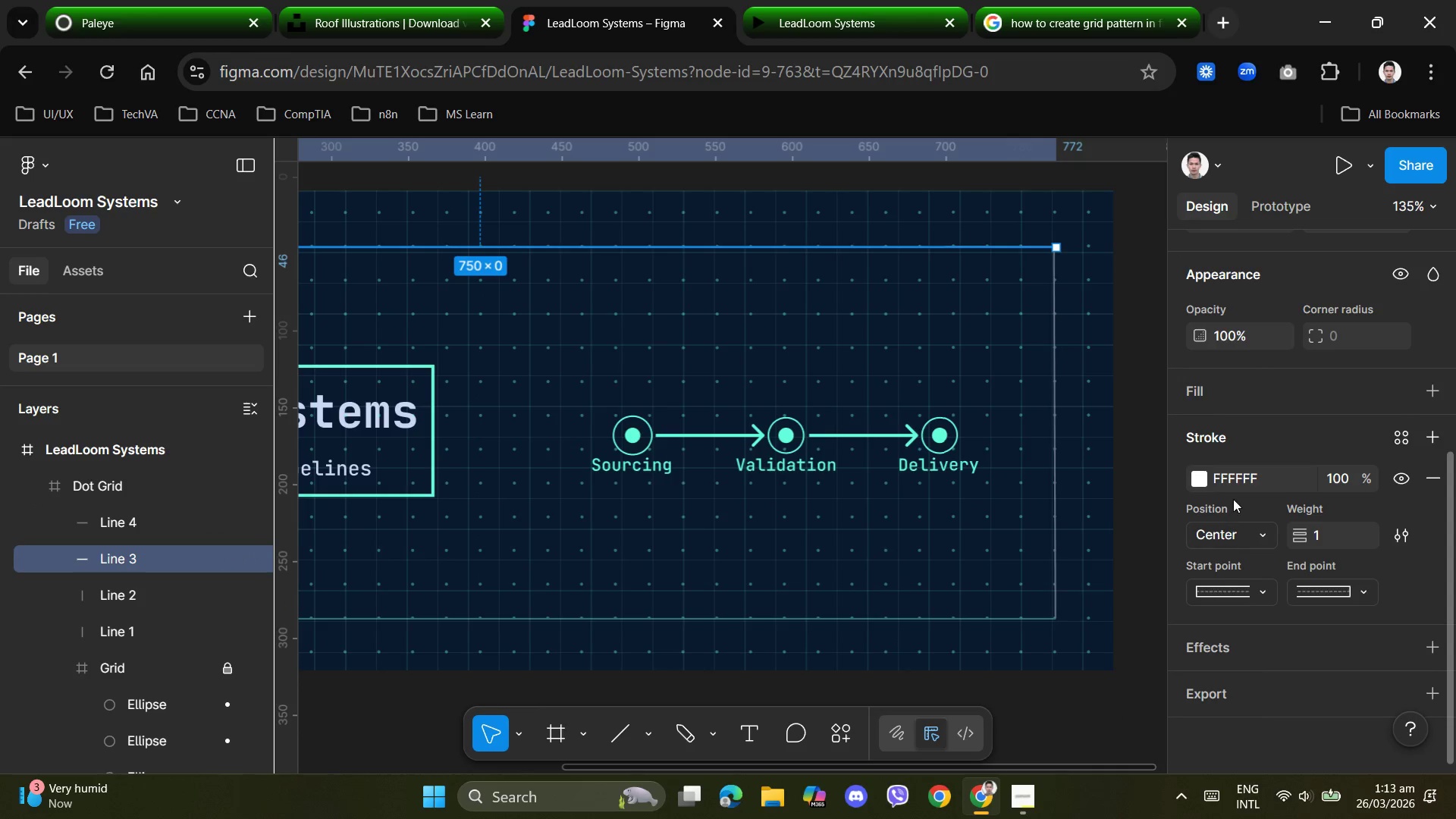 
left_click([1245, 470])
 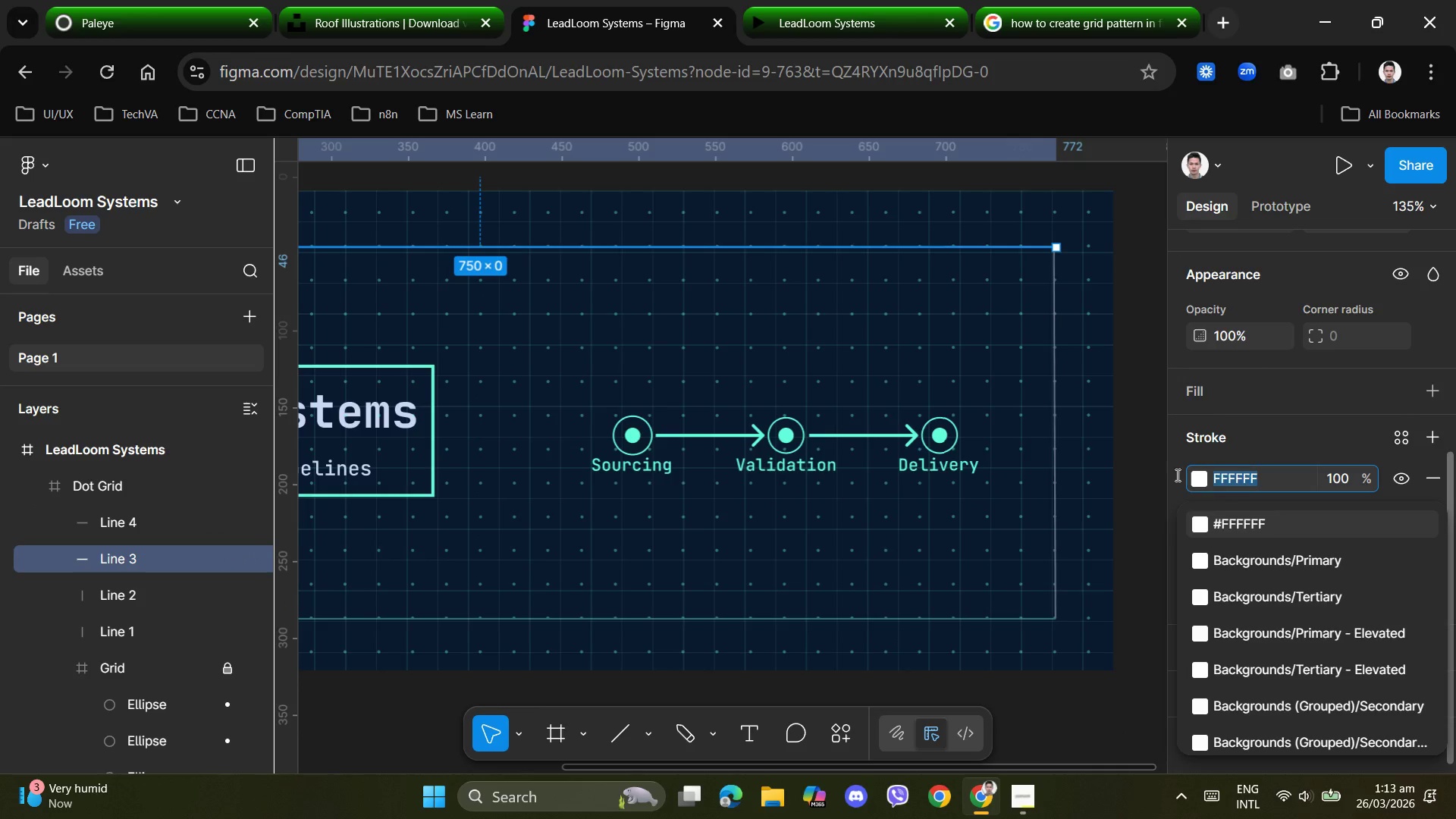 
key(Control+V)
 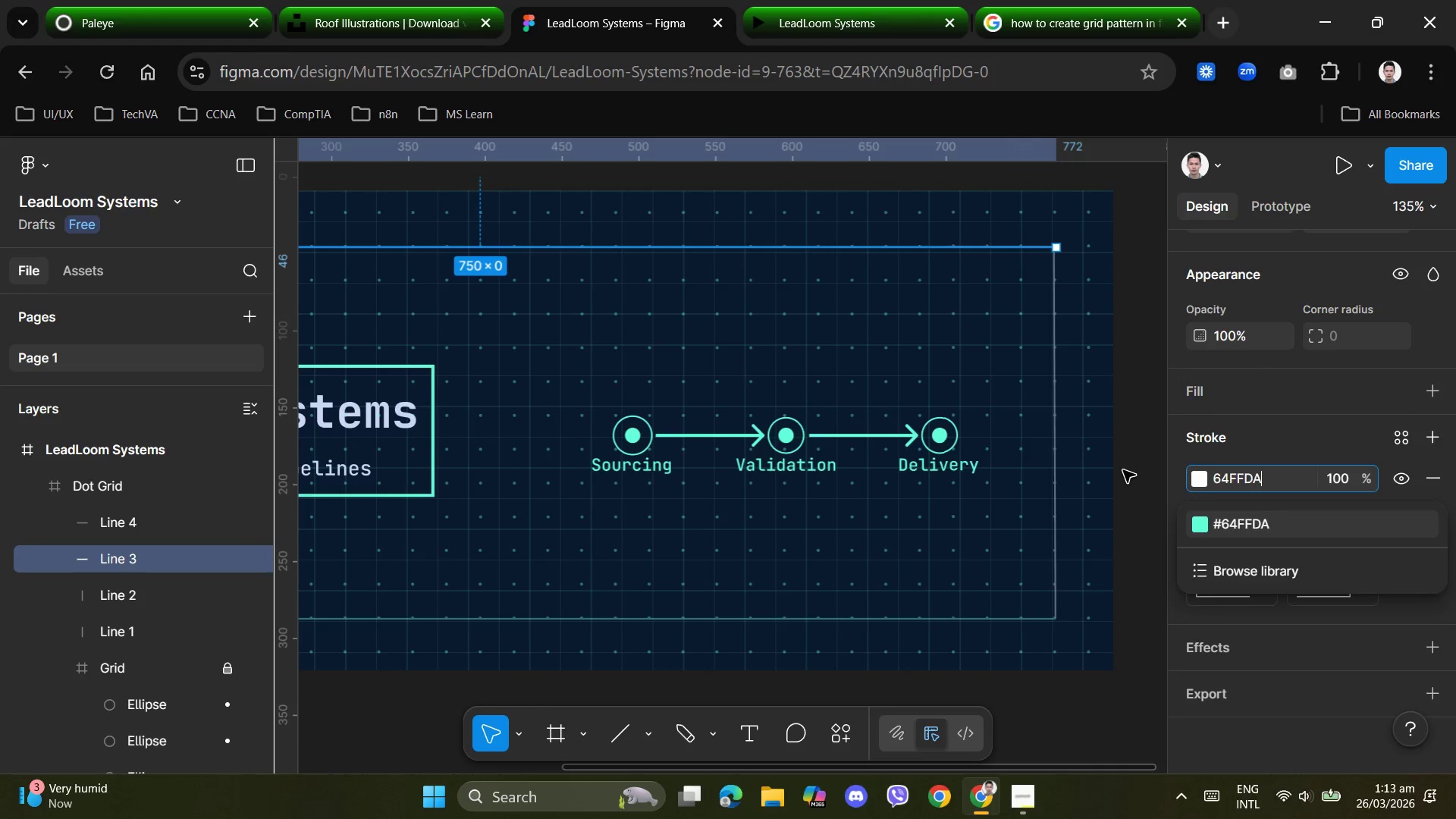 
key(NumpadEnter)
 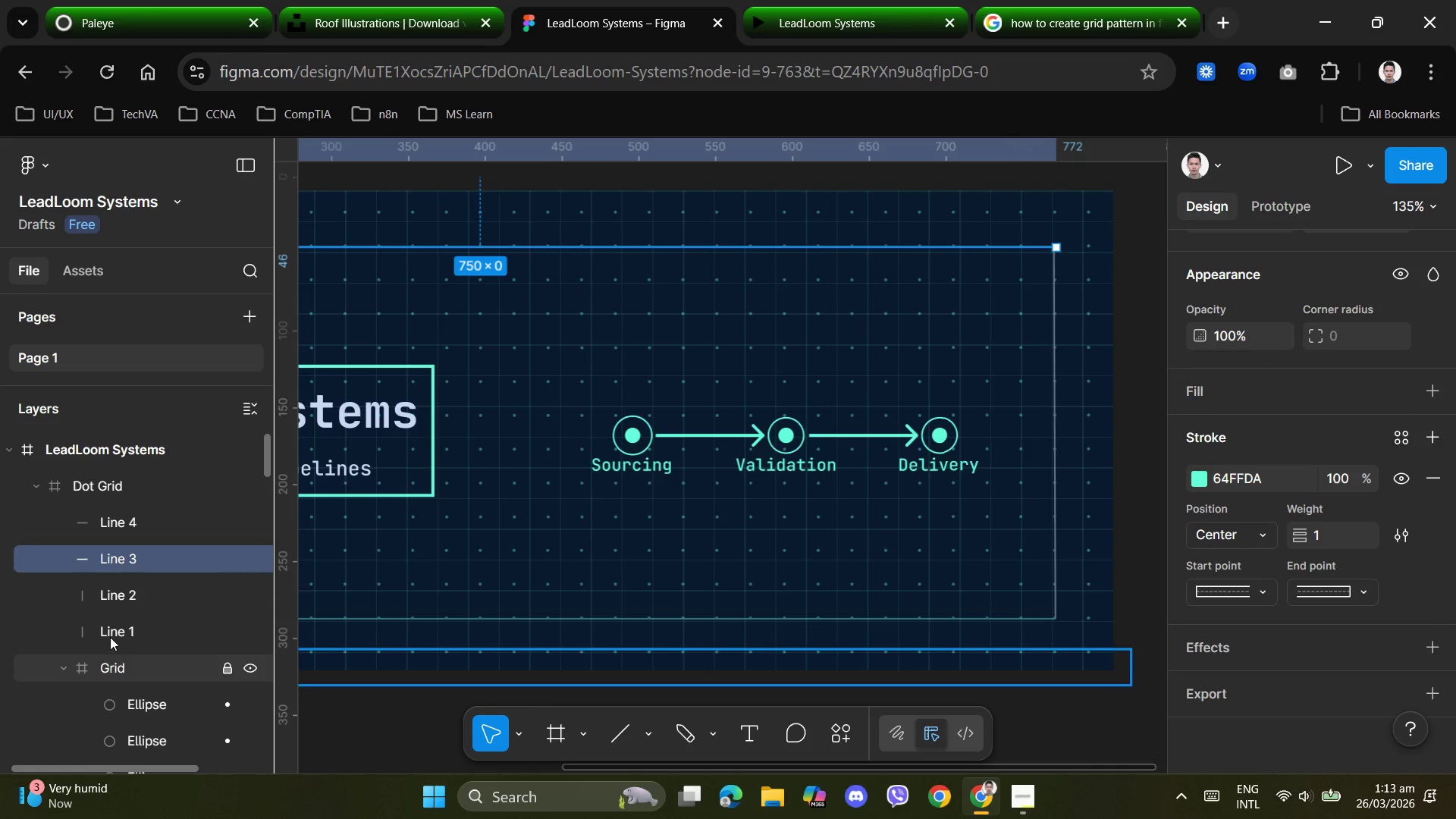 
left_click([115, 585])
 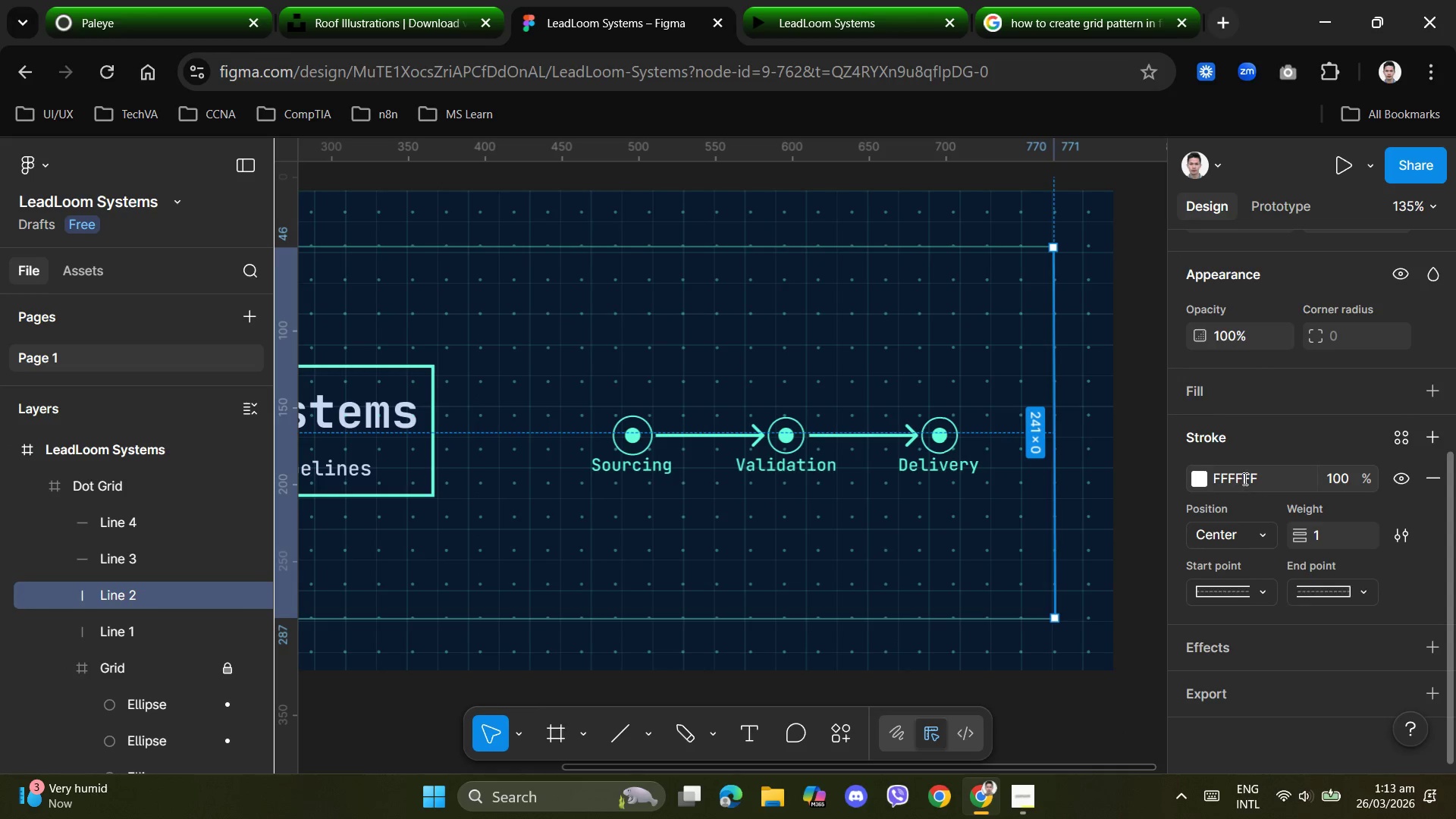 
hold_key(key=ControlLeft, duration=0.53)
 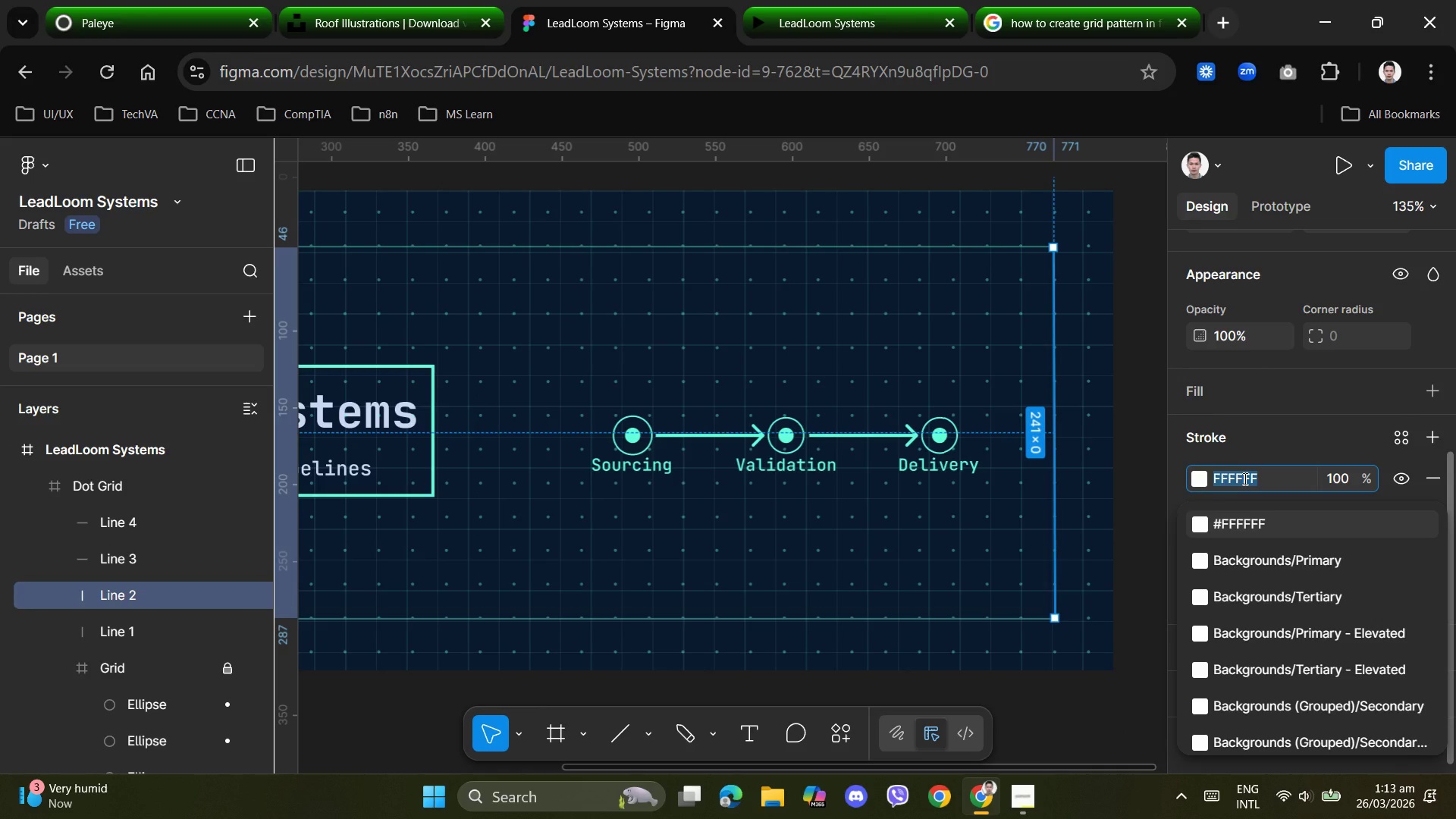 
key(Control+V)
 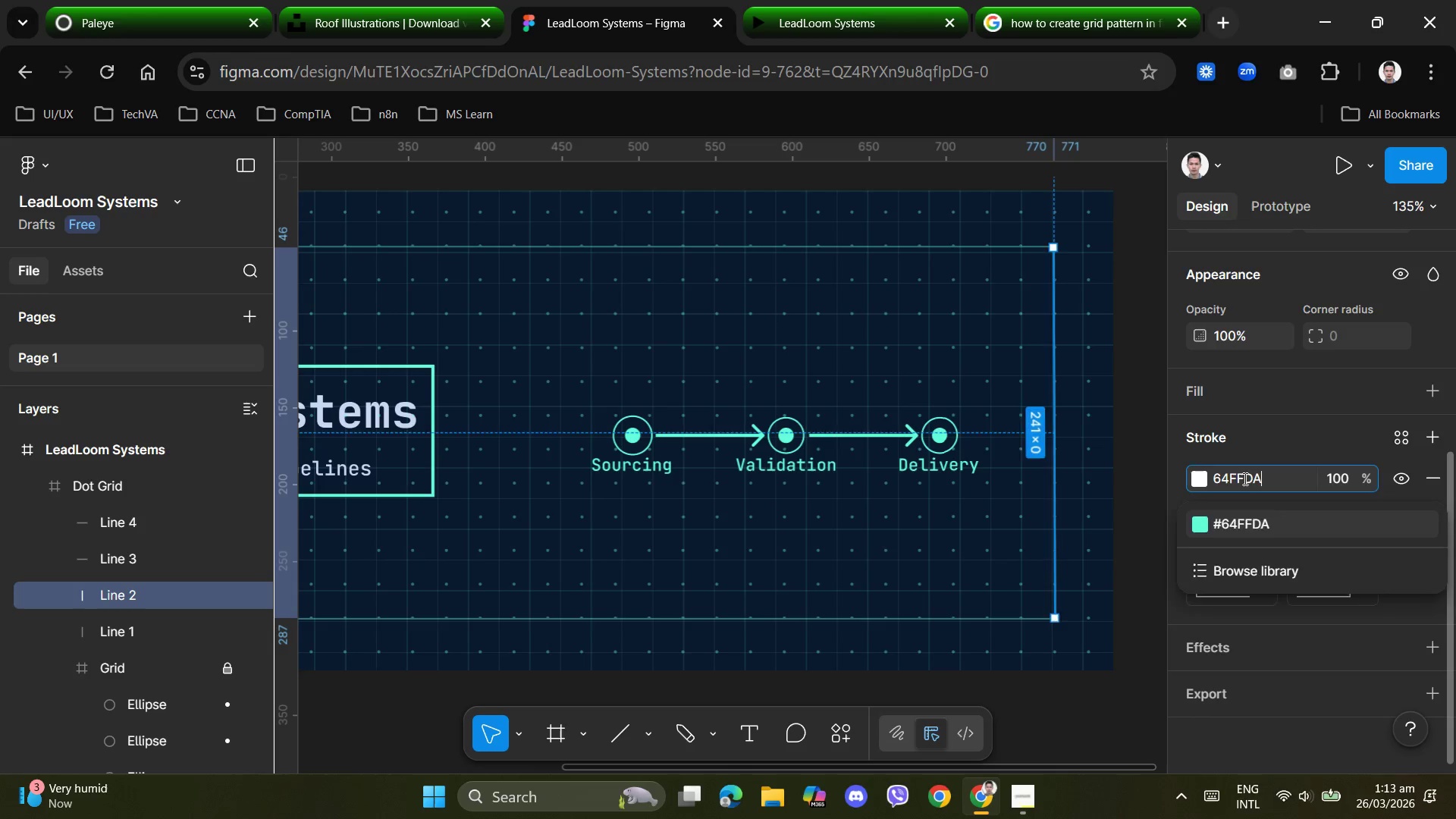 
key(NumpadEnter)
 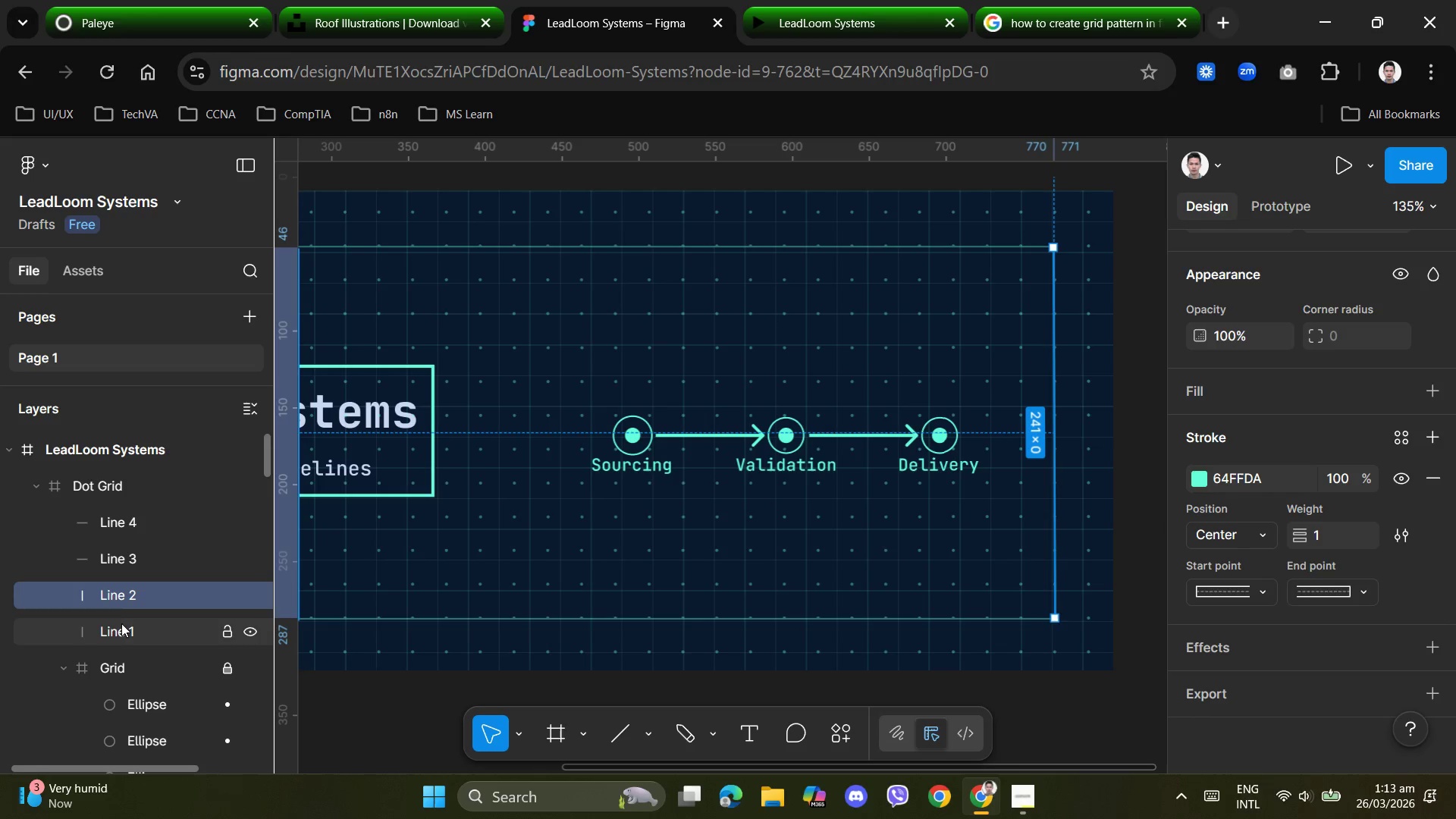 
left_click([112, 625])
 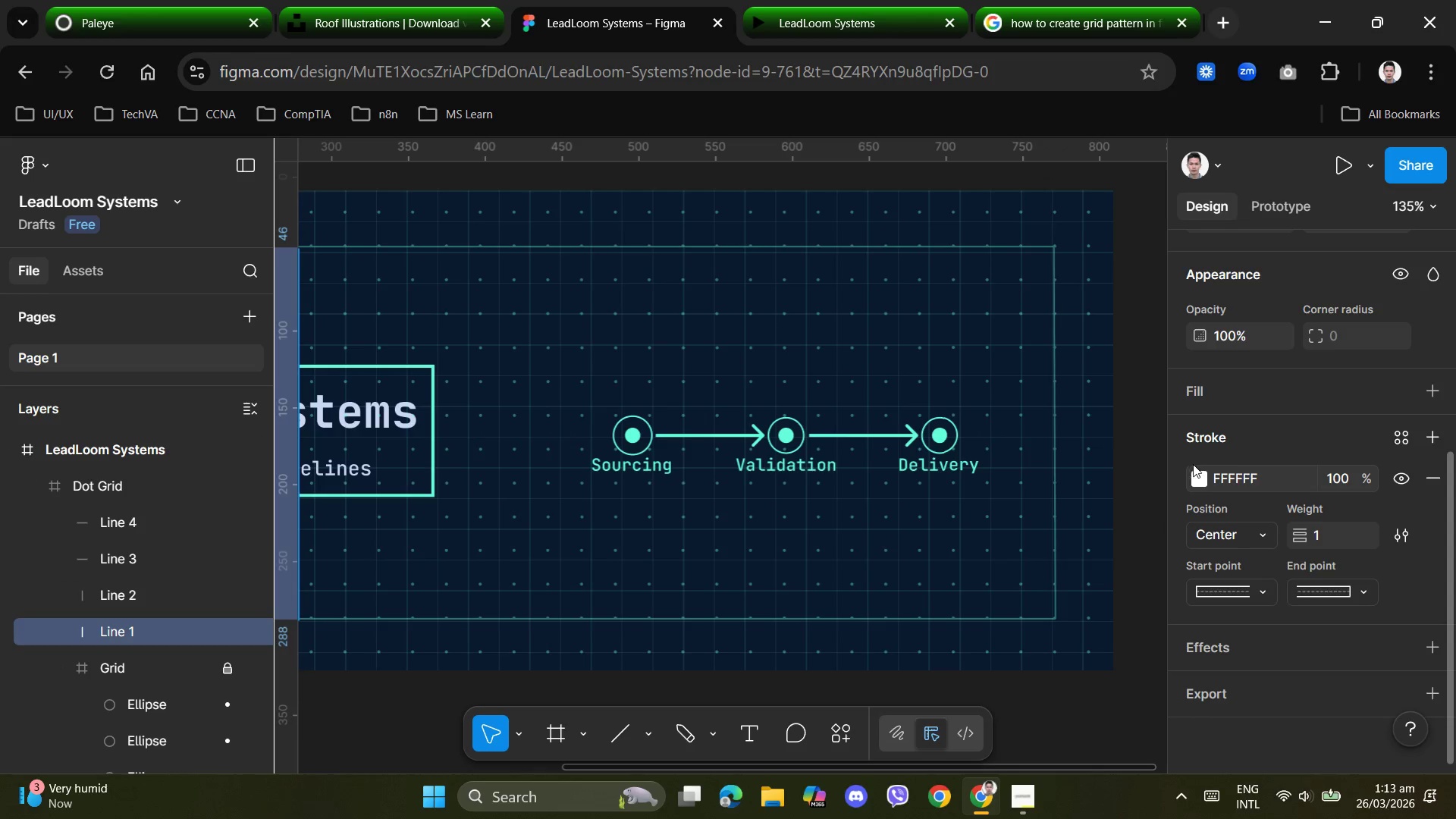 
left_click([1272, 477])
 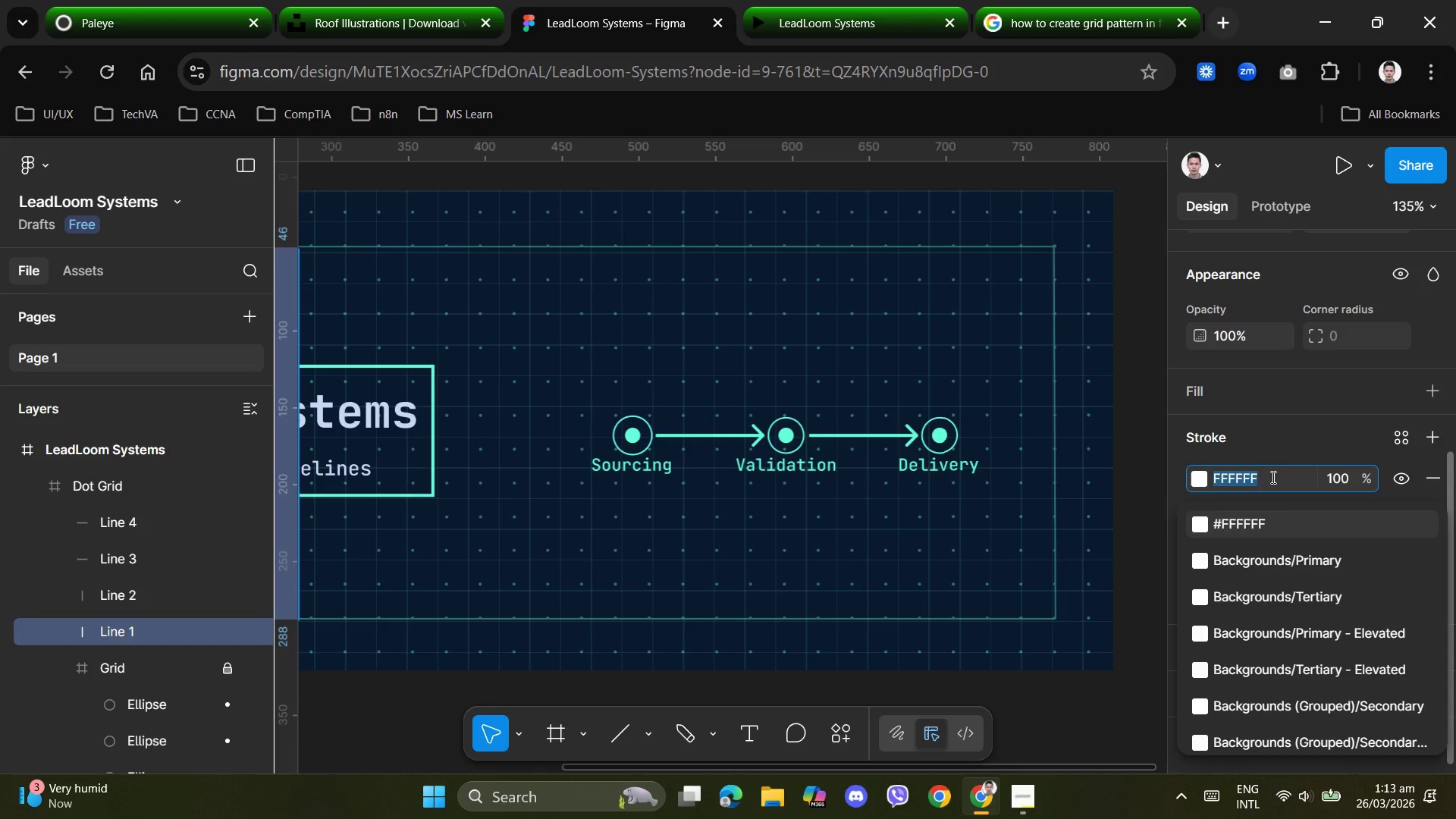 
key(Control+V)
 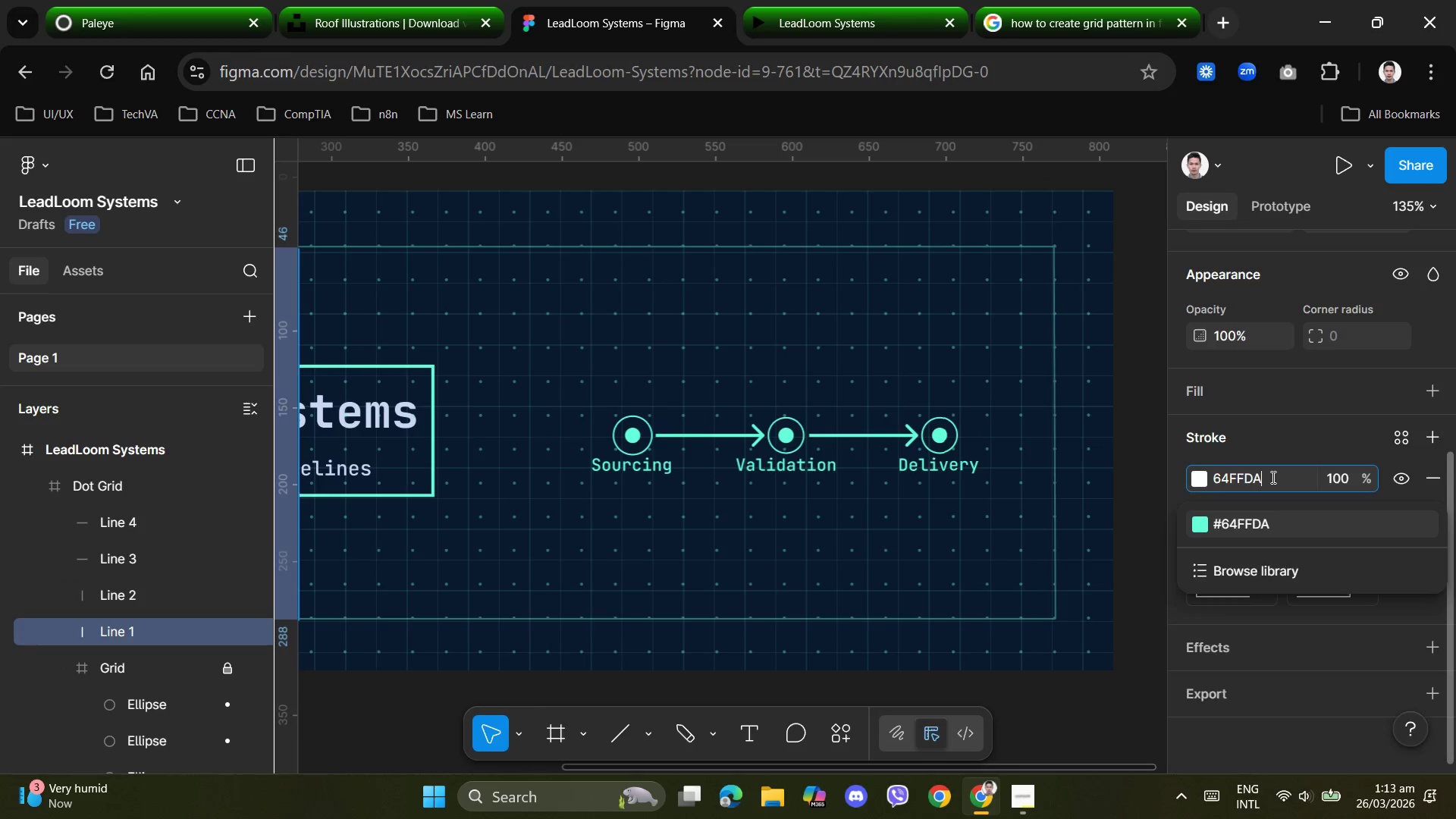 
key(NumpadEnter)
 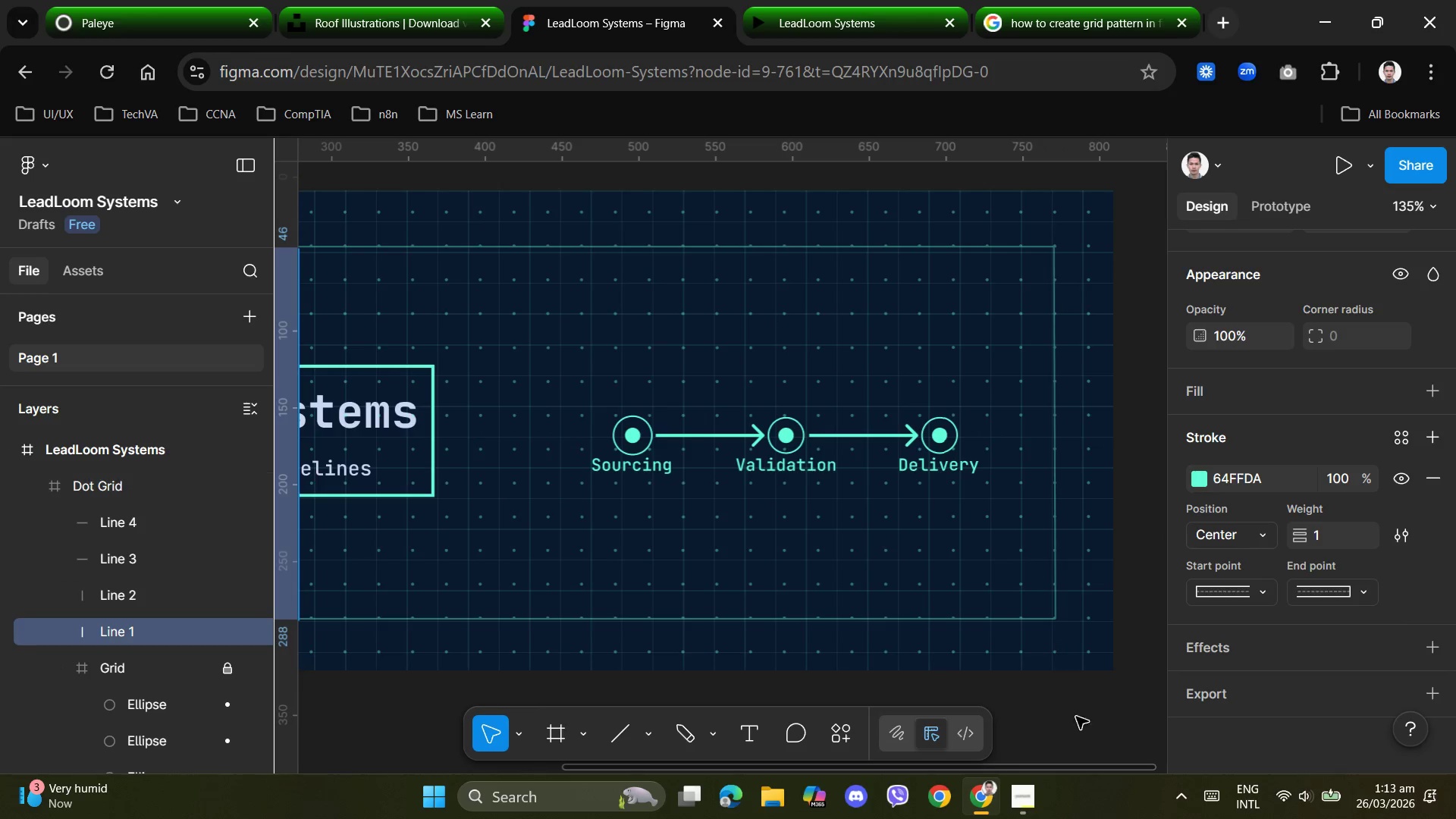 
left_click([1075, 731])
 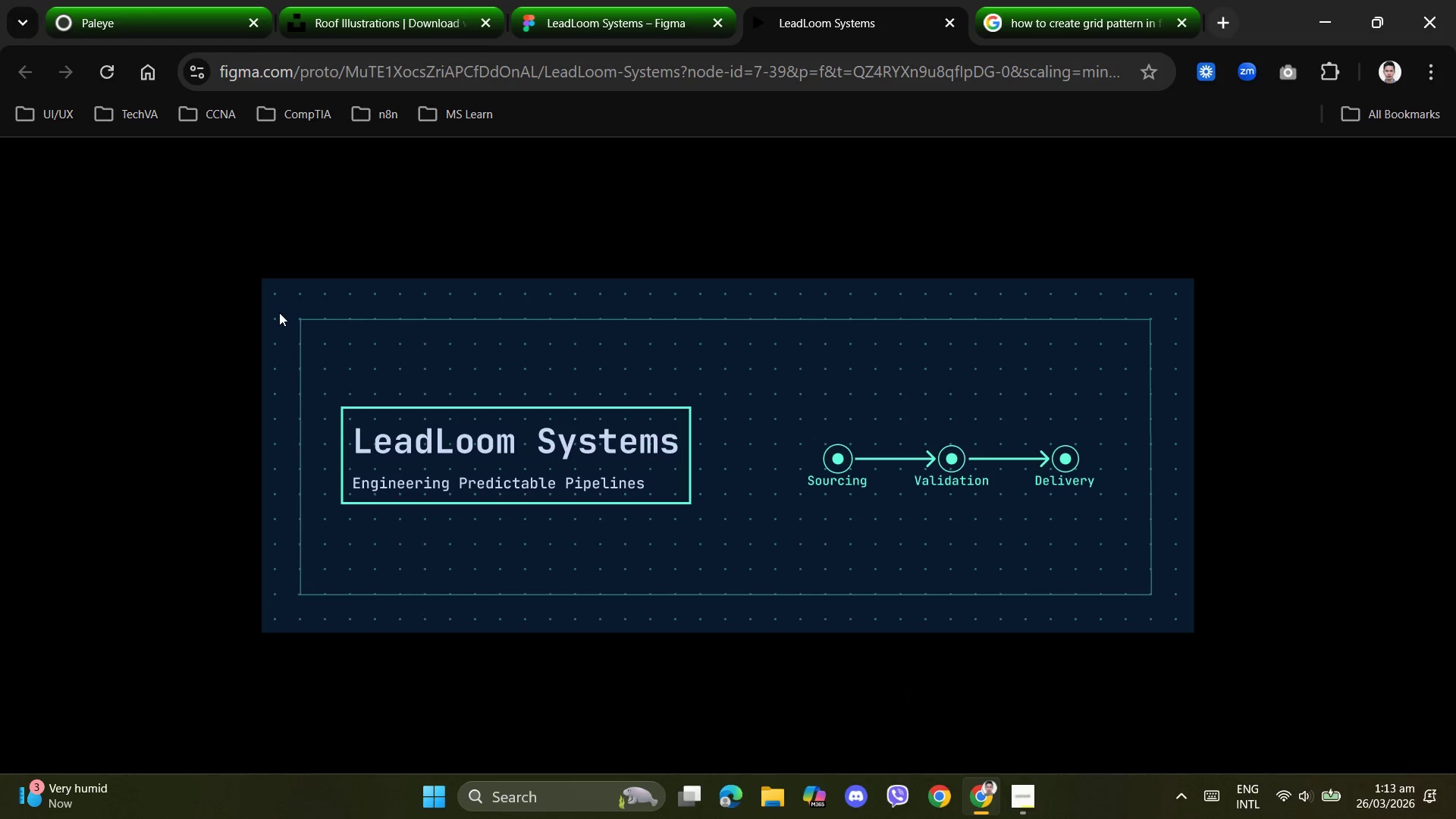 
wait(12.8)
 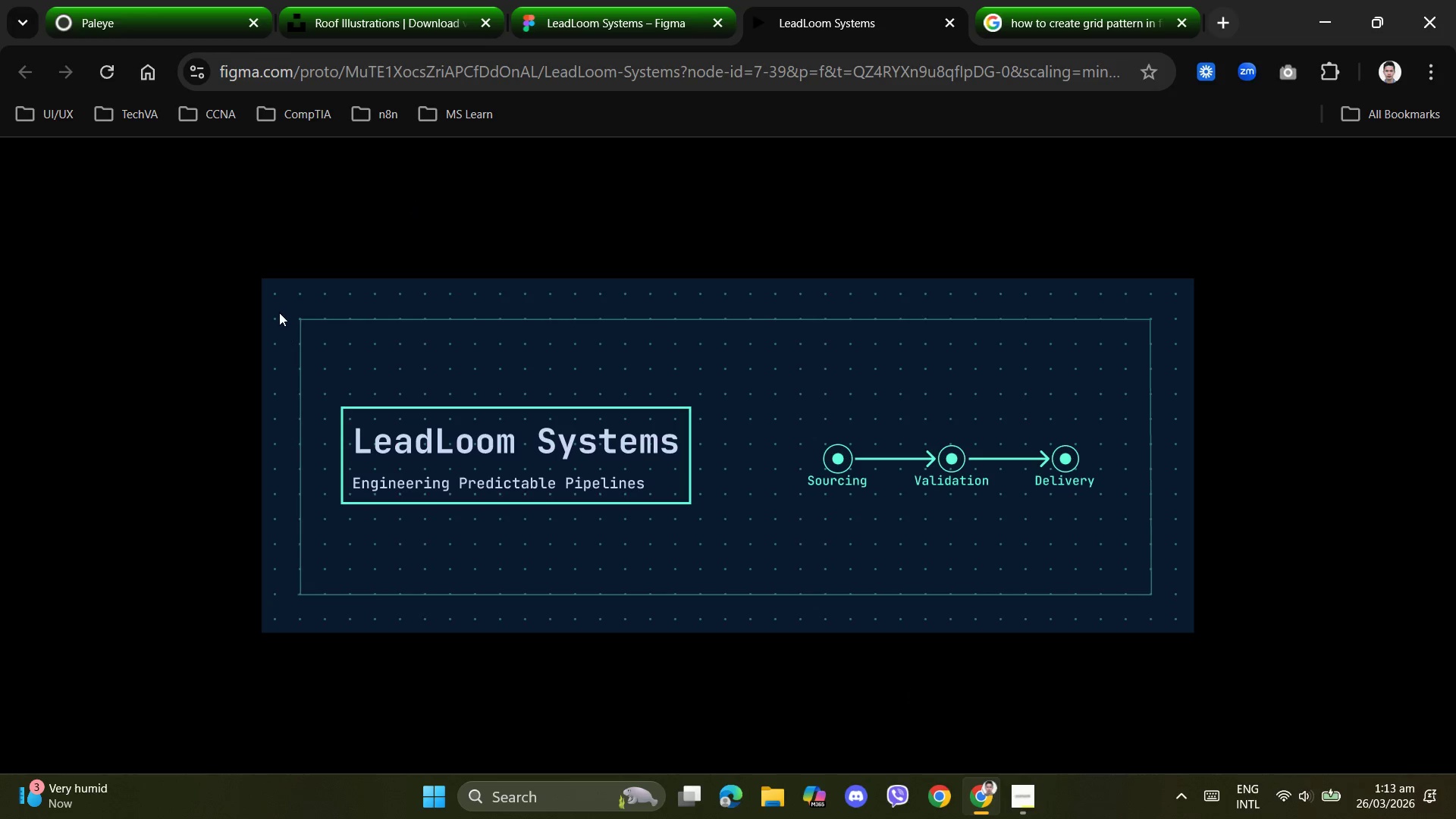 
left_click([1055, 20])
 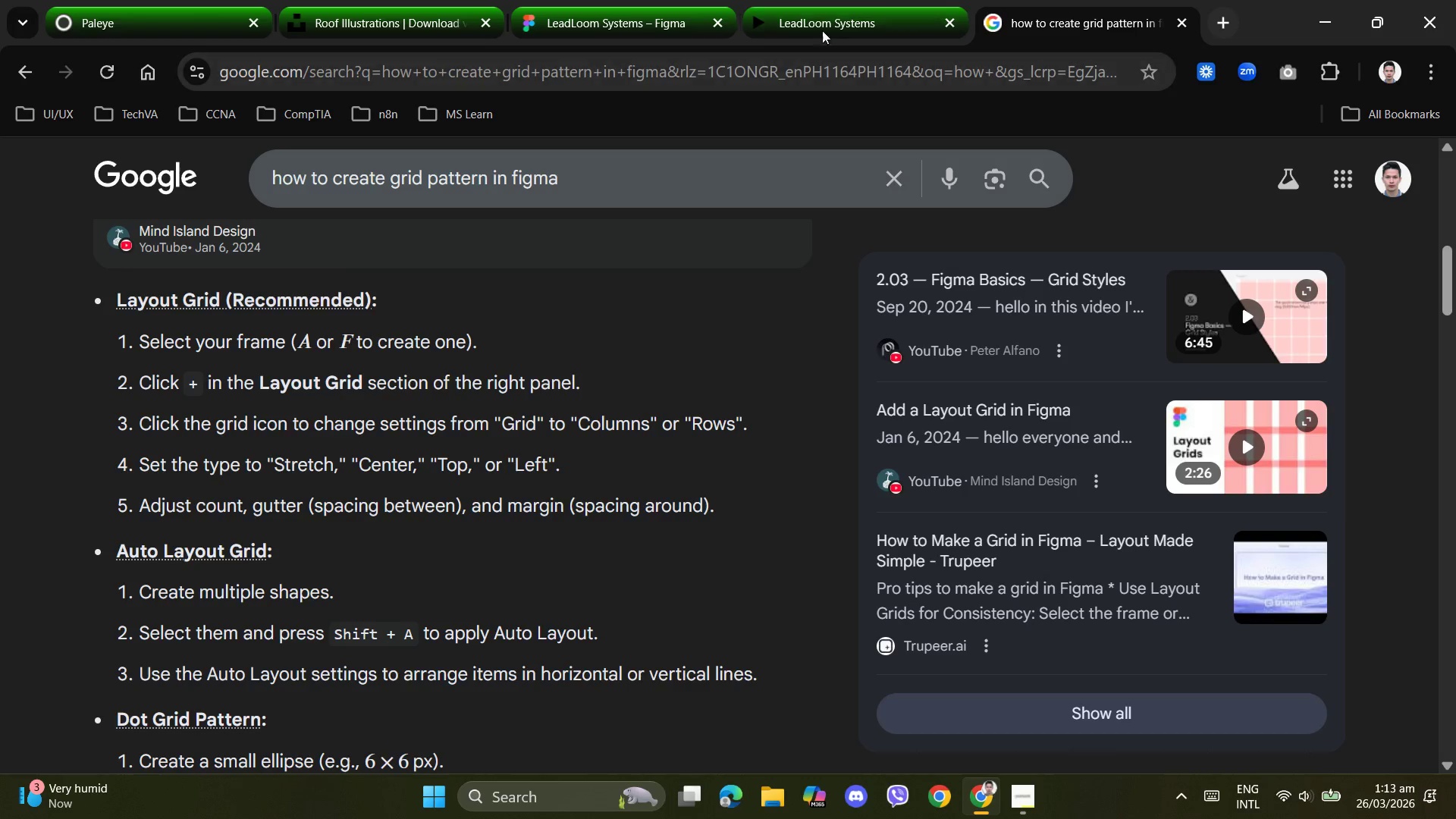 
left_click([823, 23])
 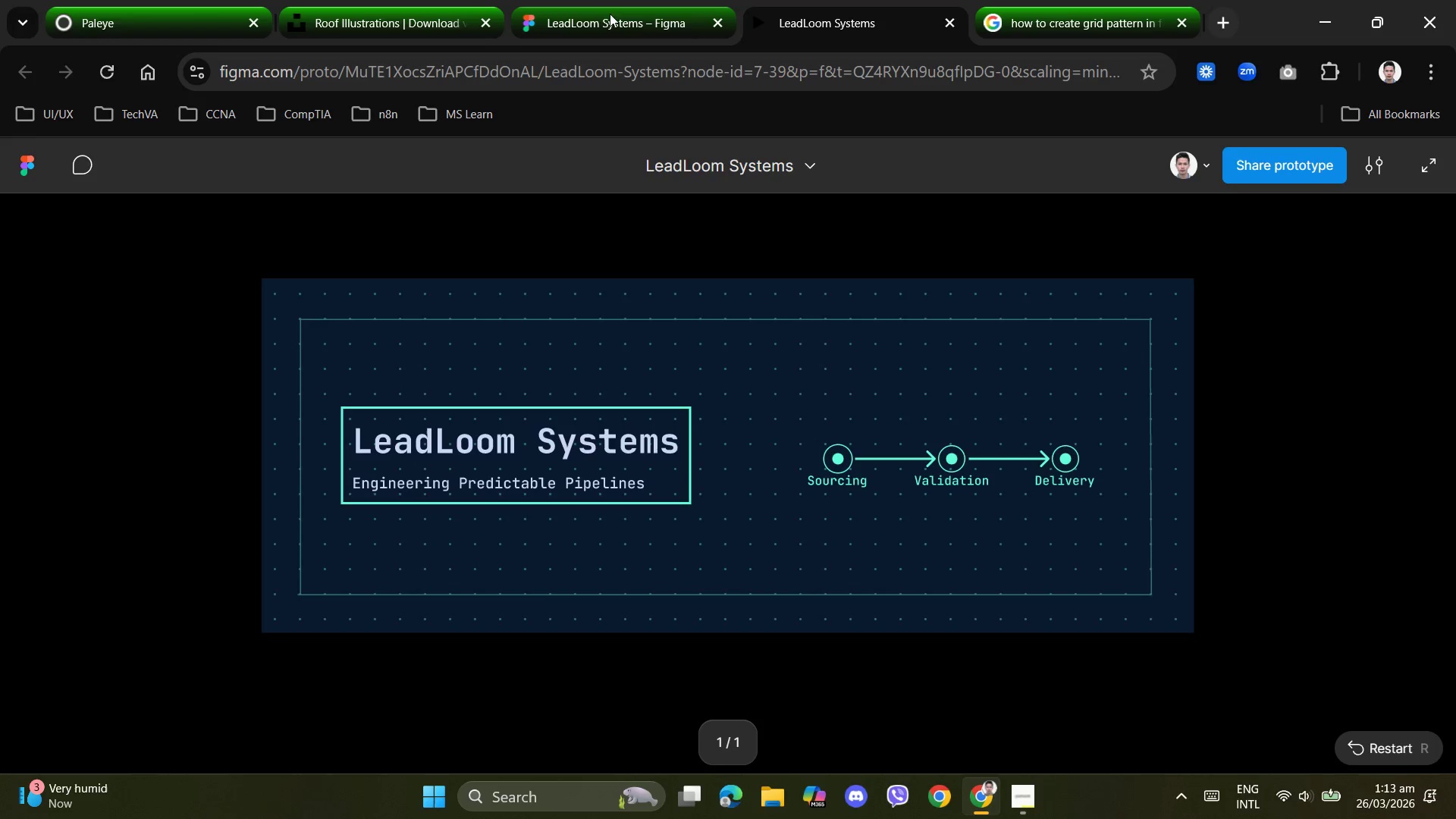 
left_click([596, 11])
 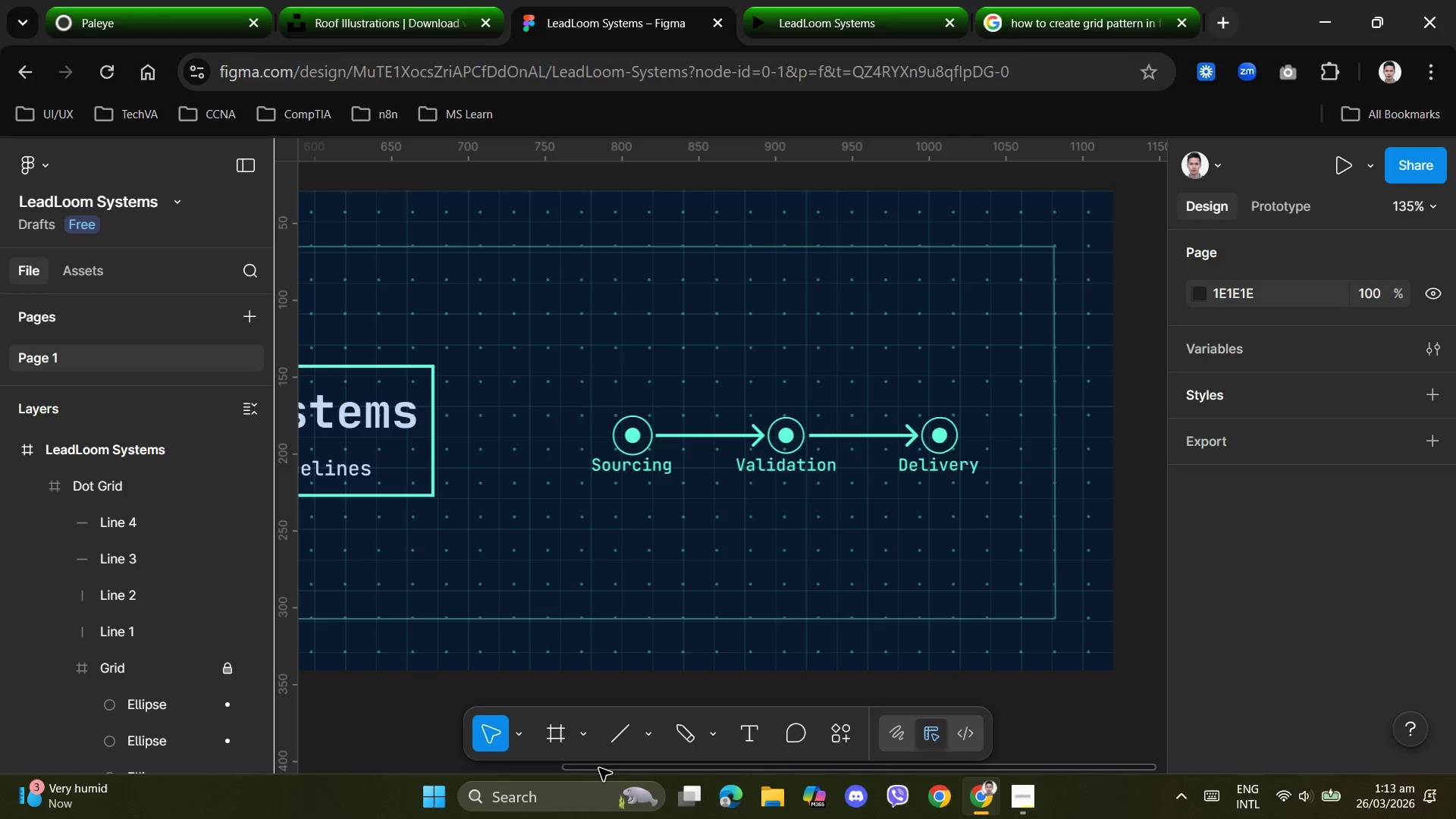 
left_click_drag(start_coordinate=[598, 770], to_coordinate=[339, 768])
 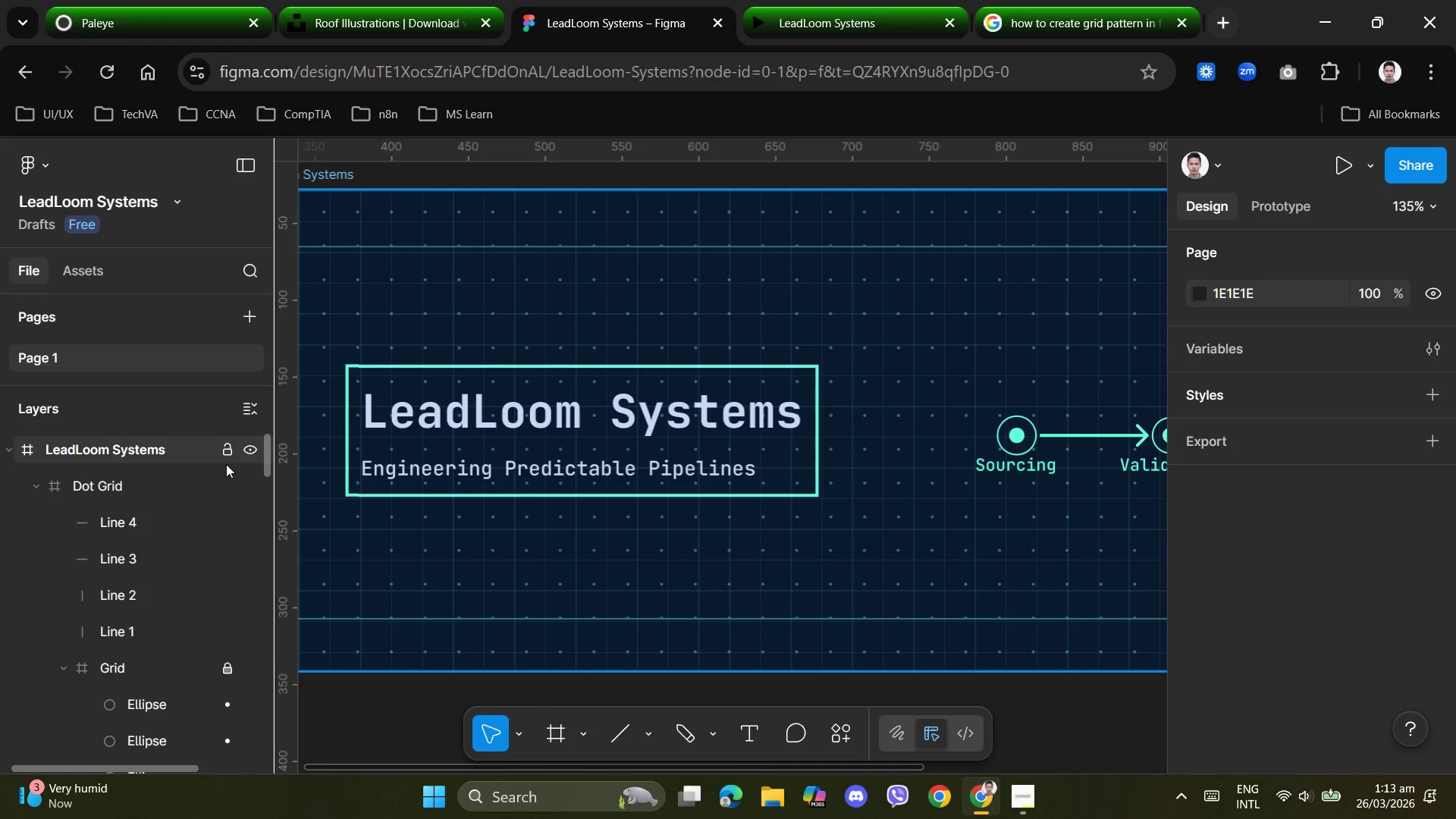 
left_click([91, 269])
 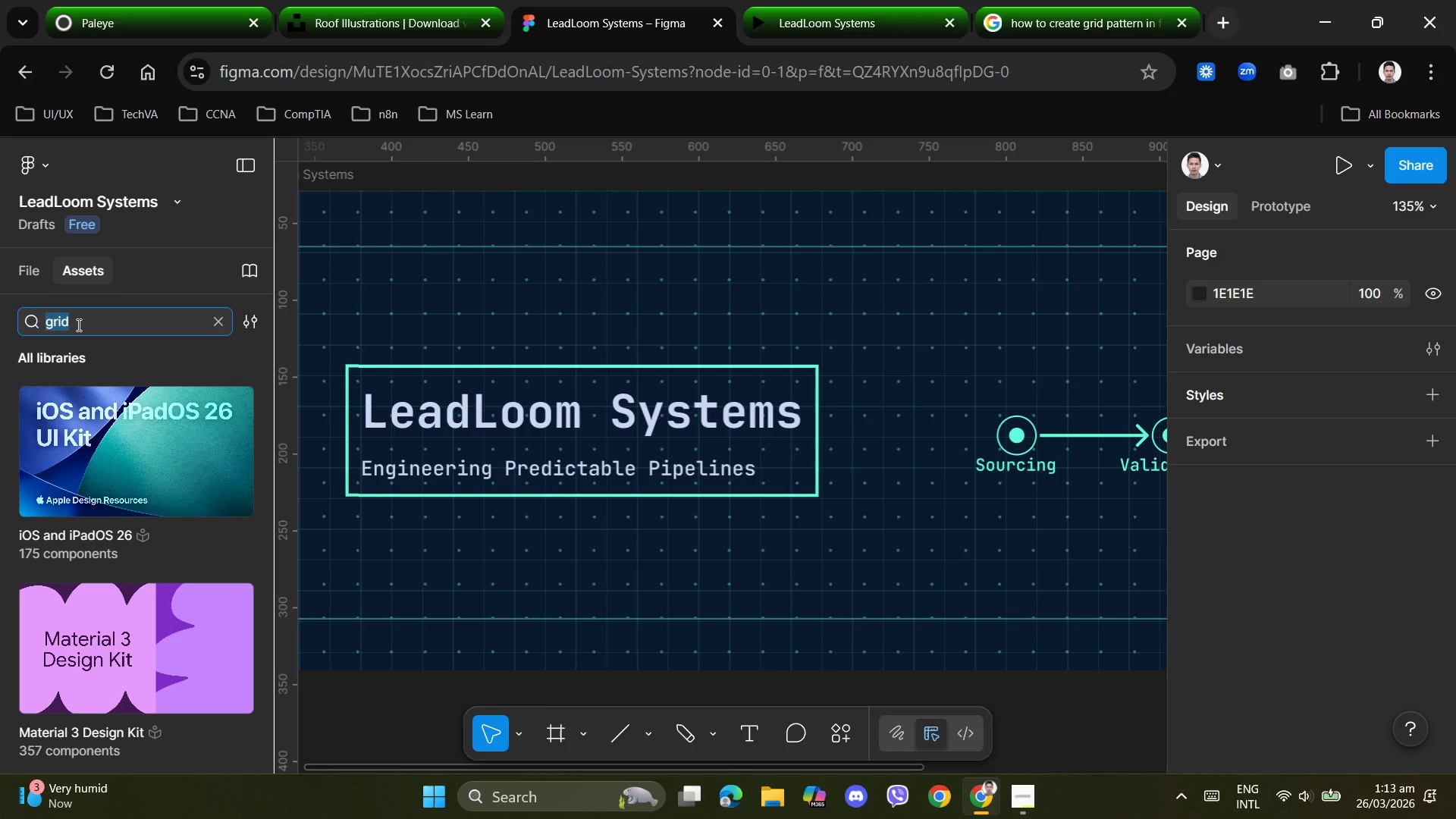 
type(forward)
 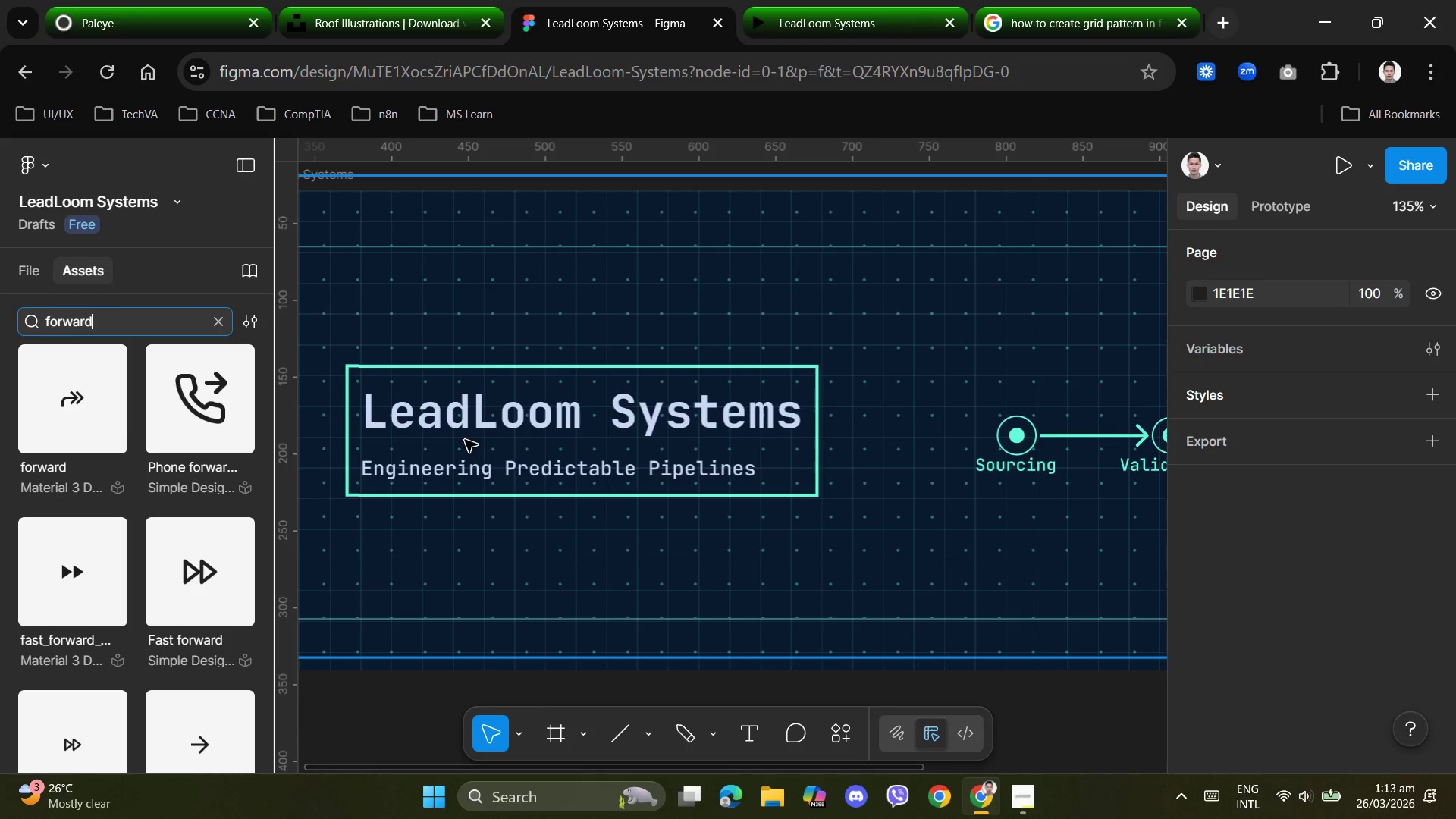 
scroll: coordinate [196, 538], scroll_direction: down, amount: 11.0
 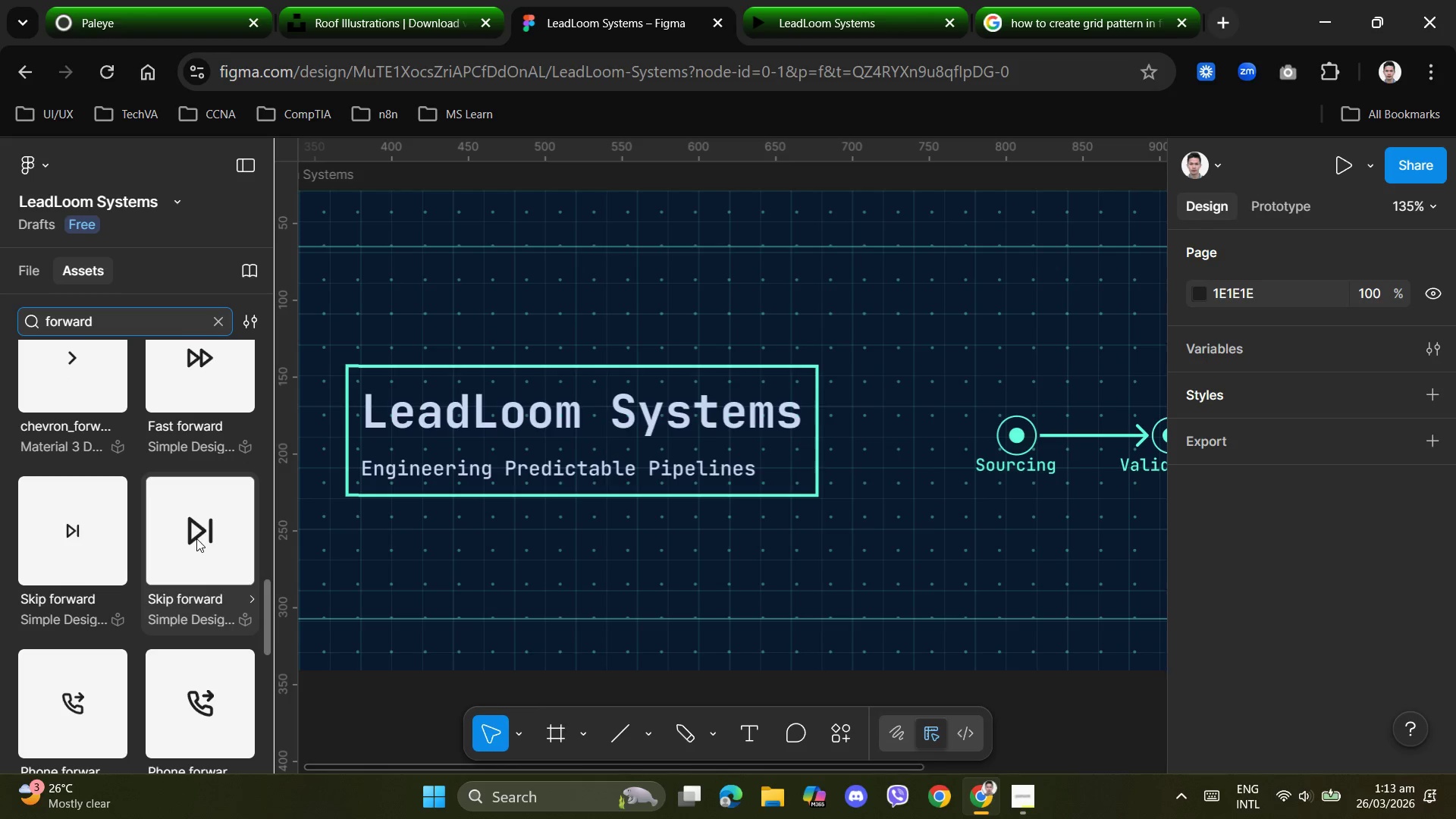 
scroll: coordinate [196, 538], scroll_direction: up, amount: 1.0
 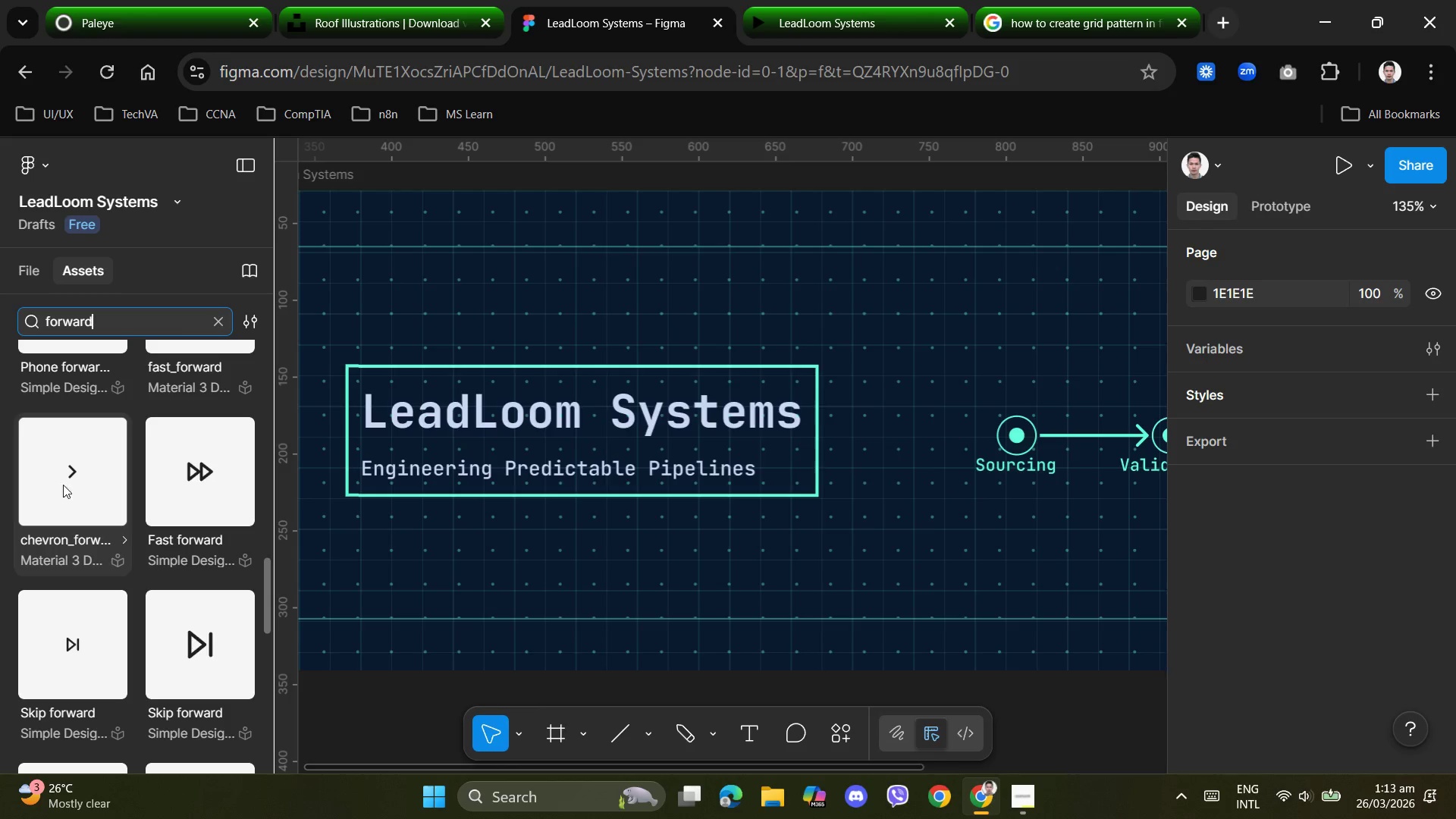 
left_click([74, 472])
 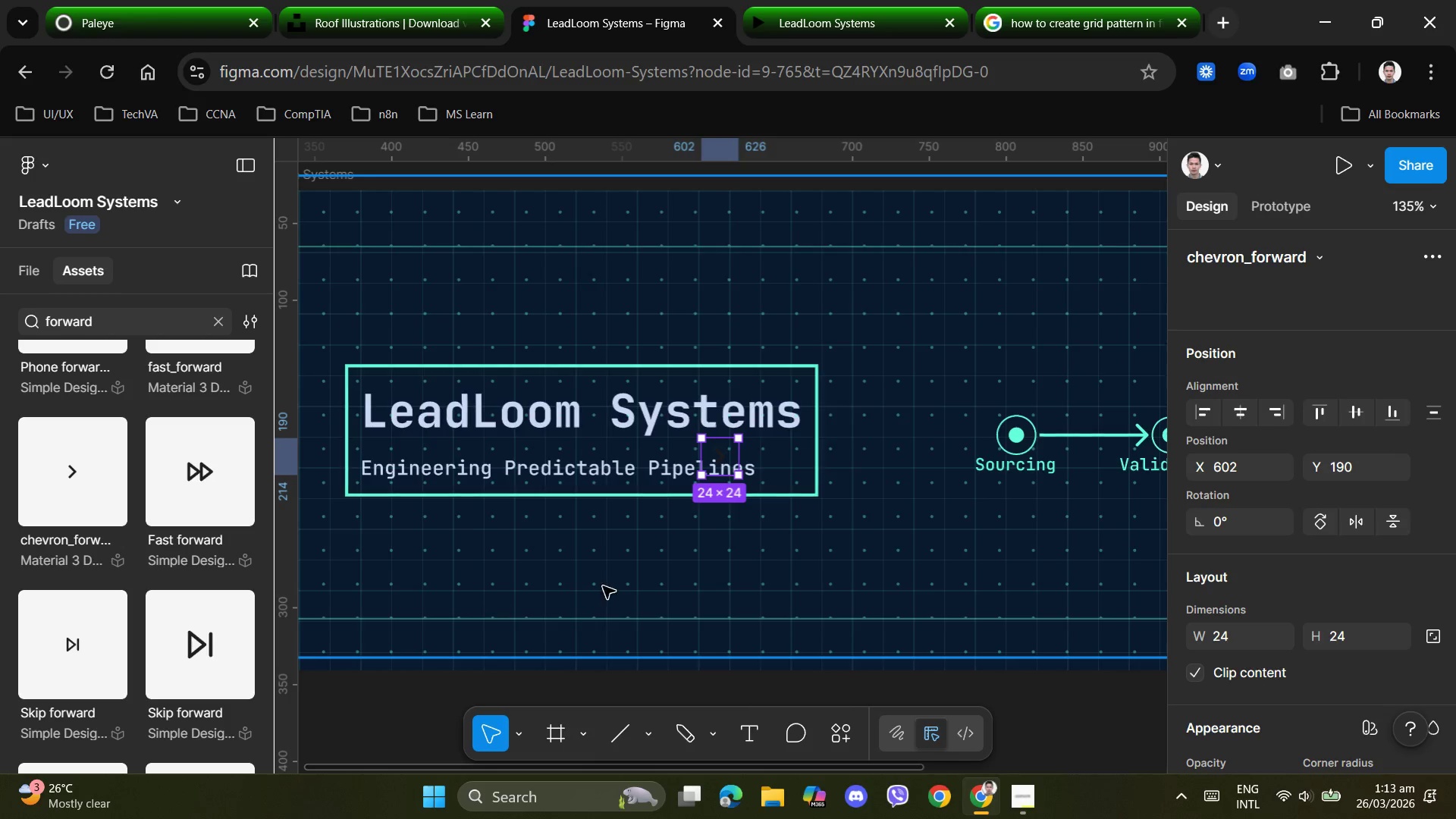 
left_click_drag(start_coordinate=[716, 462], to_coordinate=[404, 710])
 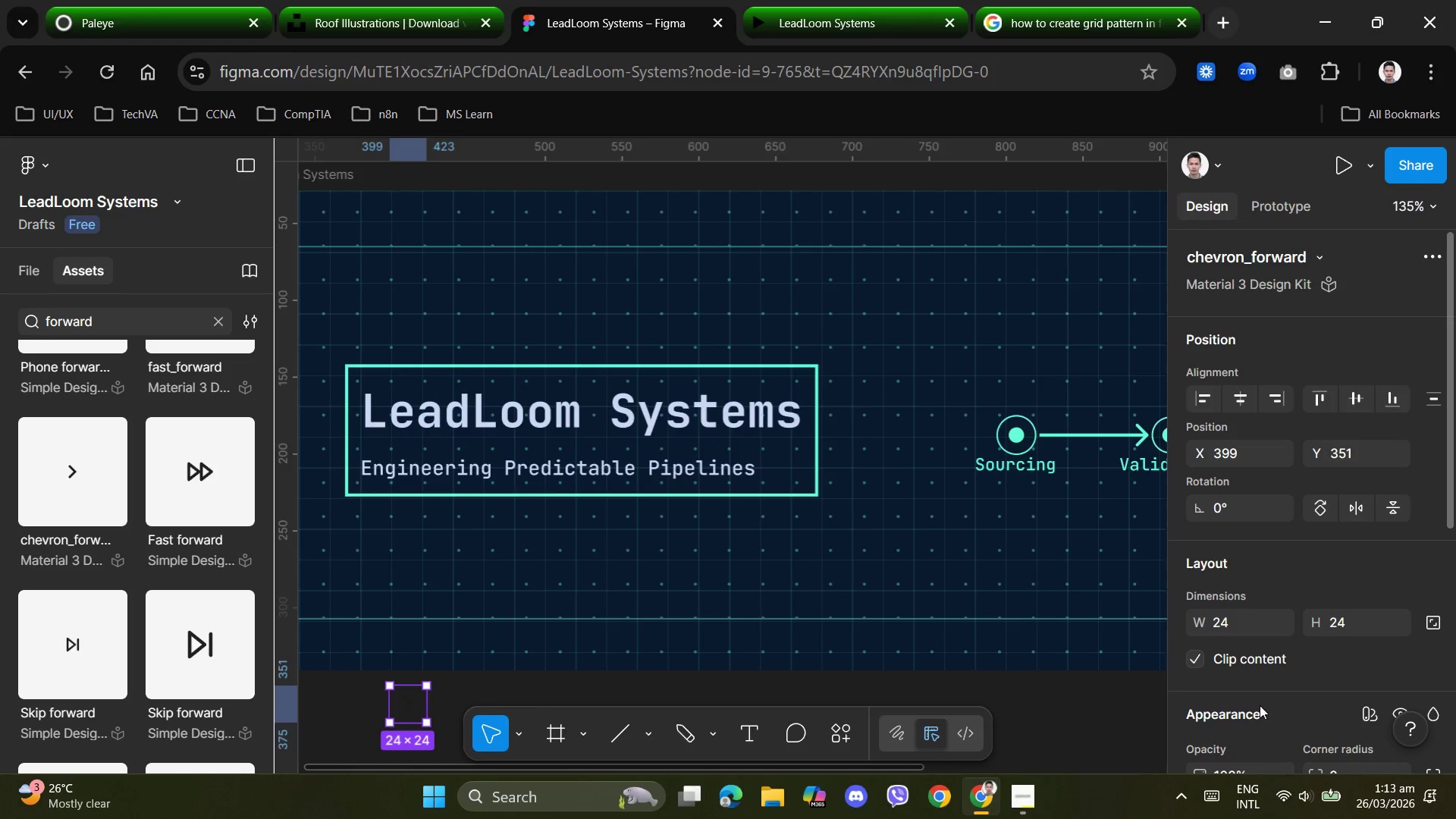 
scroll: coordinate [1221, 604], scroll_direction: down, amount: 3.0
 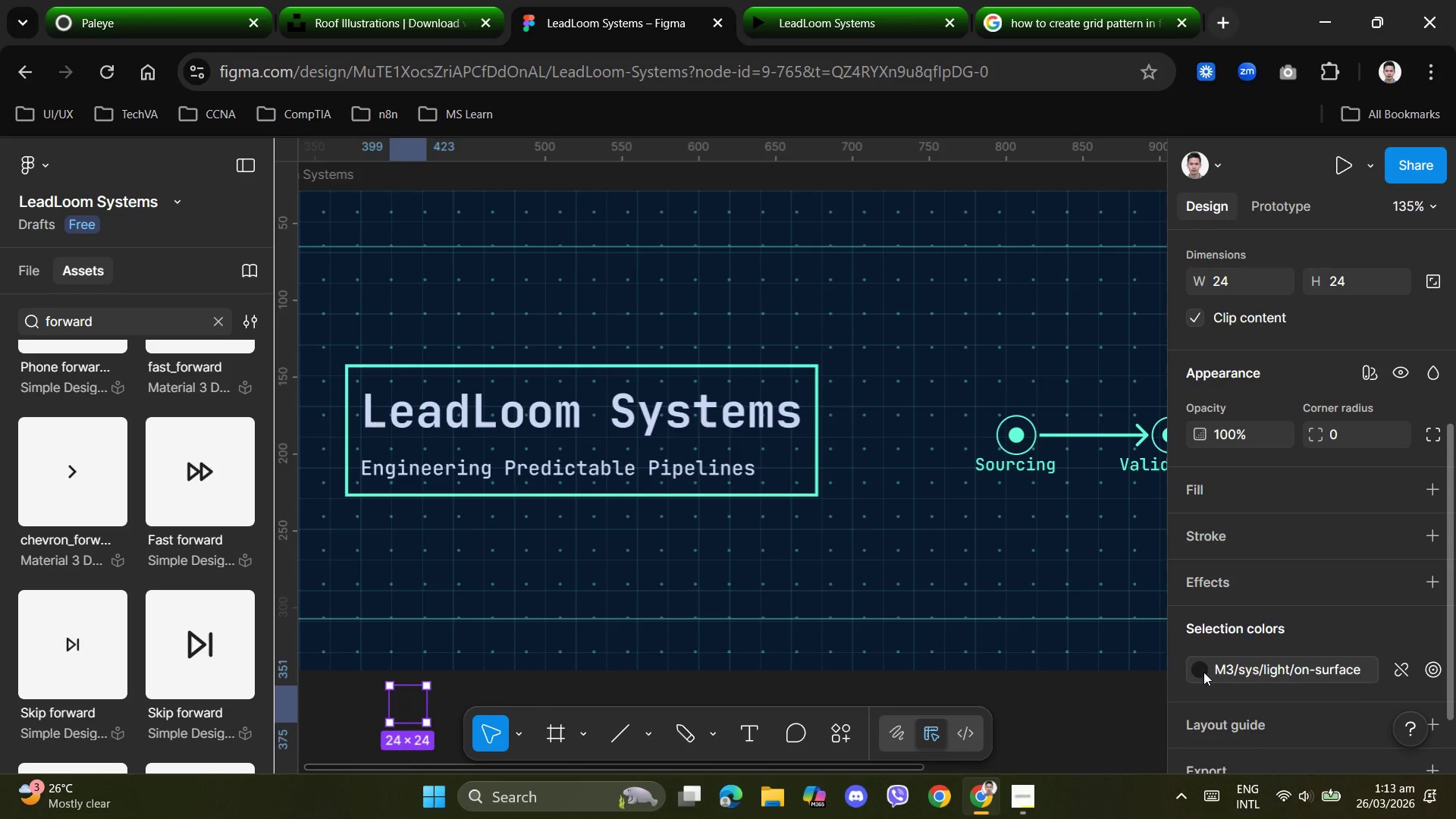 
left_click([1203, 672])
 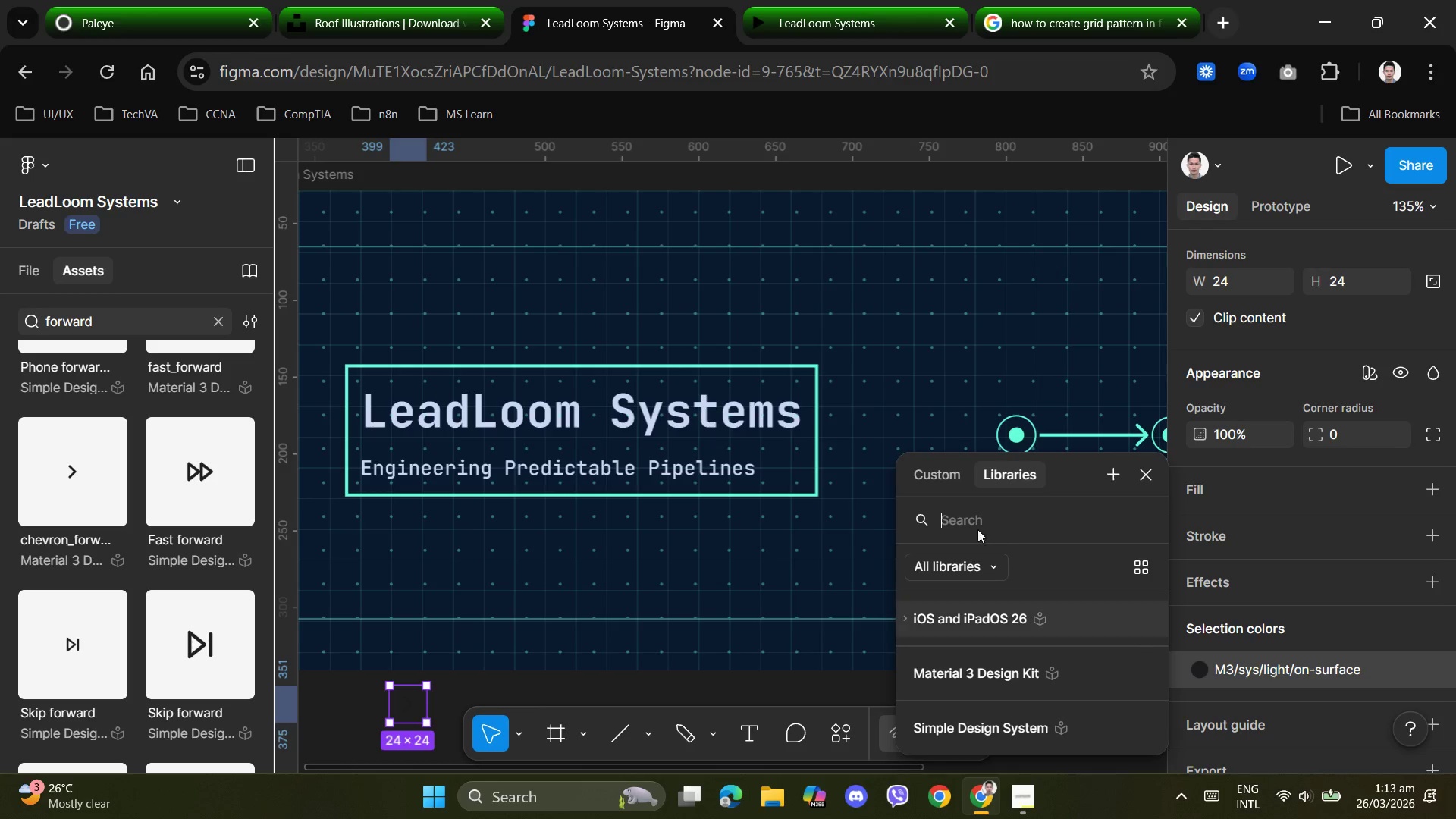 
left_click([935, 468])
 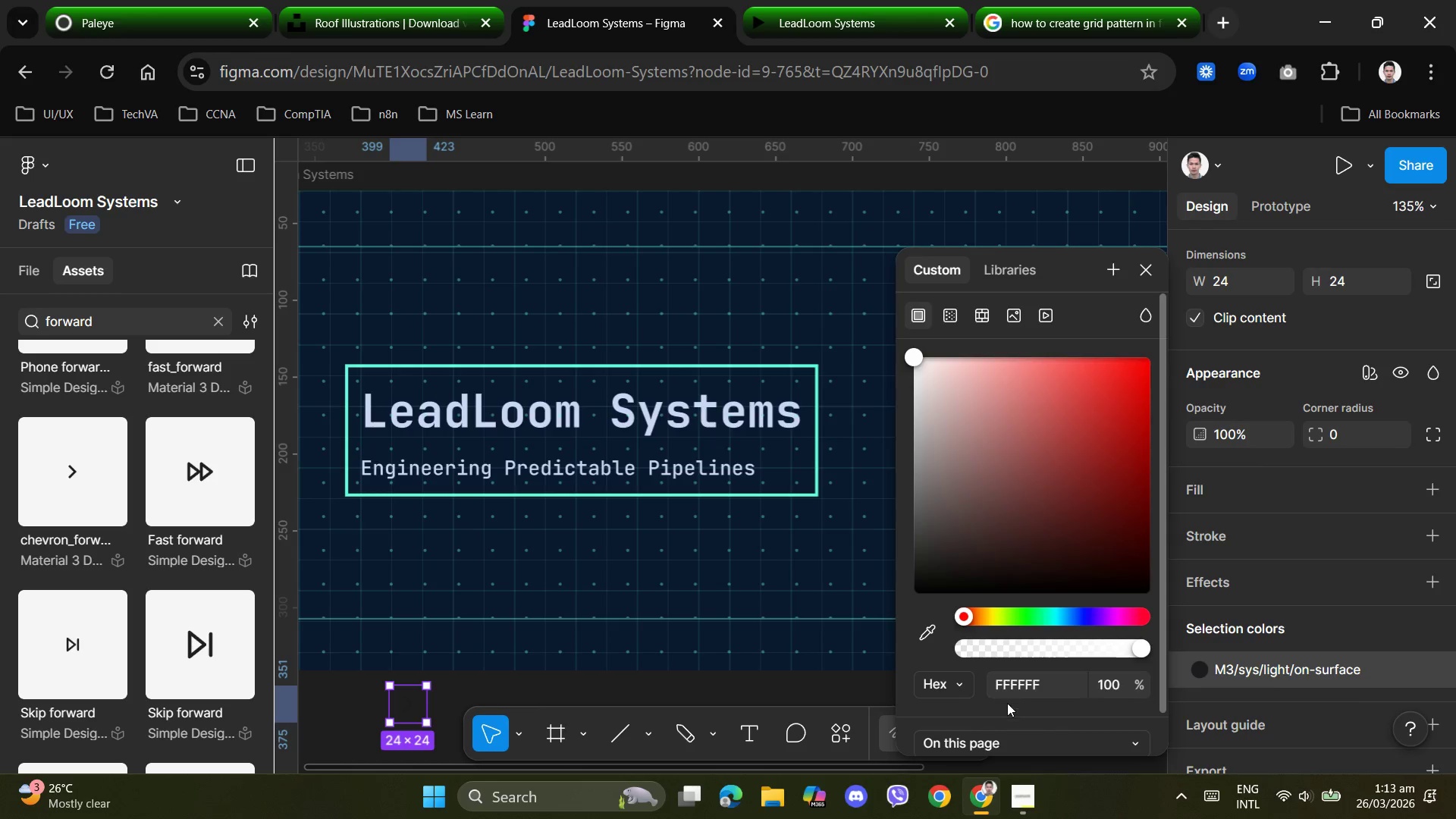 
left_click([1039, 686])
 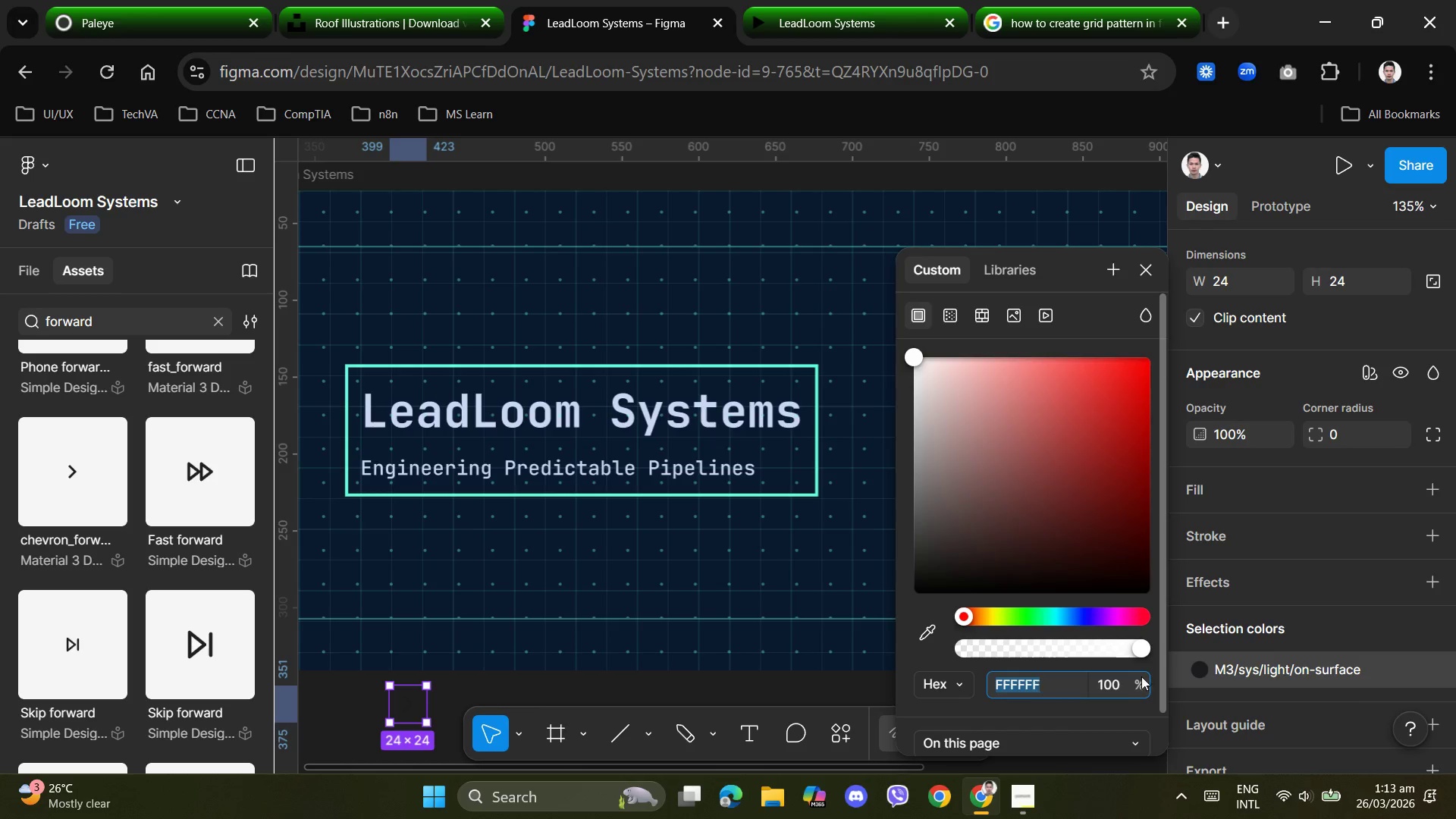 
key(Control+V)
 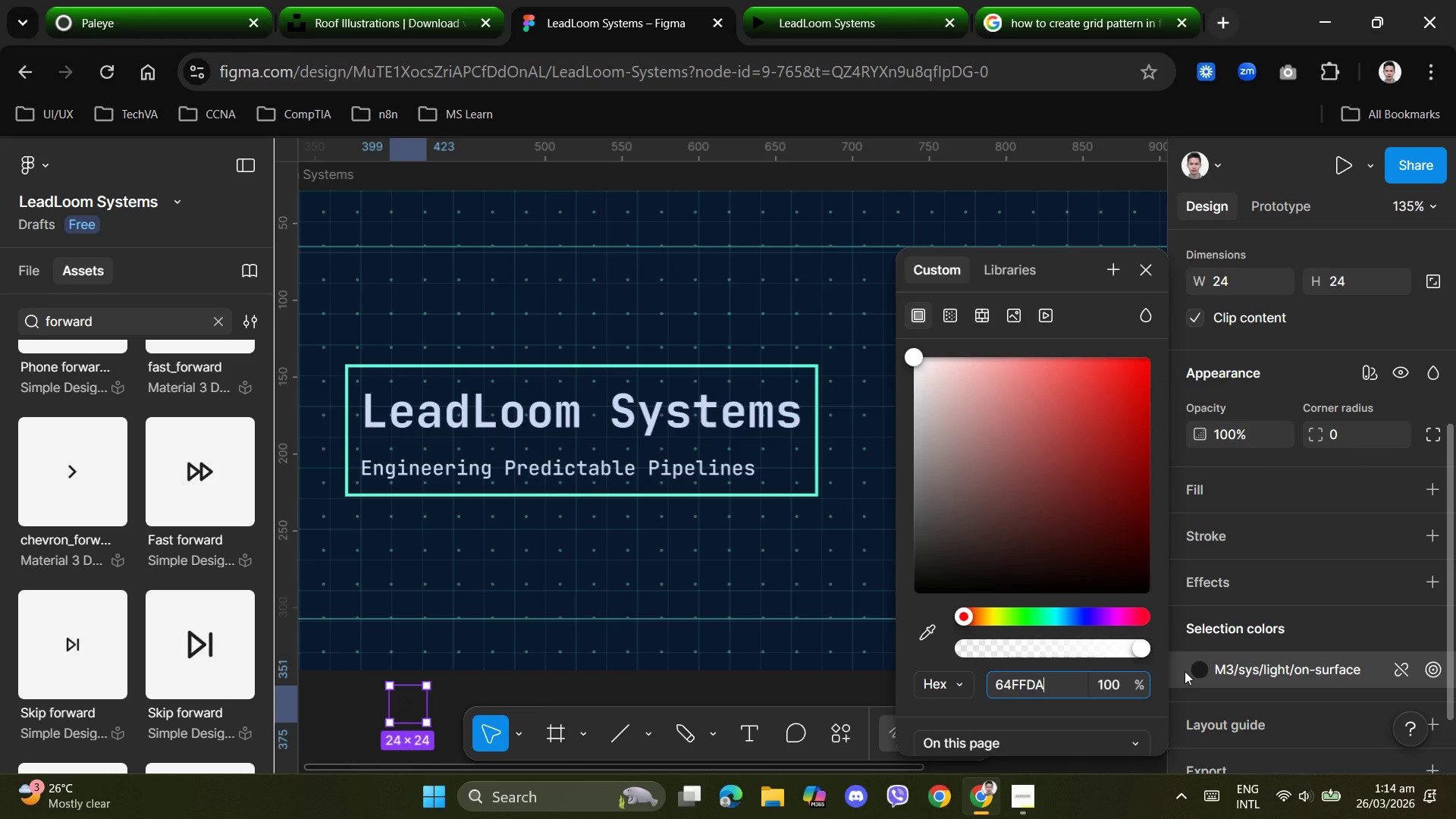 
key(NumpadEnter)
 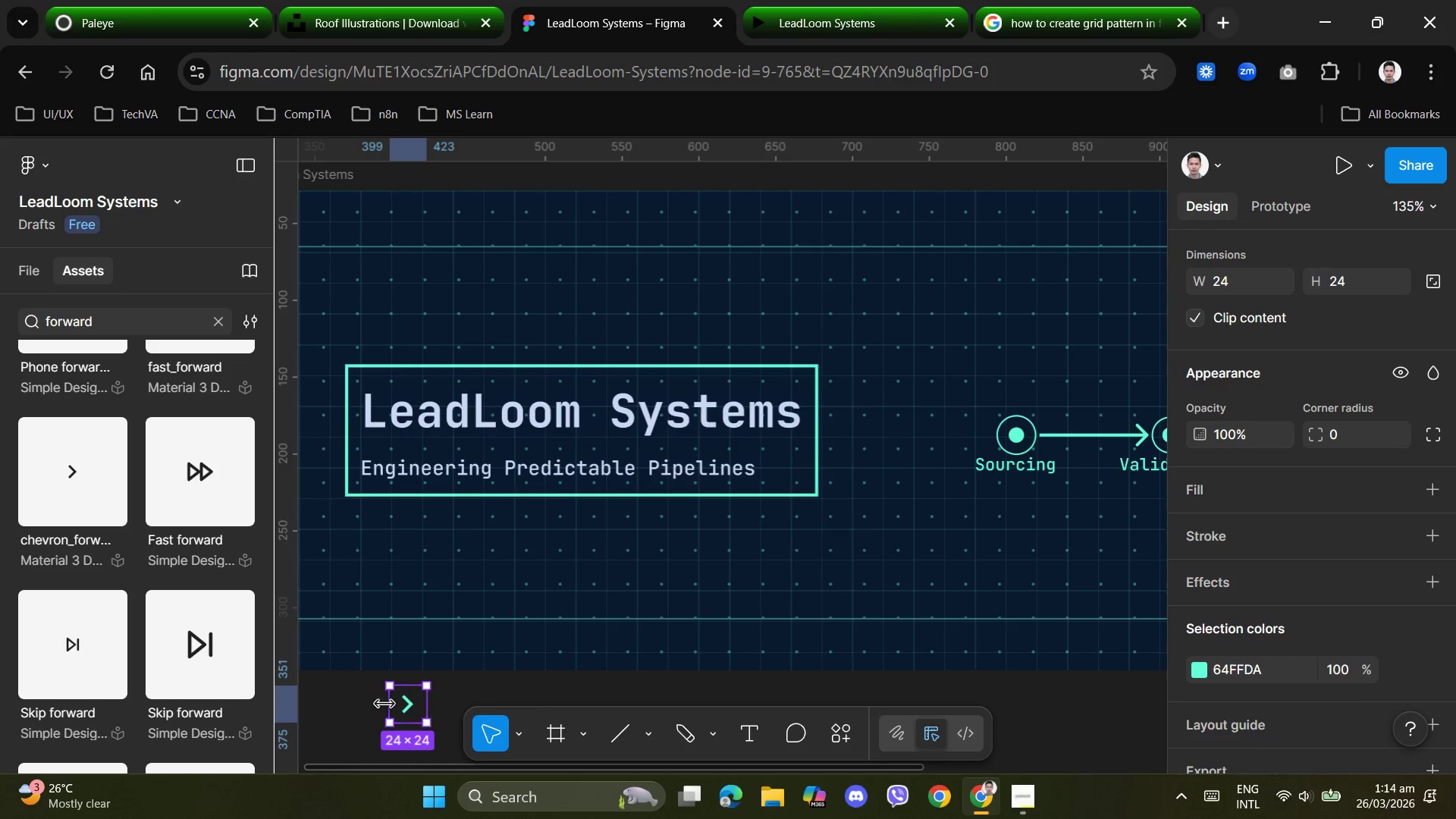 
left_click_drag(start_coordinate=[405, 707], to_coordinate=[387, 704])
 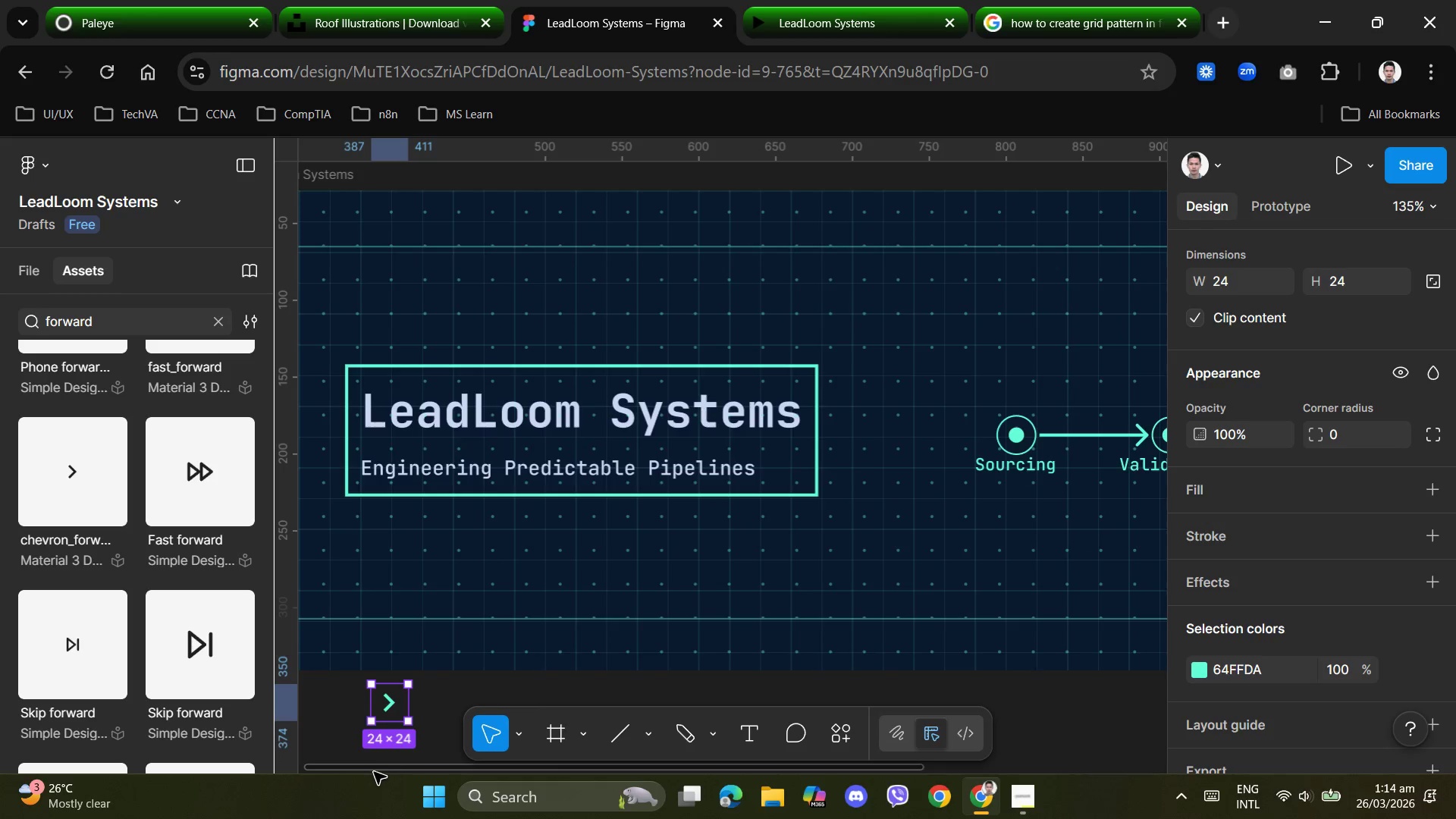 
left_click_drag(start_coordinate=[374, 772], to_coordinate=[328, 771])
 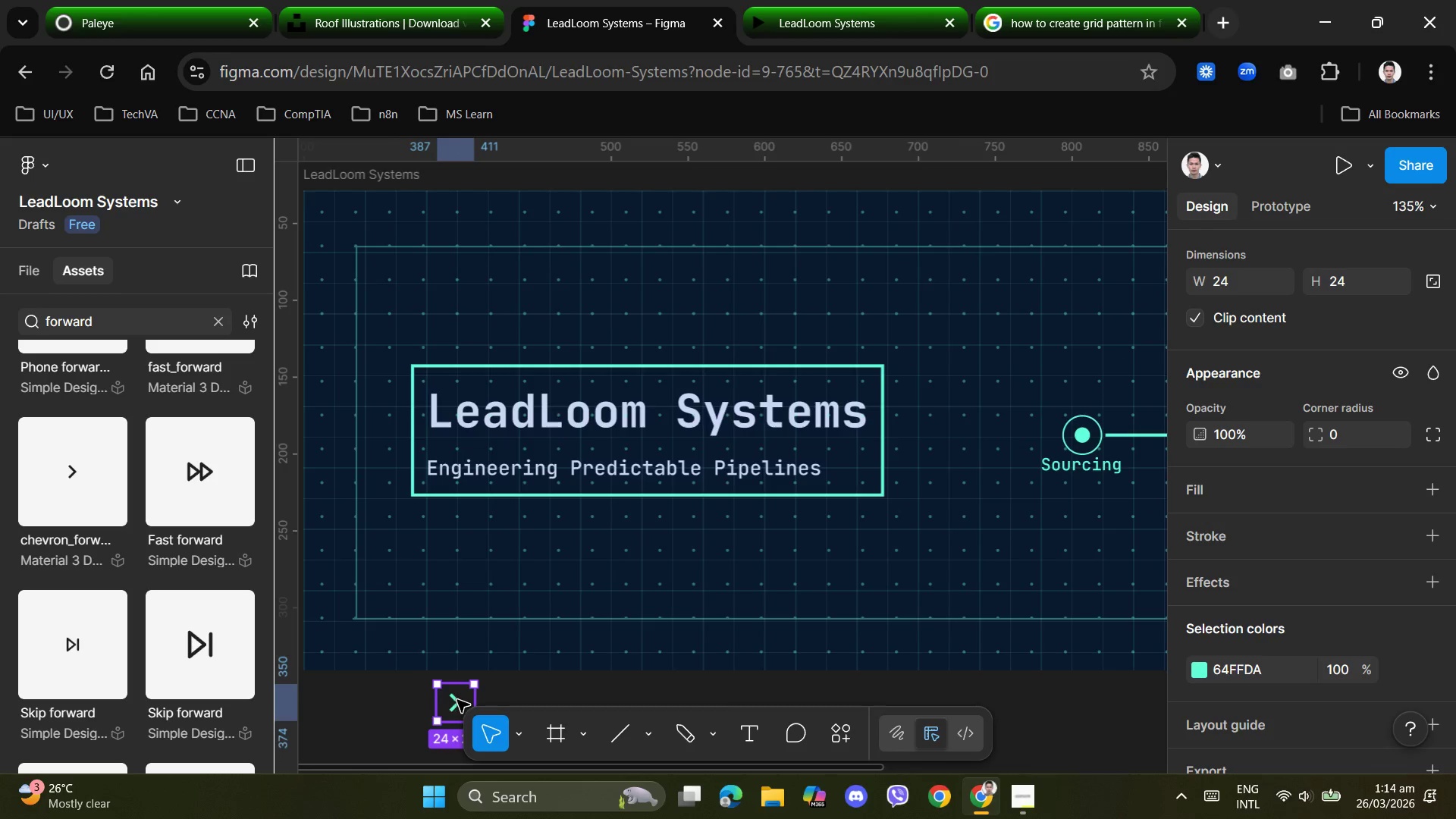 
left_click_drag(start_coordinate=[458, 700], to_coordinate=[379, 692])
 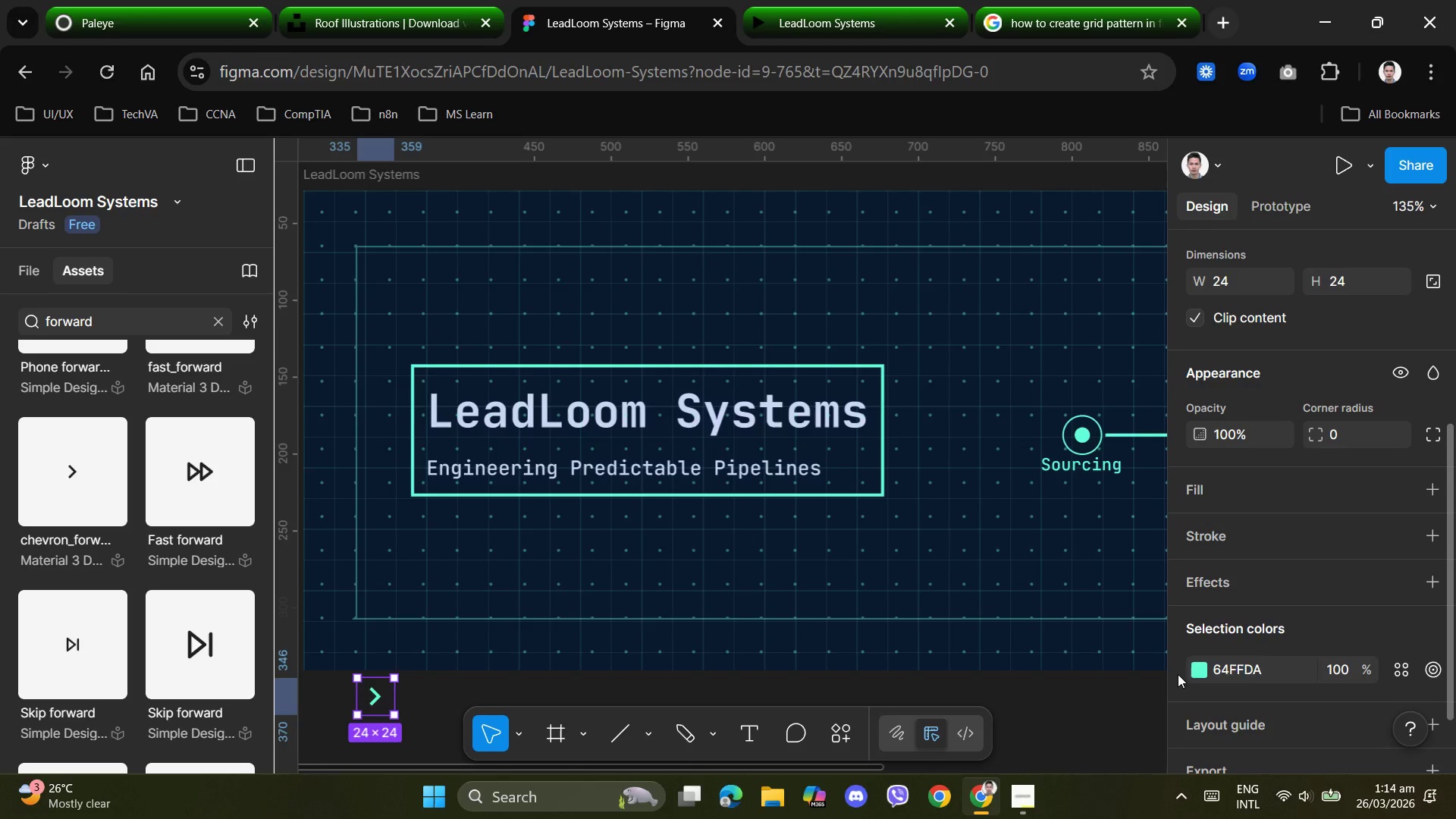 
scroll: coordinate [1284, 664], scroll_direction: down, amount: 1.0
 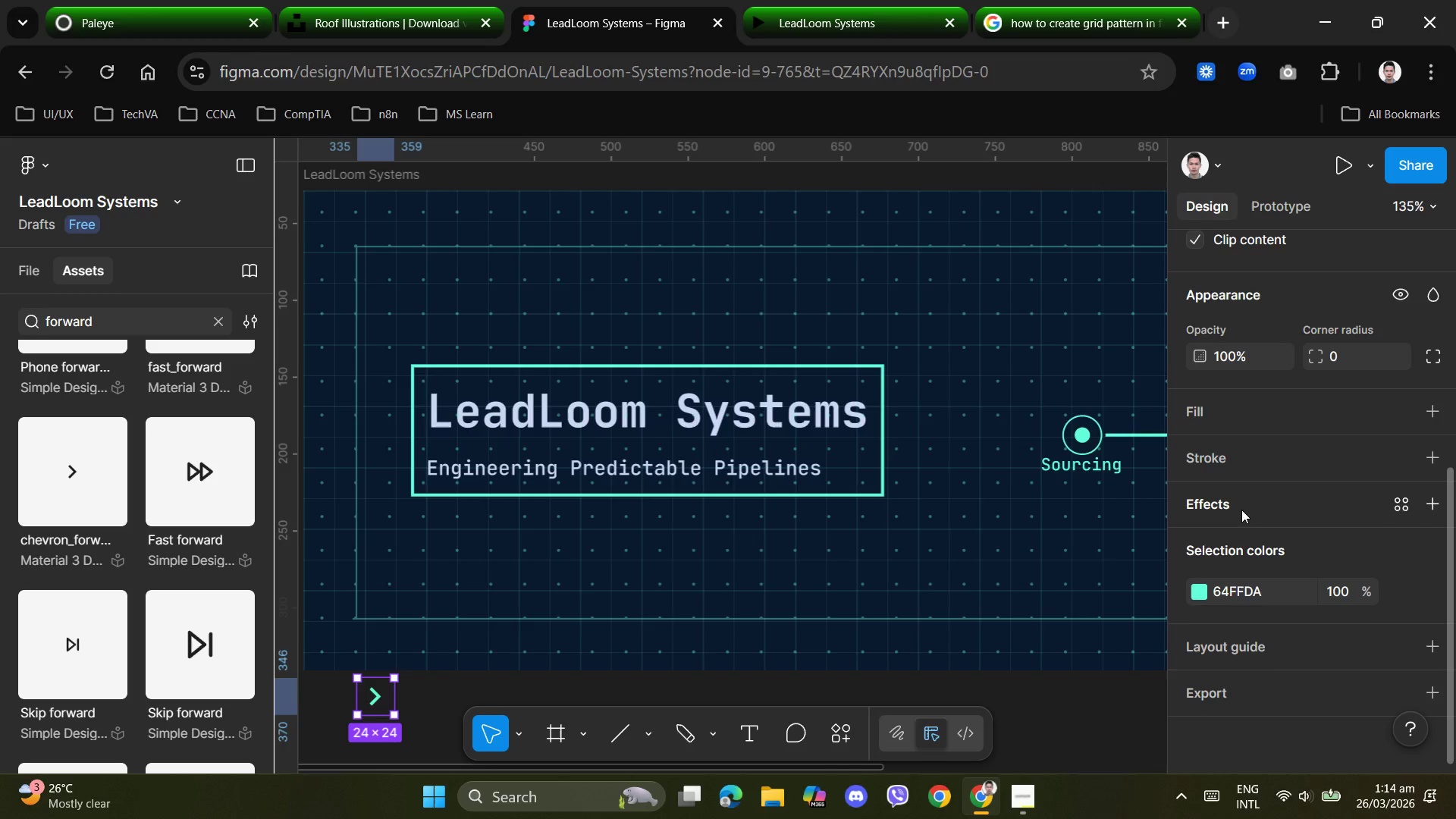 
left_click([381, 696])
 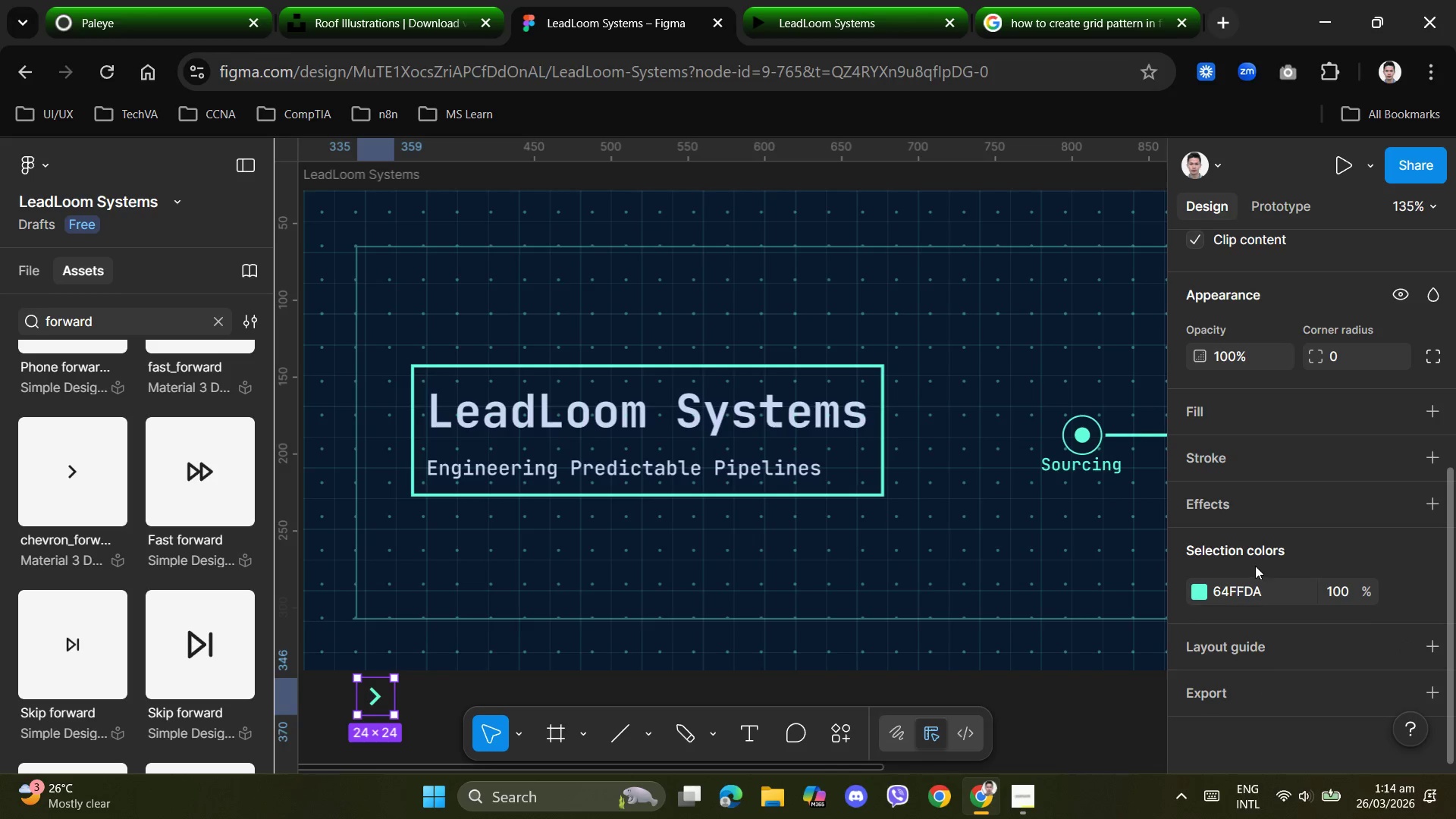 
scroll: coordinate [1258, 562], scroll_direction: up, amount: 1.0
 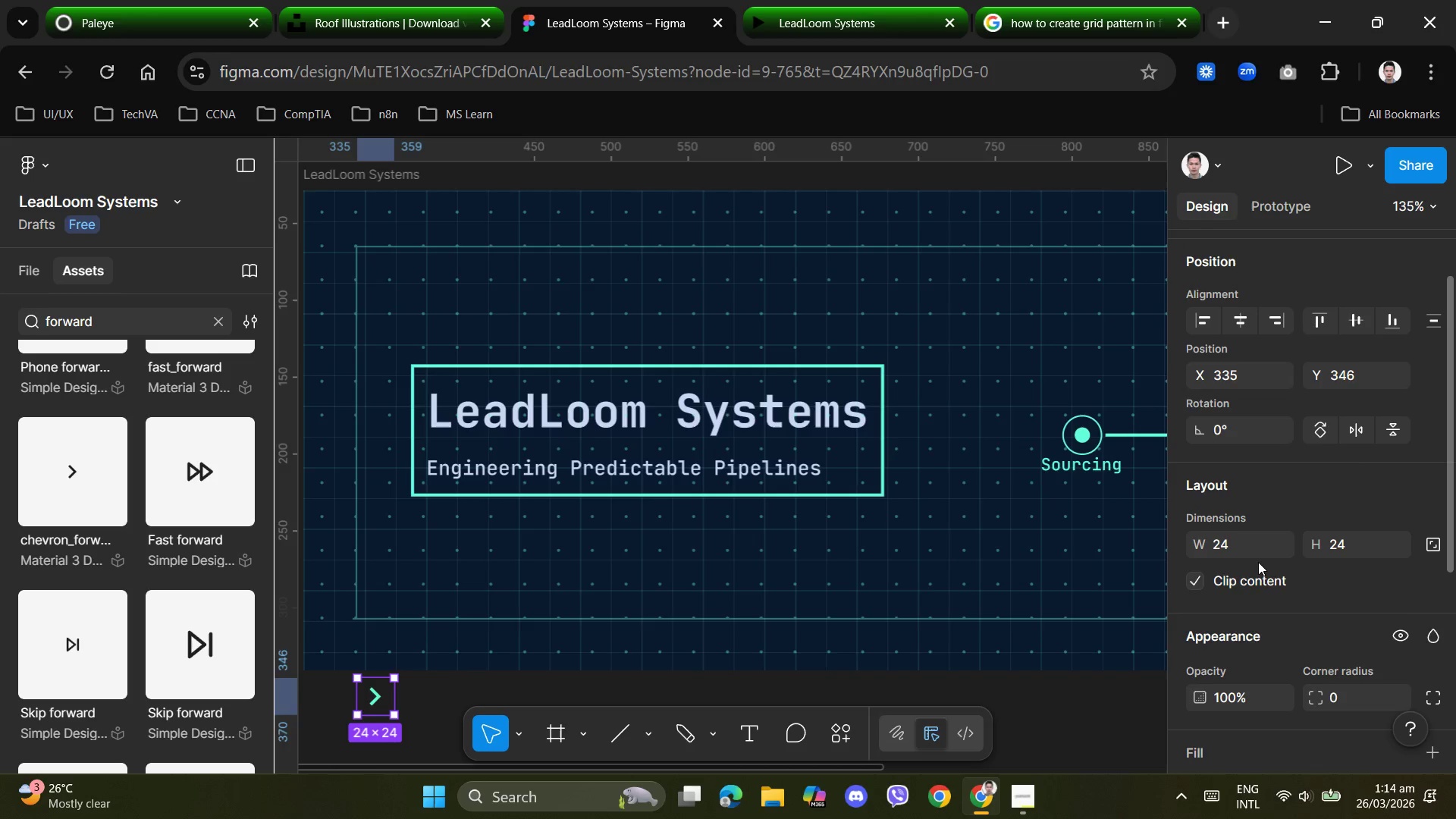 
scroll: coordinate [1258, 562], scroll_direction: down, amount: 6.0
 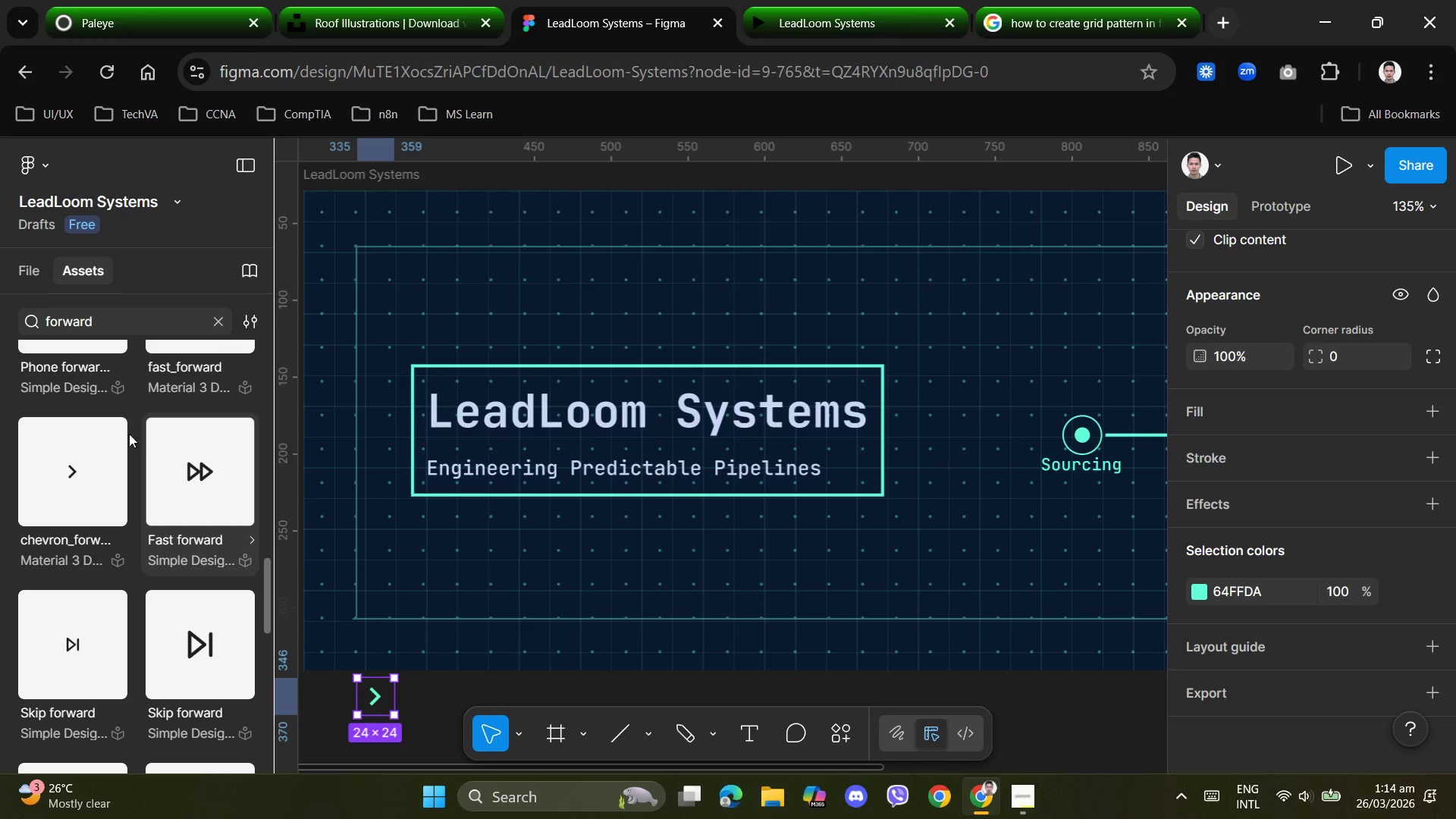 
left_click([36, 269])
 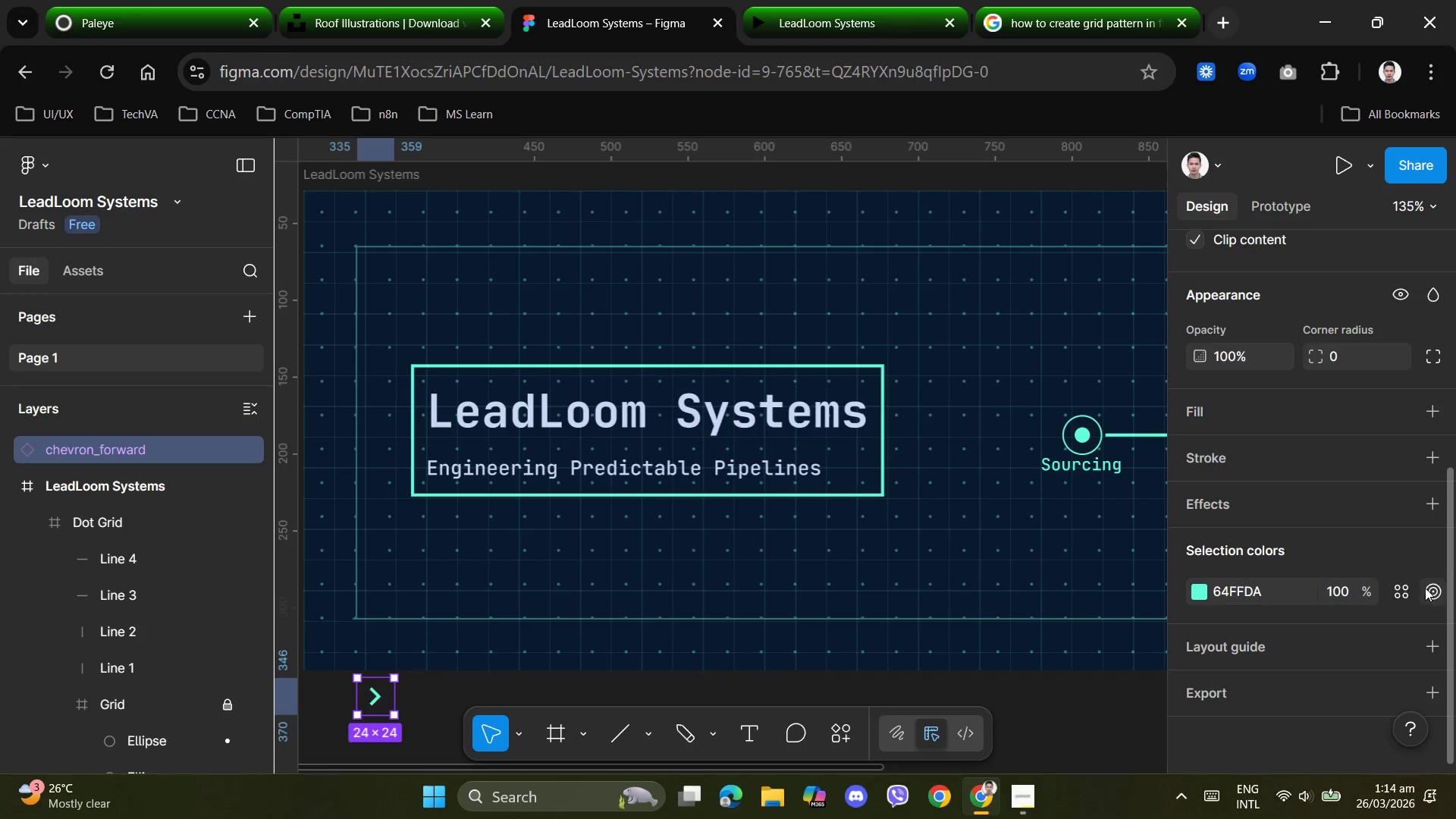 
left_click([1404, 588])
 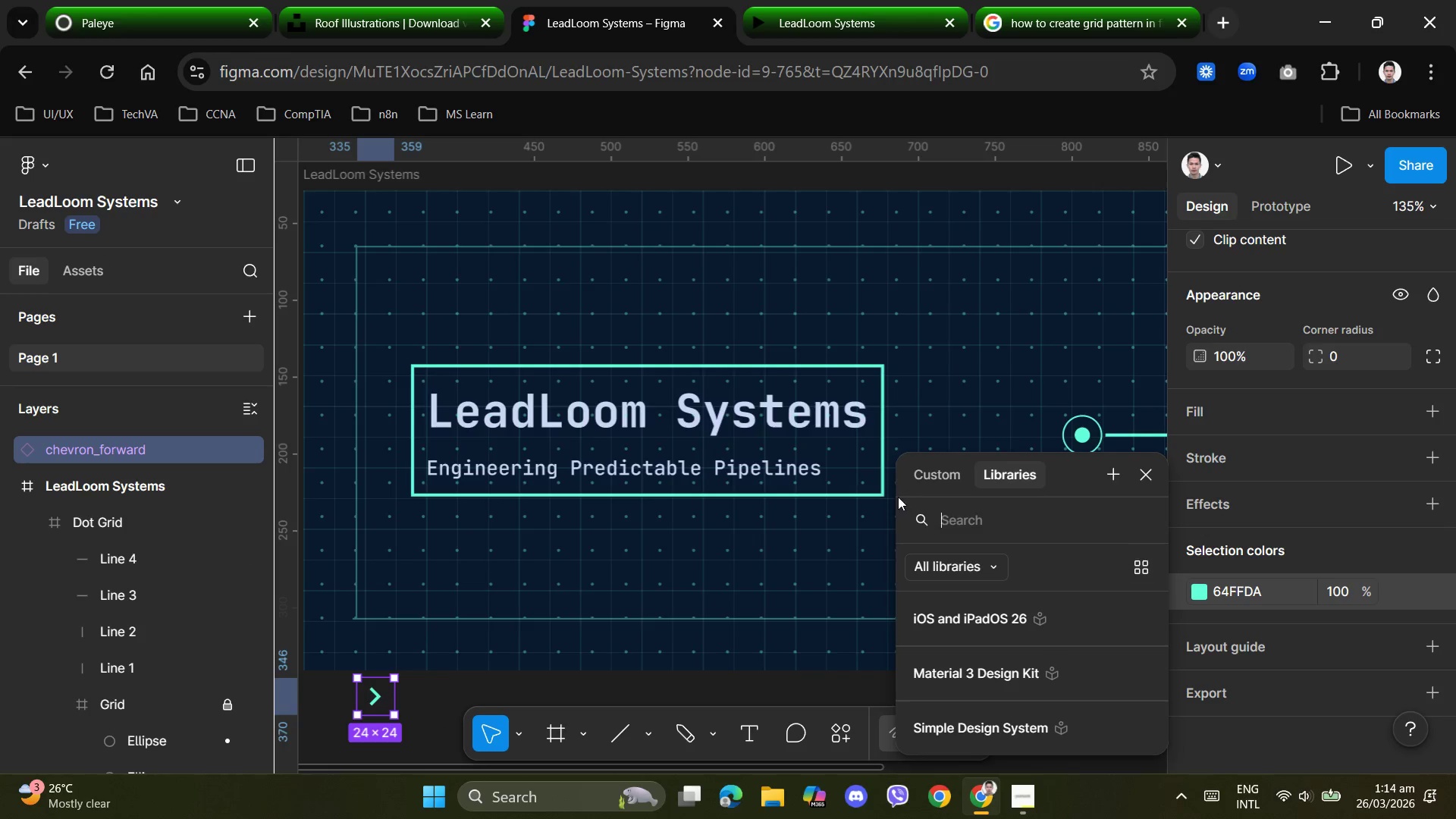 
left_click([934, 479])
 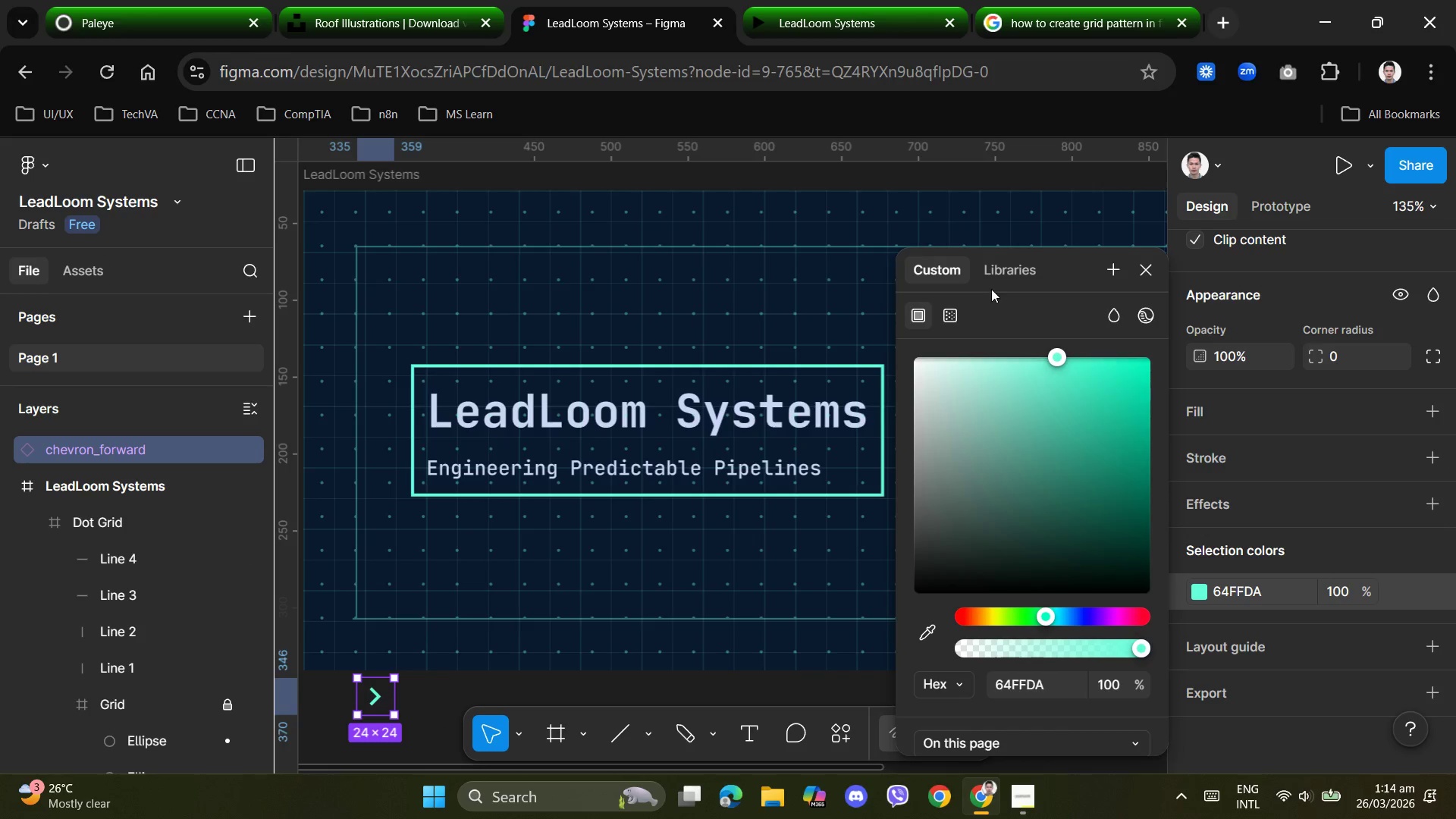 
left_click([1144, 275])
 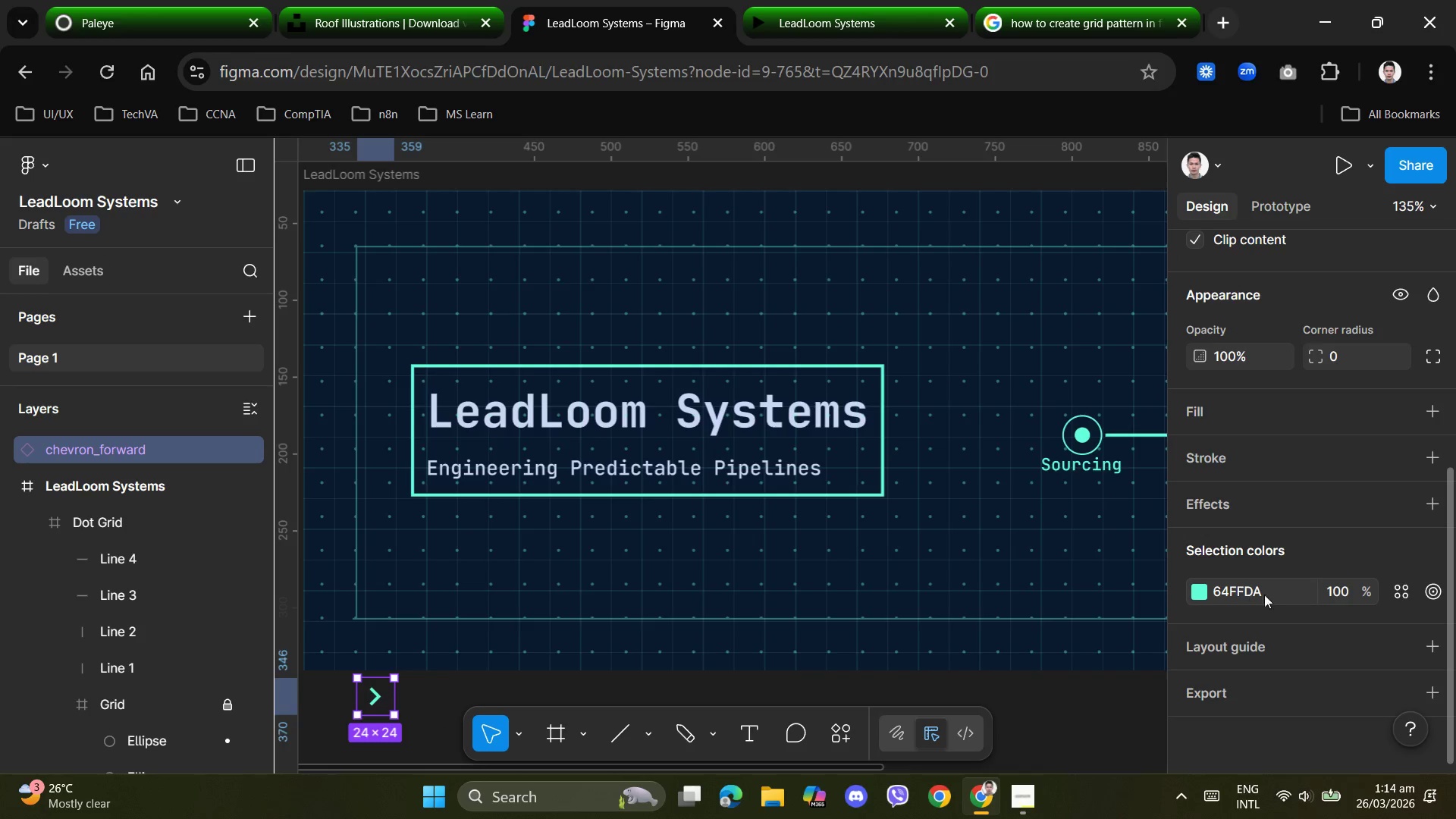 
left_click([1408, 595])
 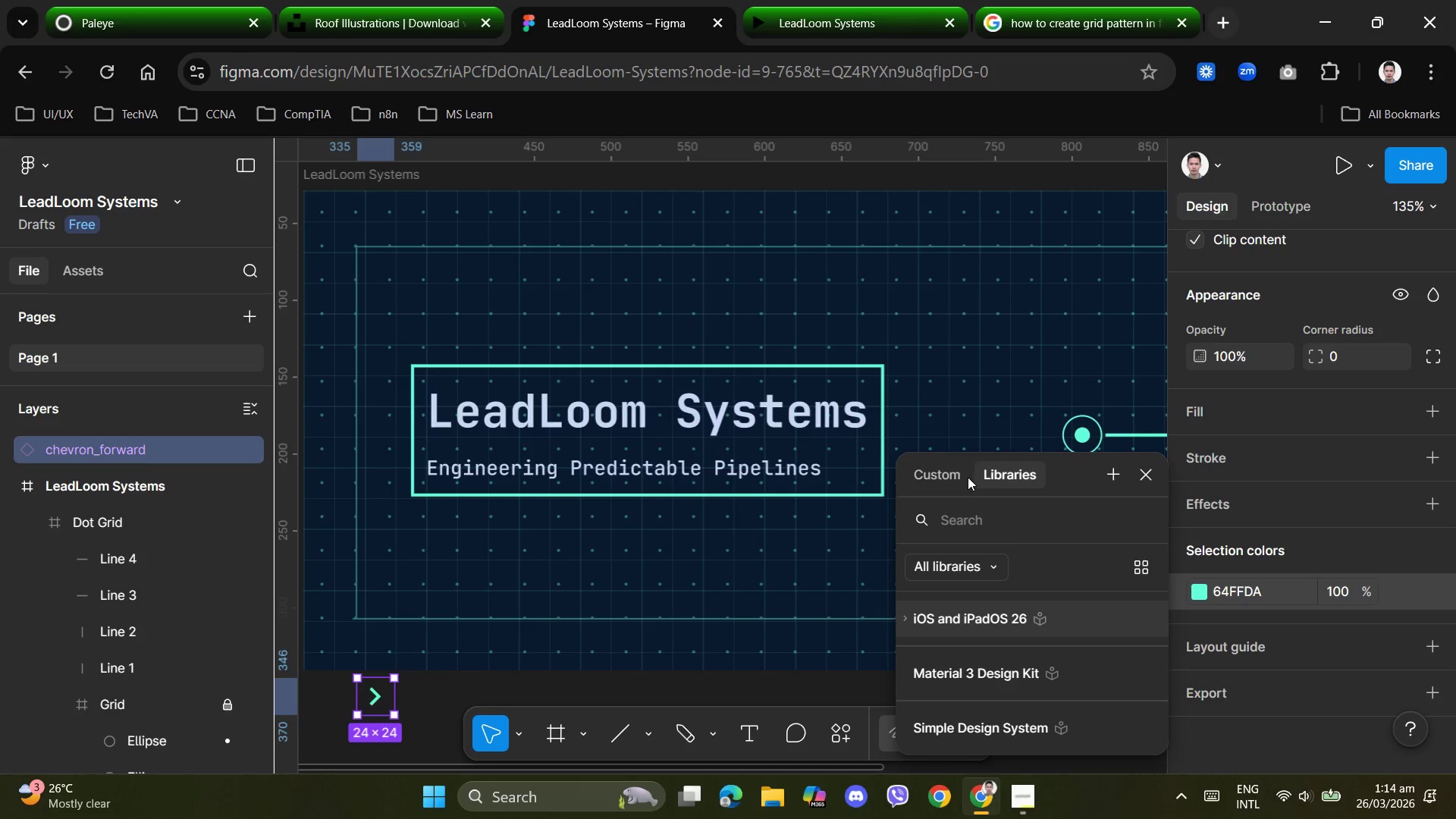 
scroll: coordinate [984, 571], scroll_direction: down, amount: 2.0
 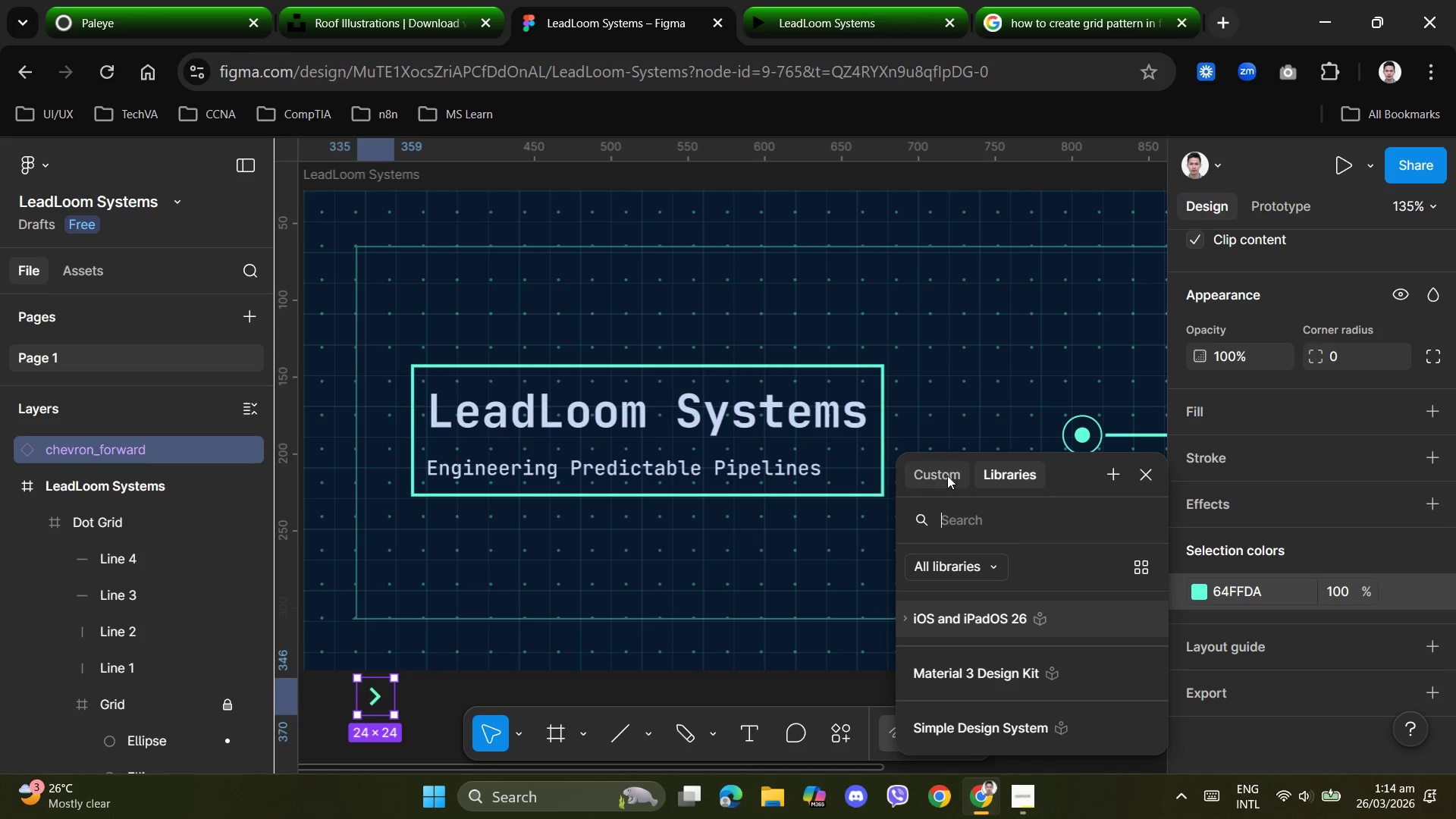 
left_click([947, 475])
 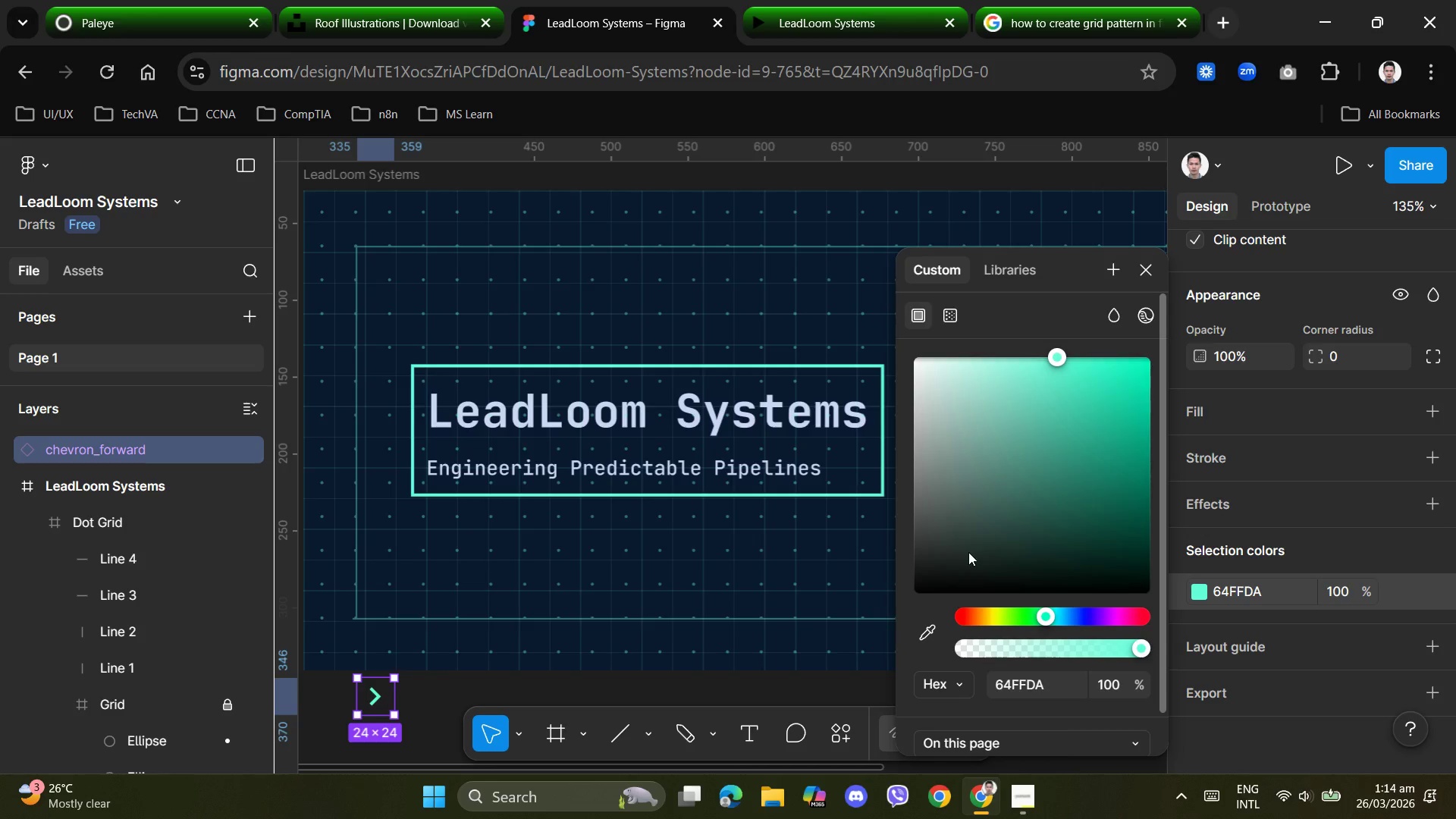 
scroll: coordinate [1003, 689], scroll_direction: down, amount: 4.0
 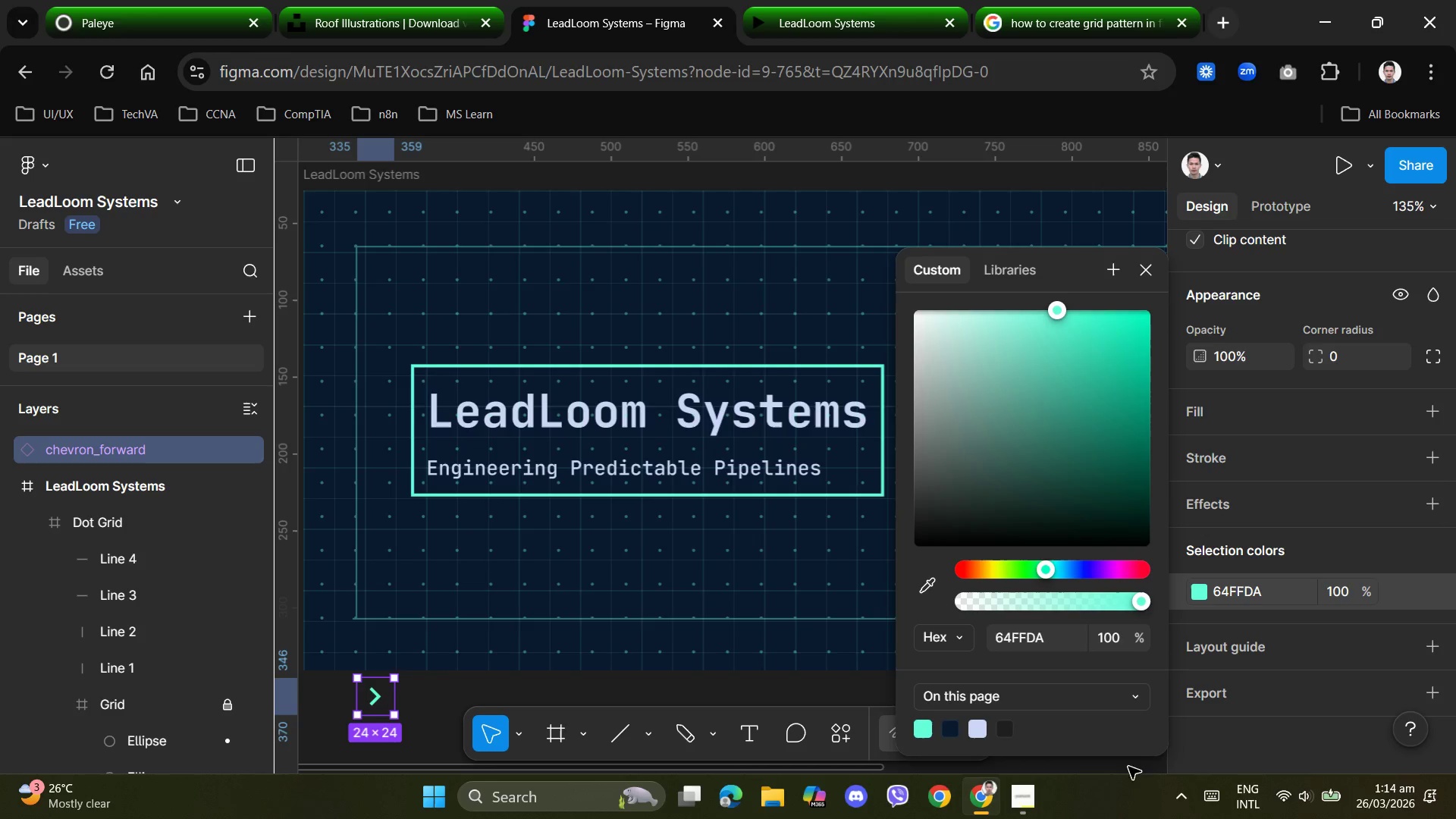 
left_click([1132, 770])
 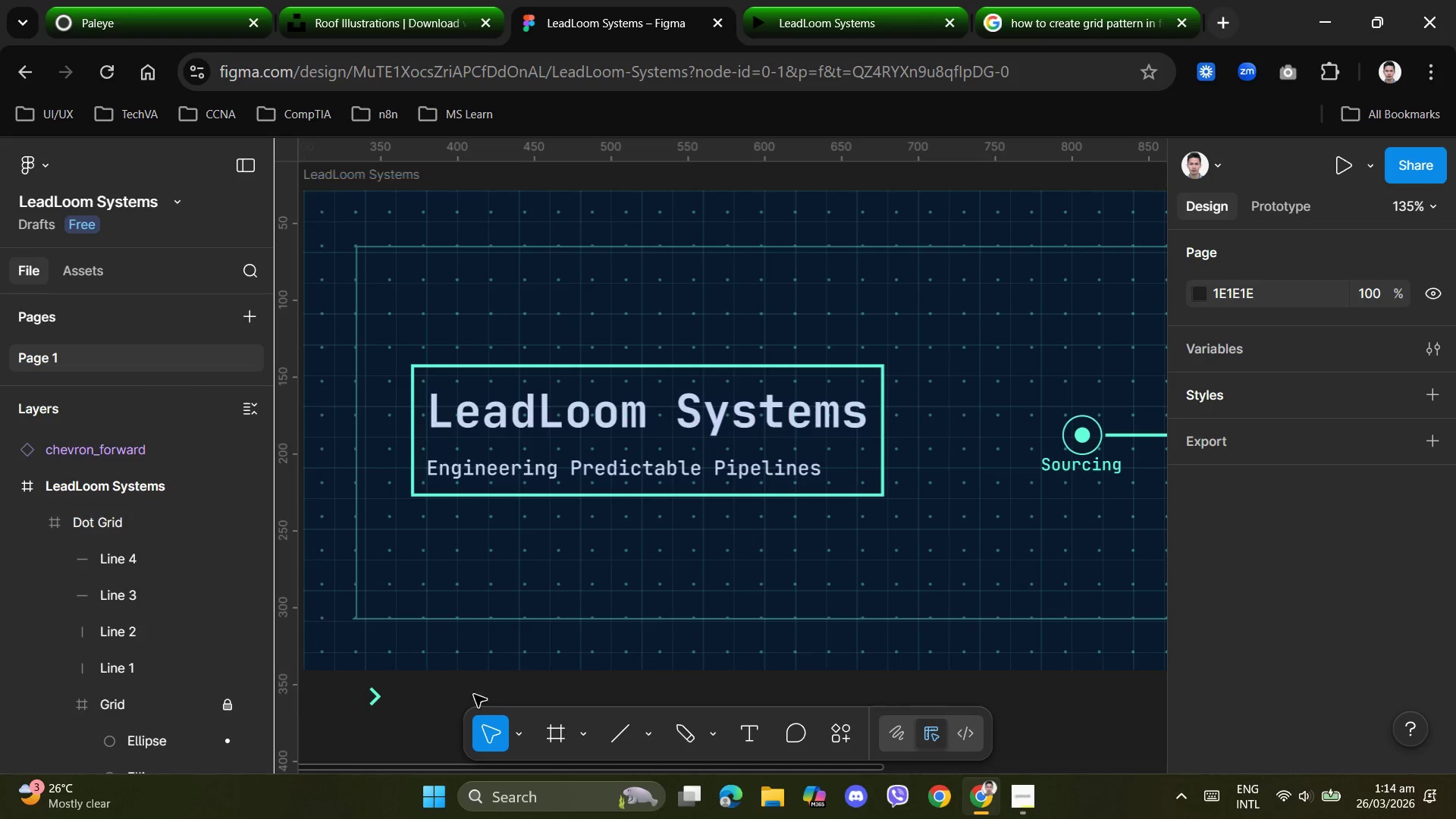 
left_click([369, 696])
 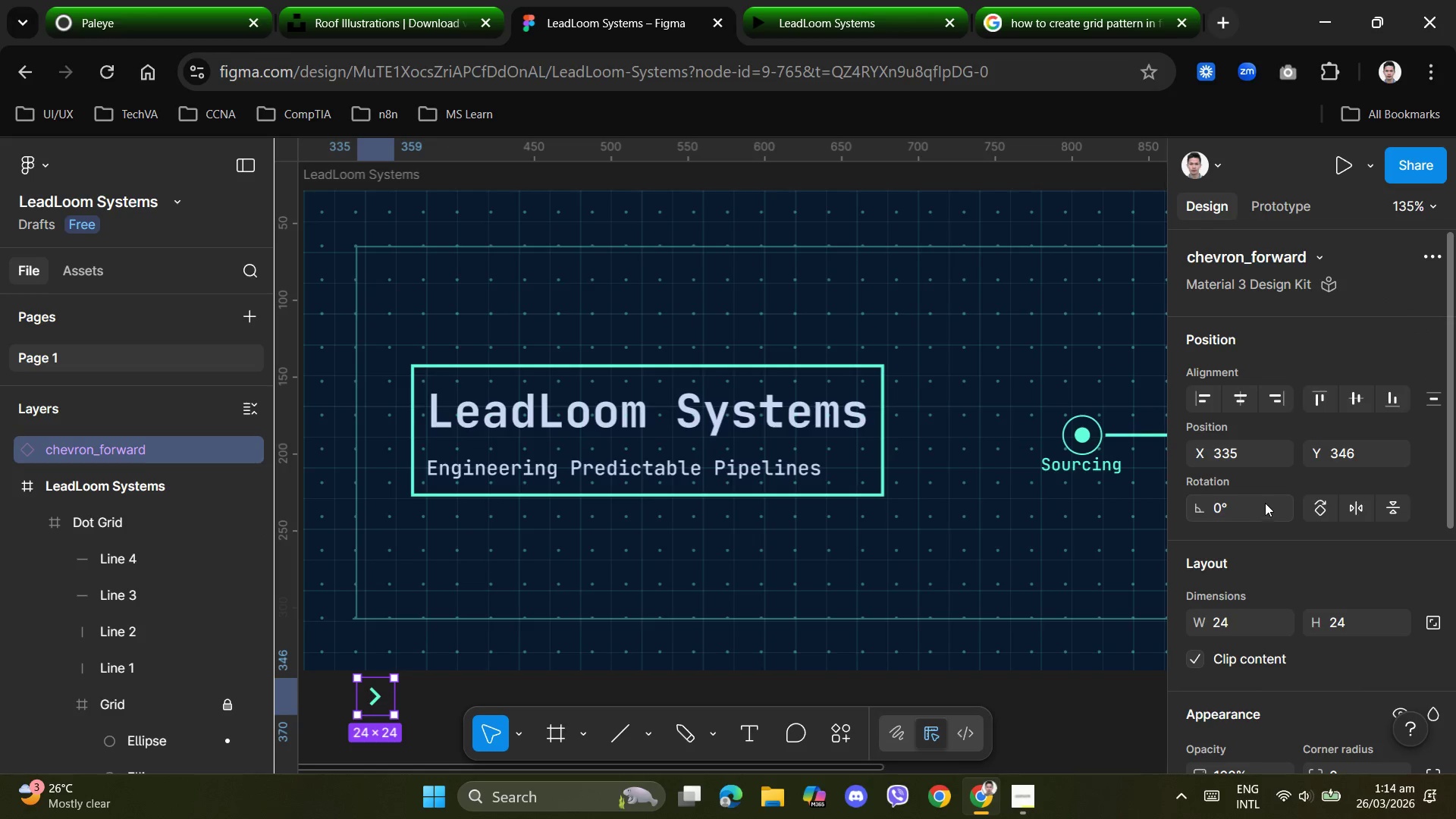 
scroll: coordinate [1272, 529], scroll_direction: down, amount: 2.0
 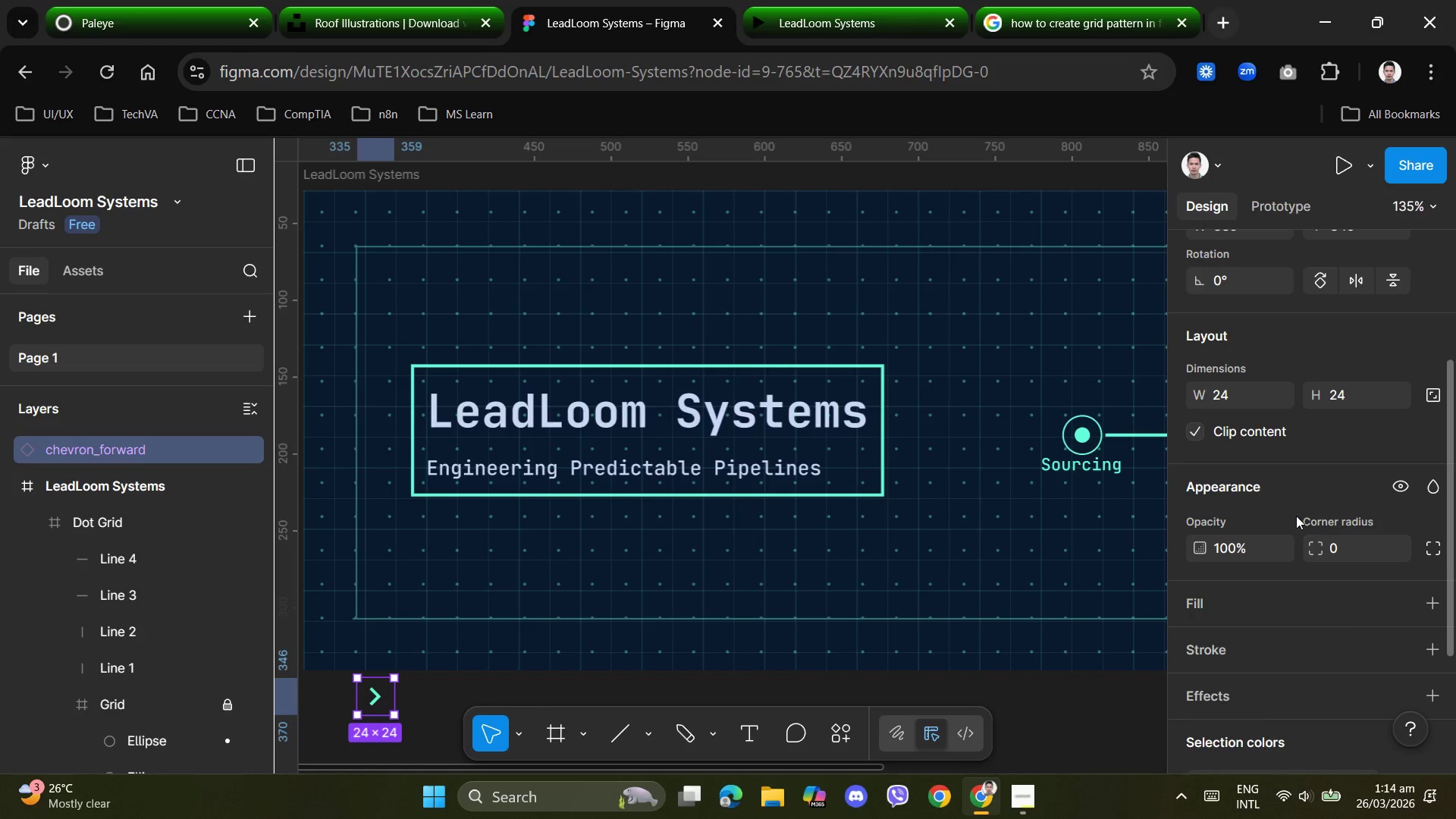 
scroll: coordinate [1281, 523], scroll_direction: up, amount: 1.0
 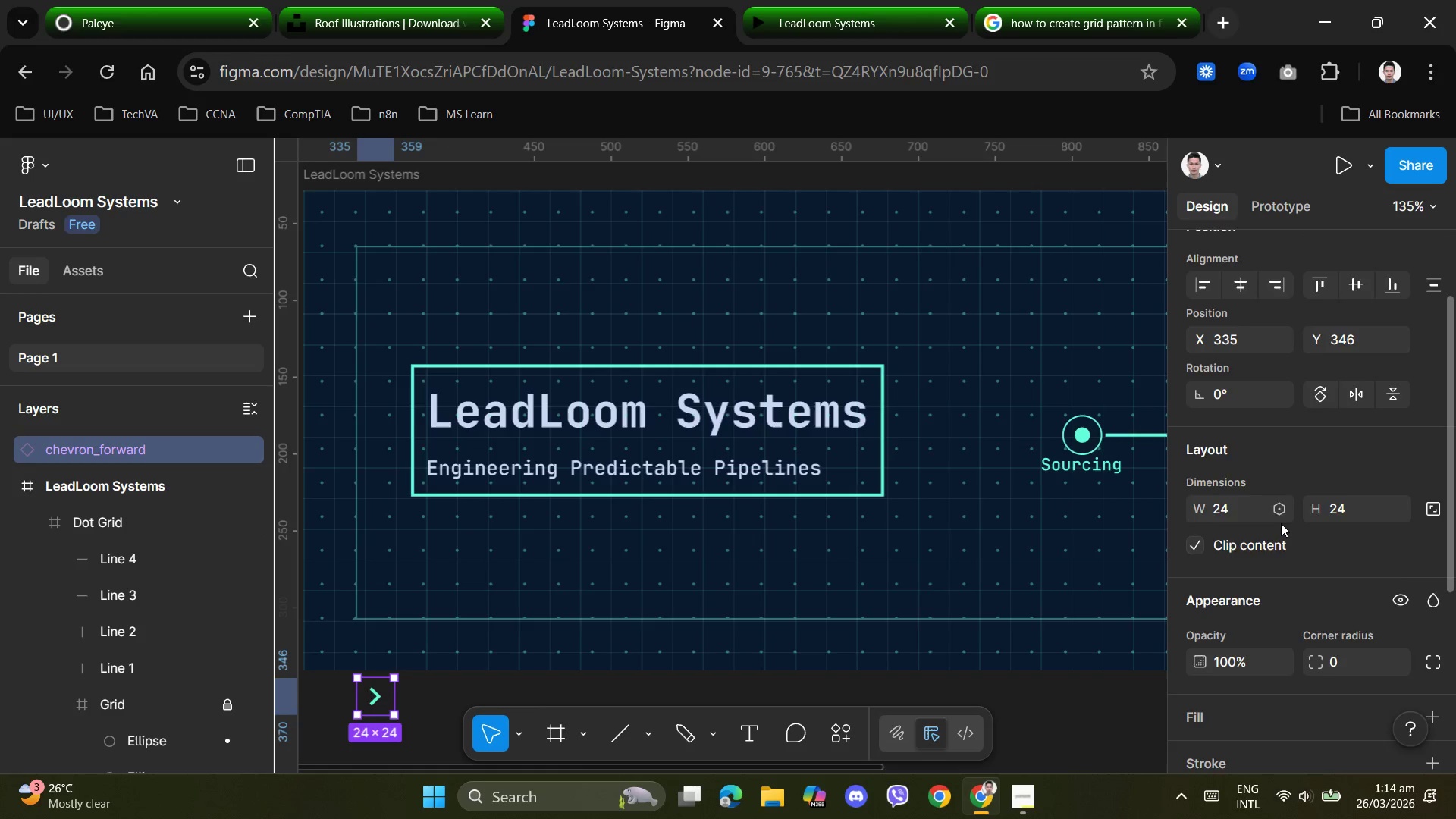 
scroll: coordinate [1279, 523], scroll_direction: down, amount: 3.0
 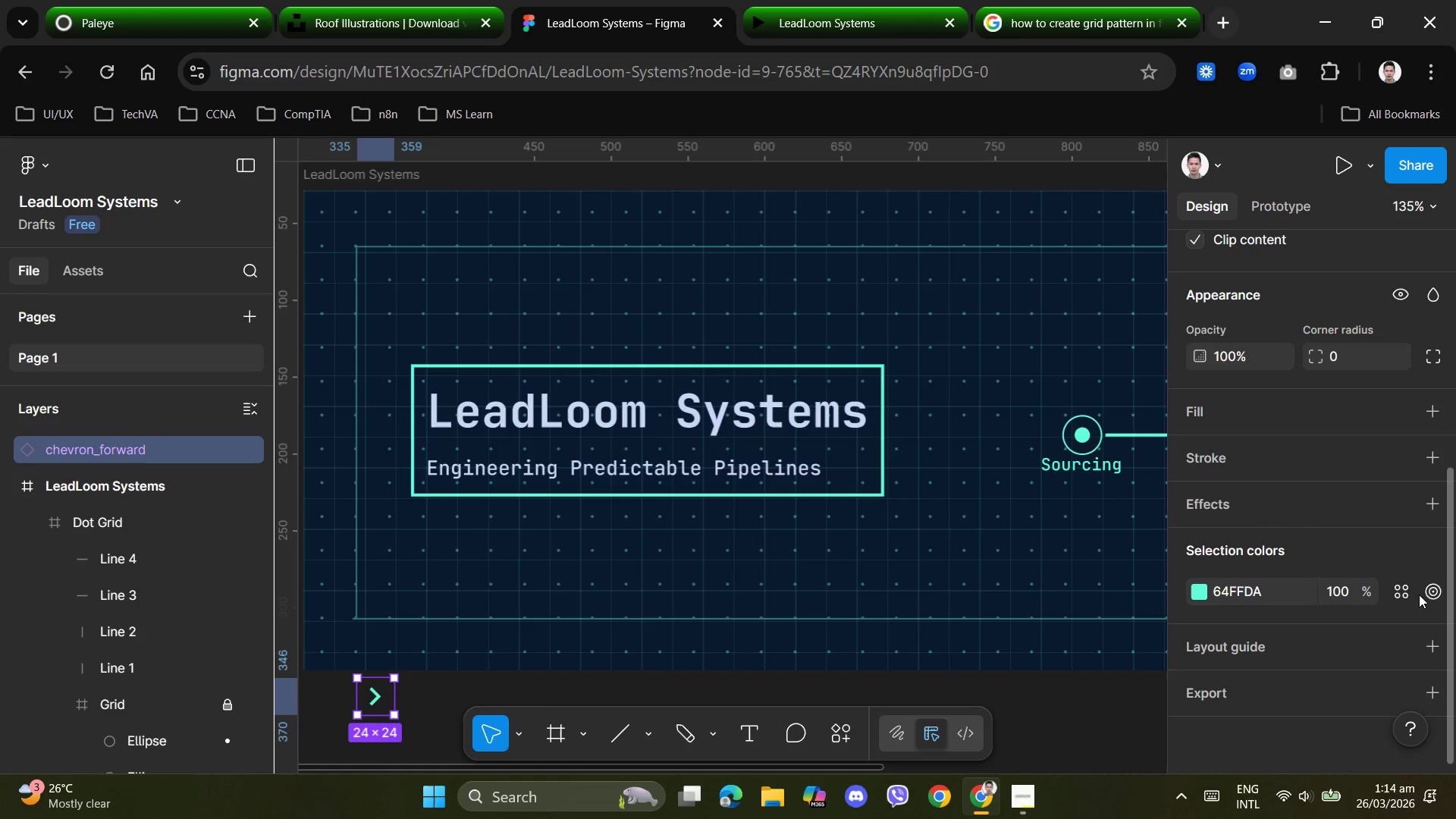 
left_click([1431, 595])
 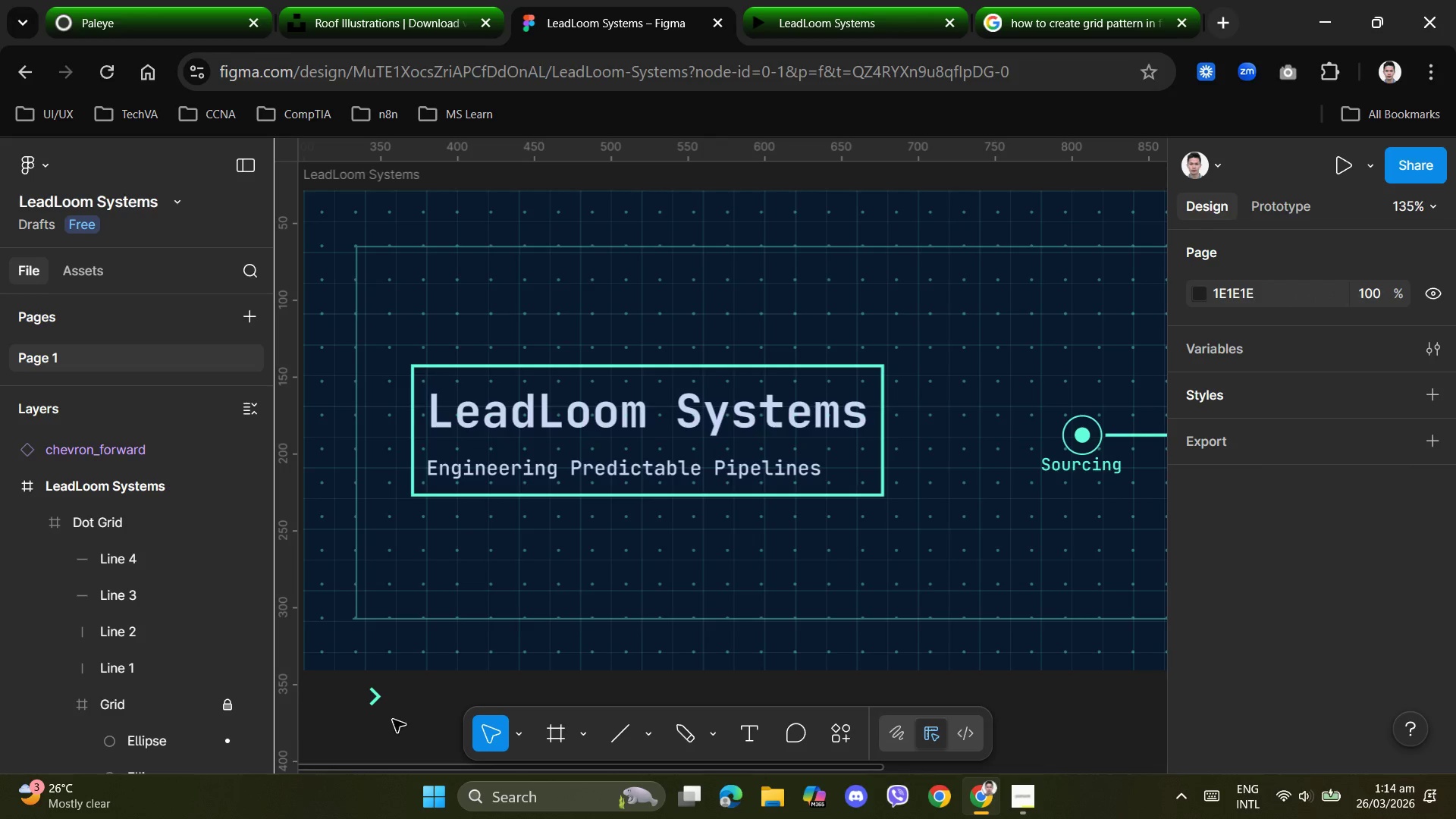 
wait(6.0)
 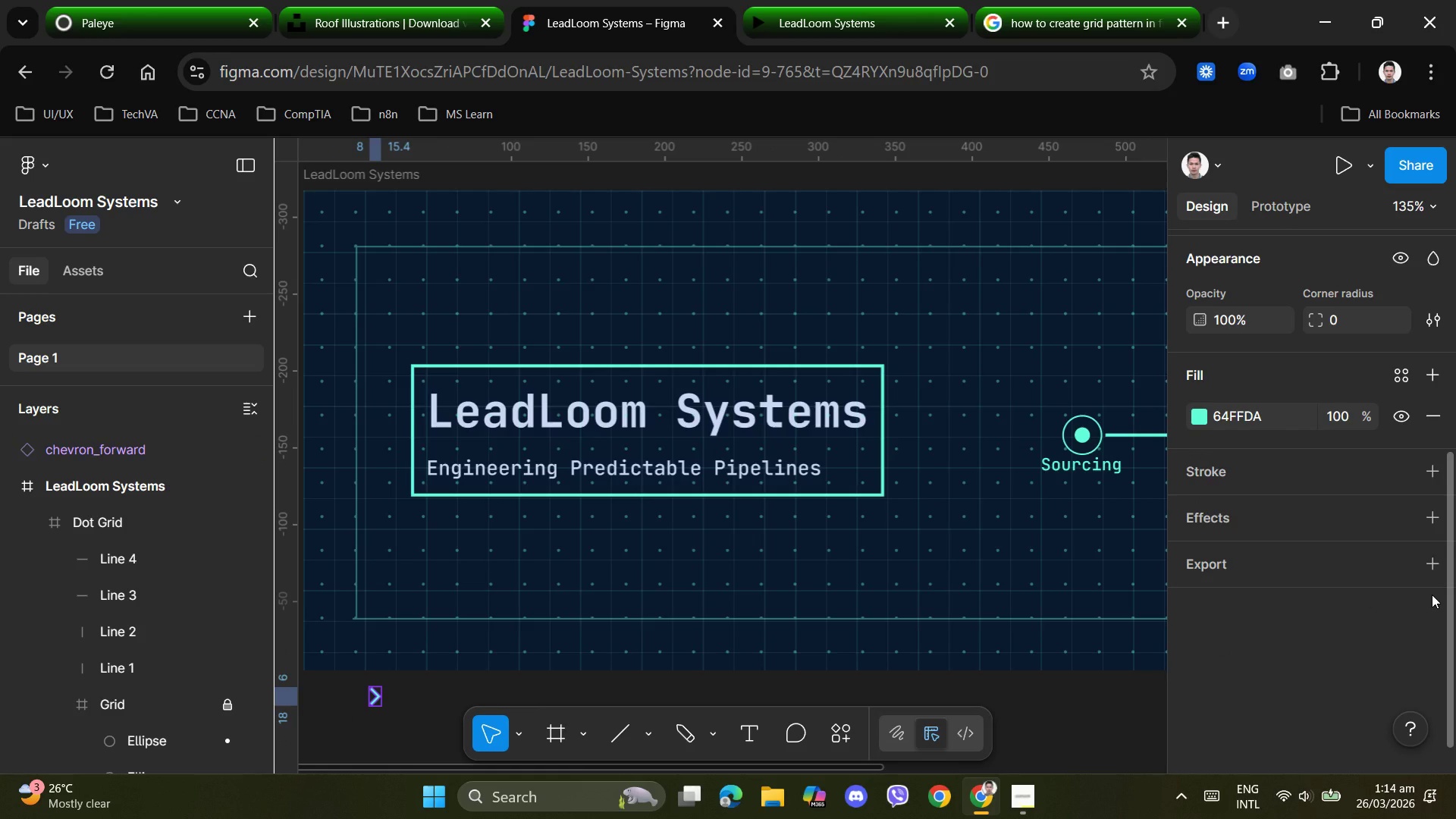 
scroll: coordinate [1306, 504], scroll_direction: down, amount: 5.0
 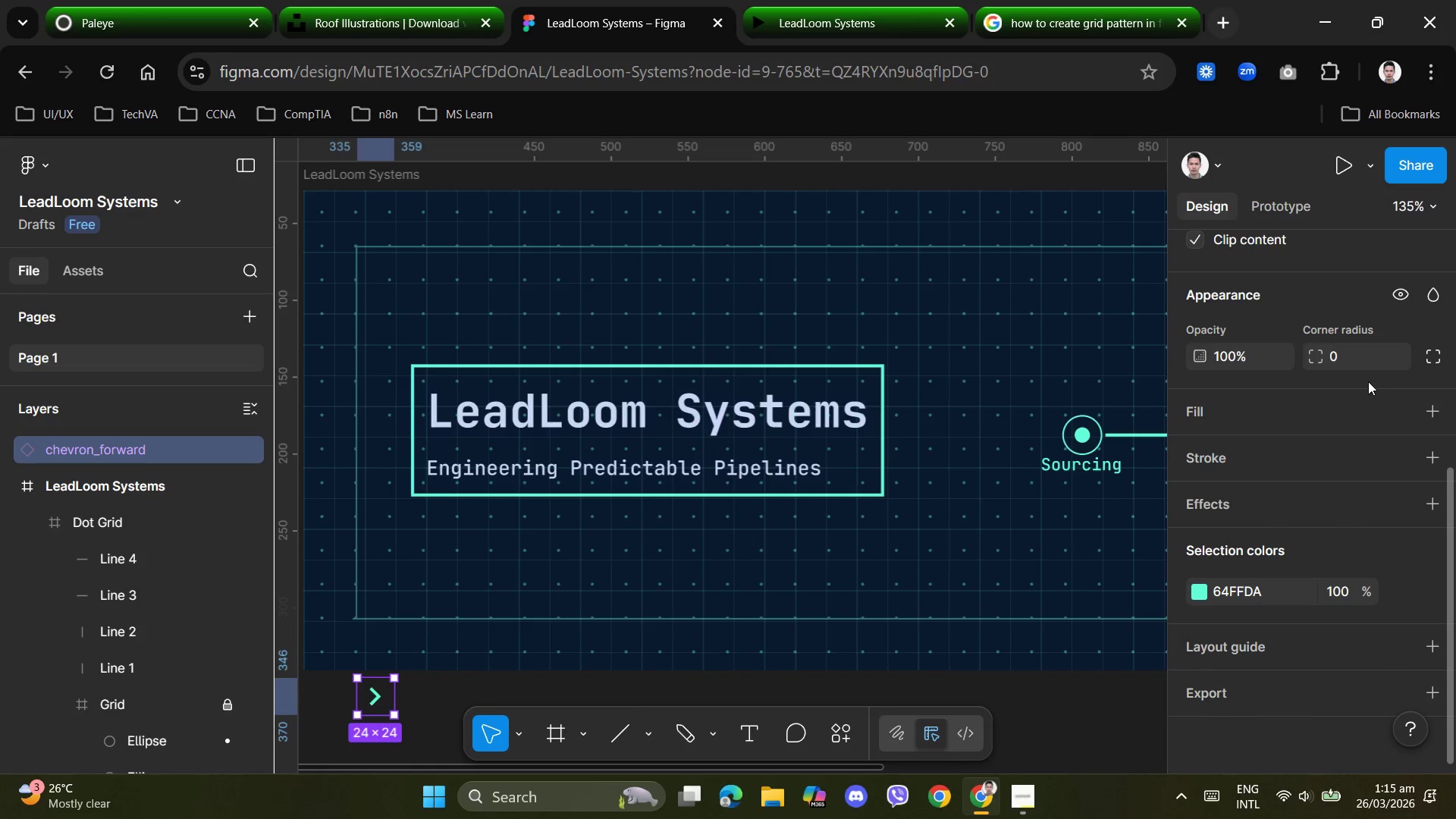 
key(Control+Z)
 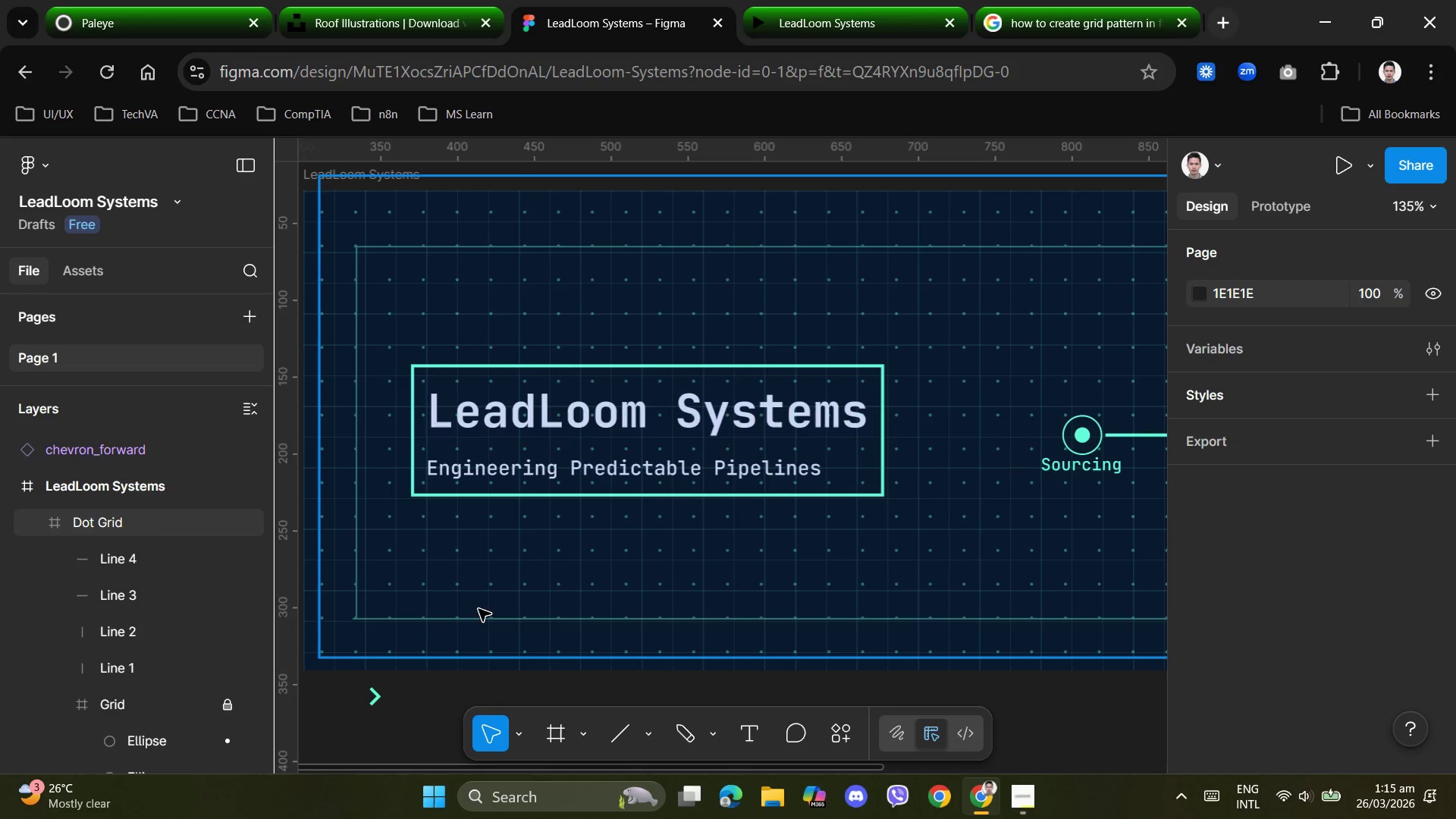 
left_click([367, 697])
 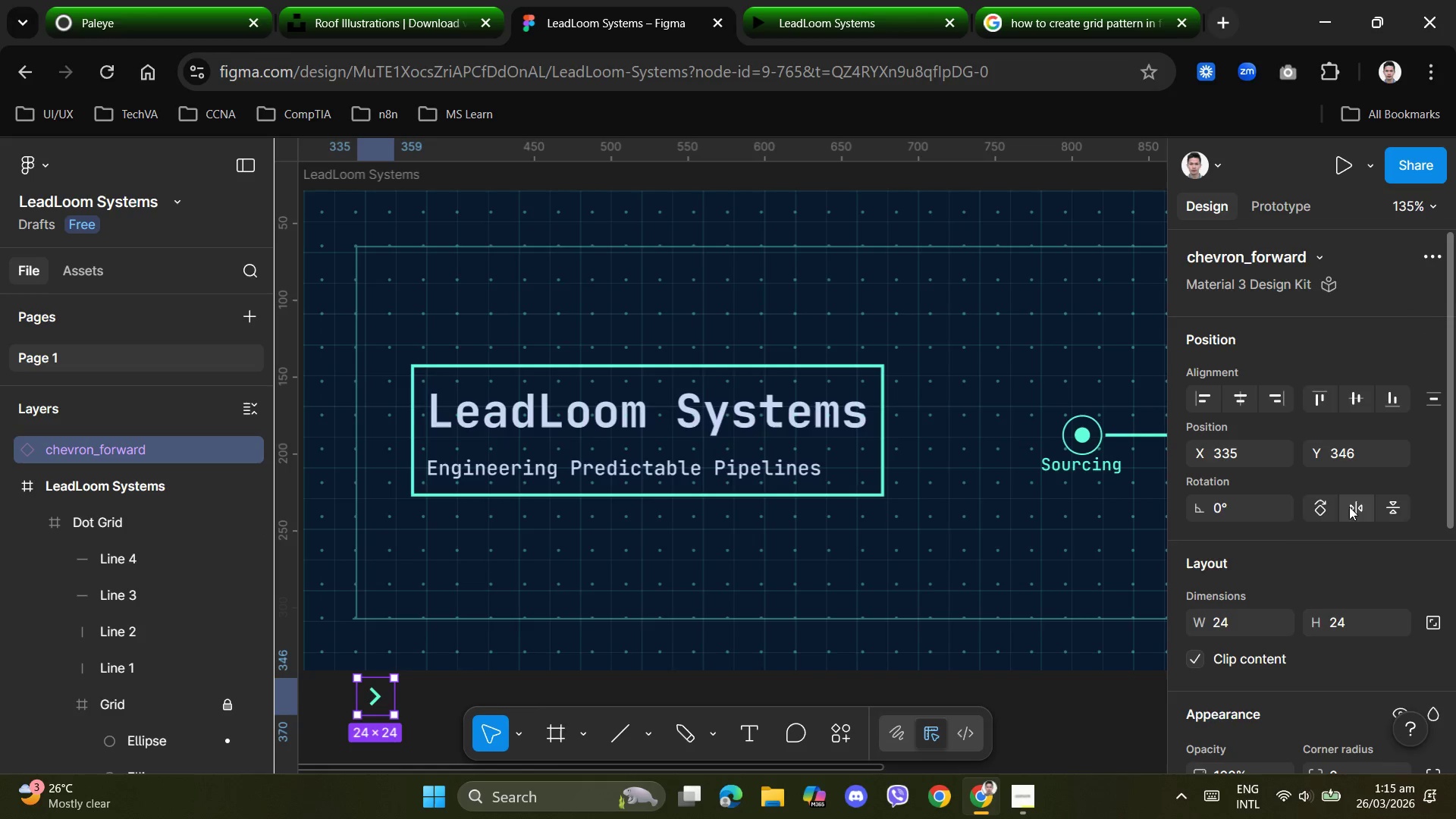 
scroll: coordinate [1351, 528], scroll_direction: down, amount: 4.0
 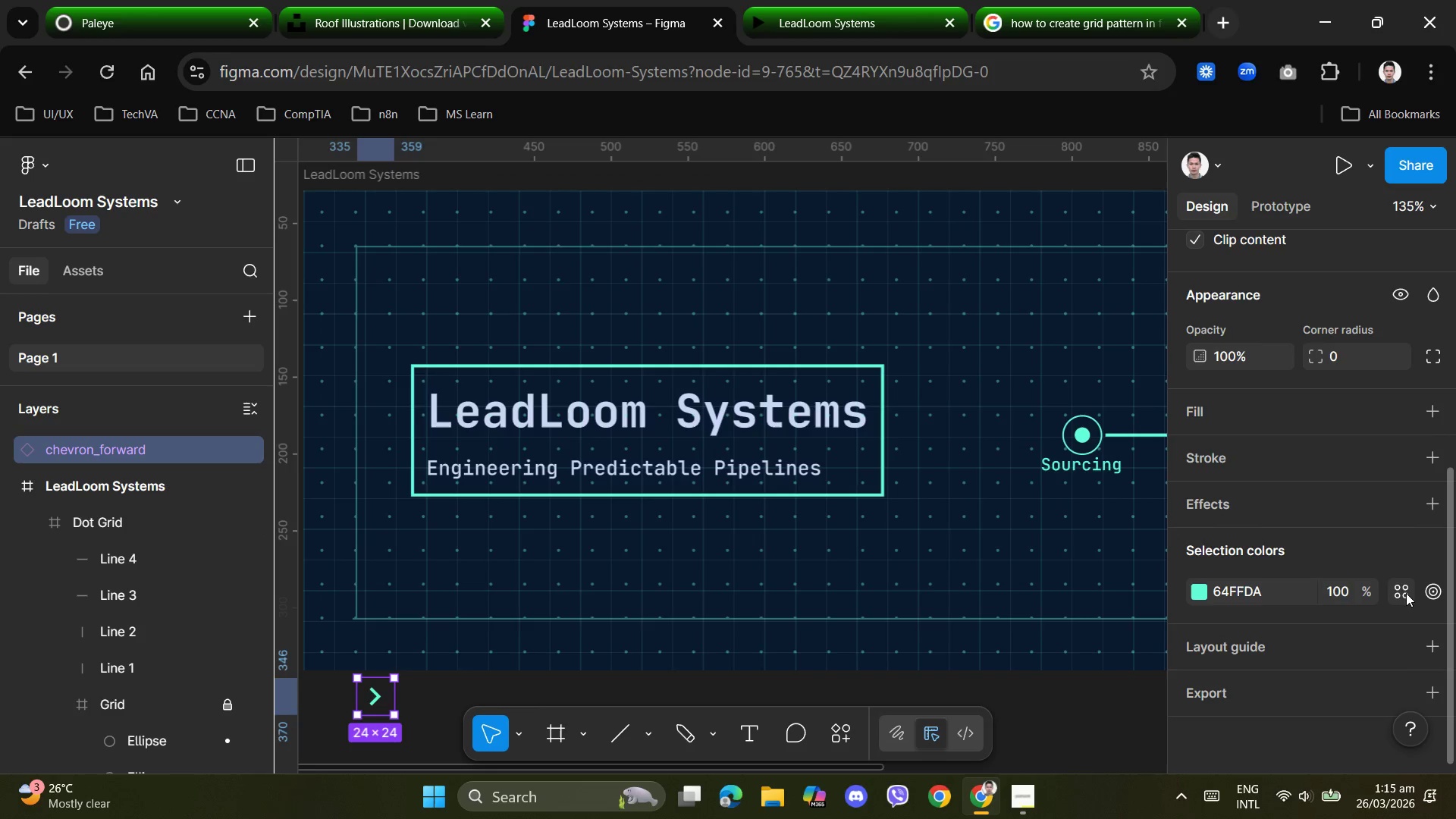 
mouse_move([1420, 595])
 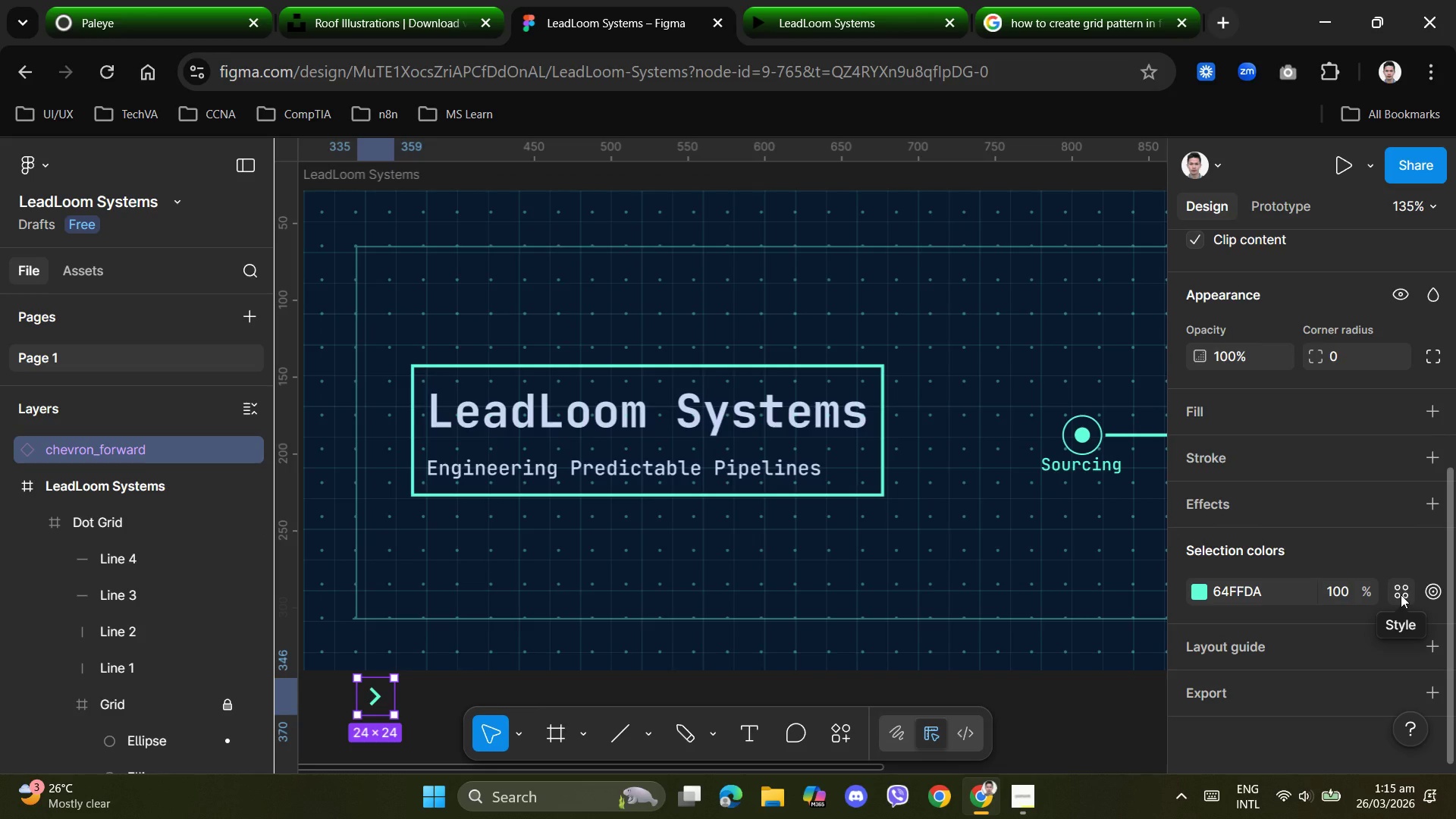 
left_click([1401, 595])
 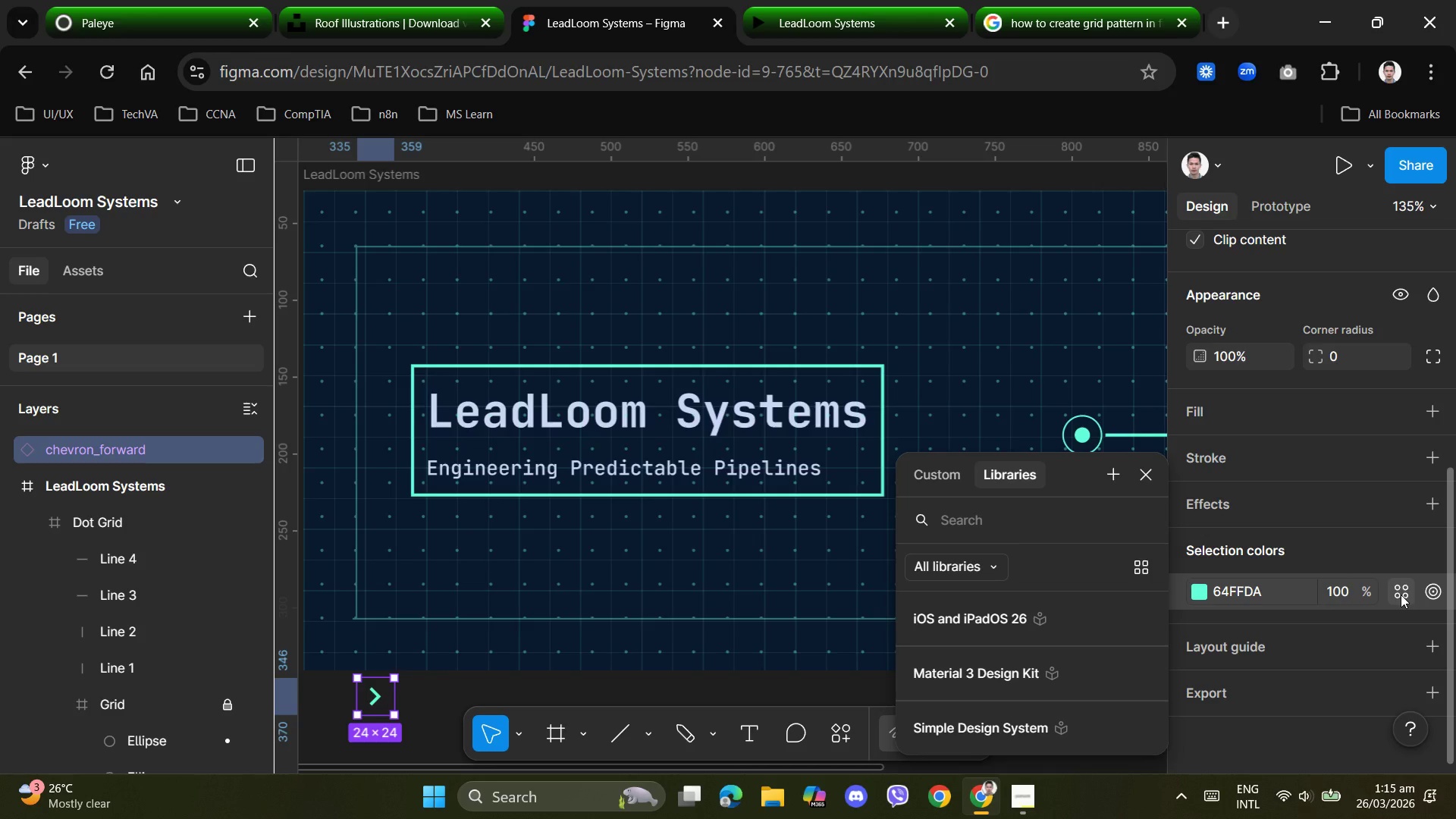 
scroll: coordinate [1005, 572], scroll_direction: down, amount: 2.0
 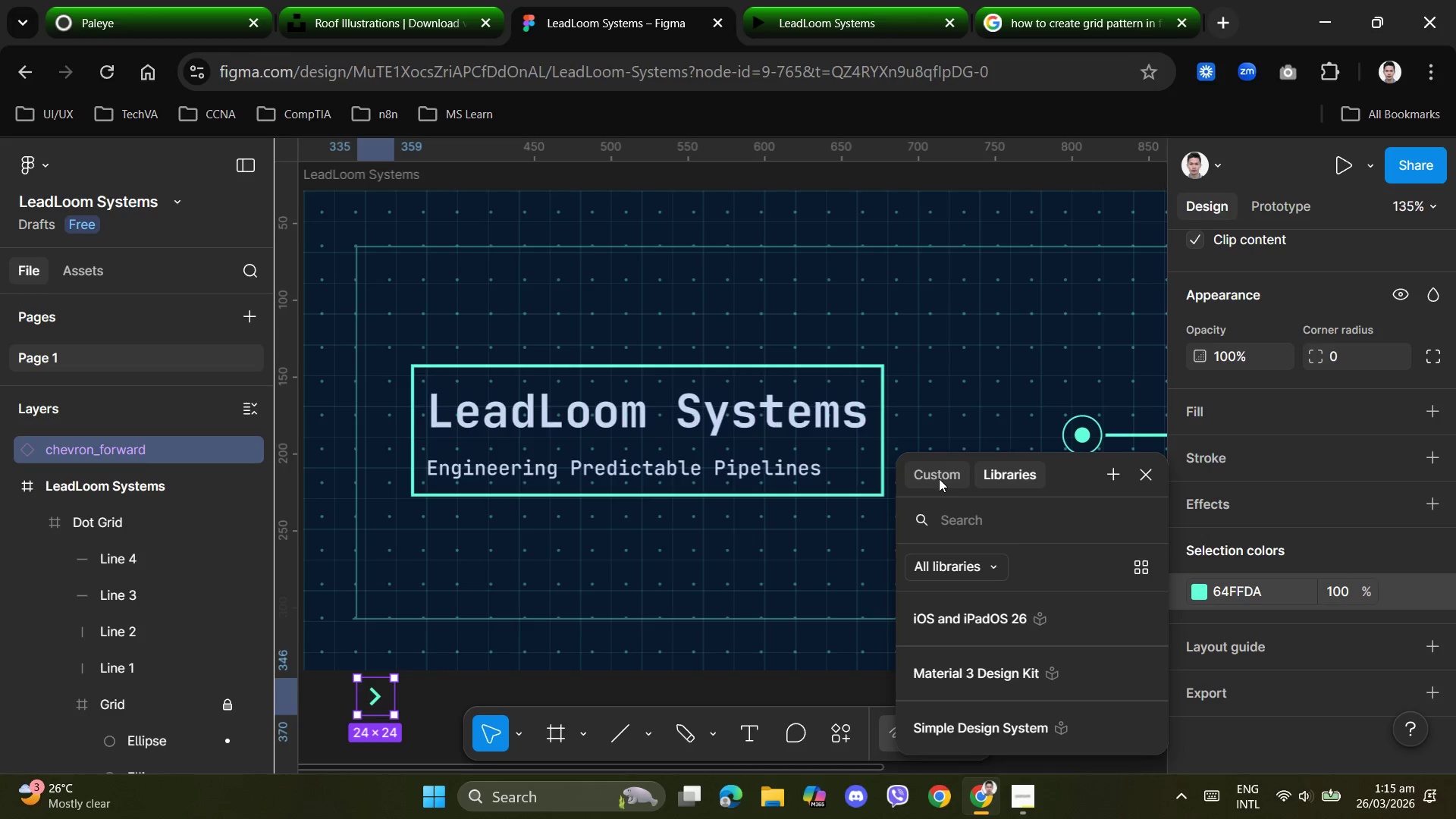 
left_click([939, 479])
 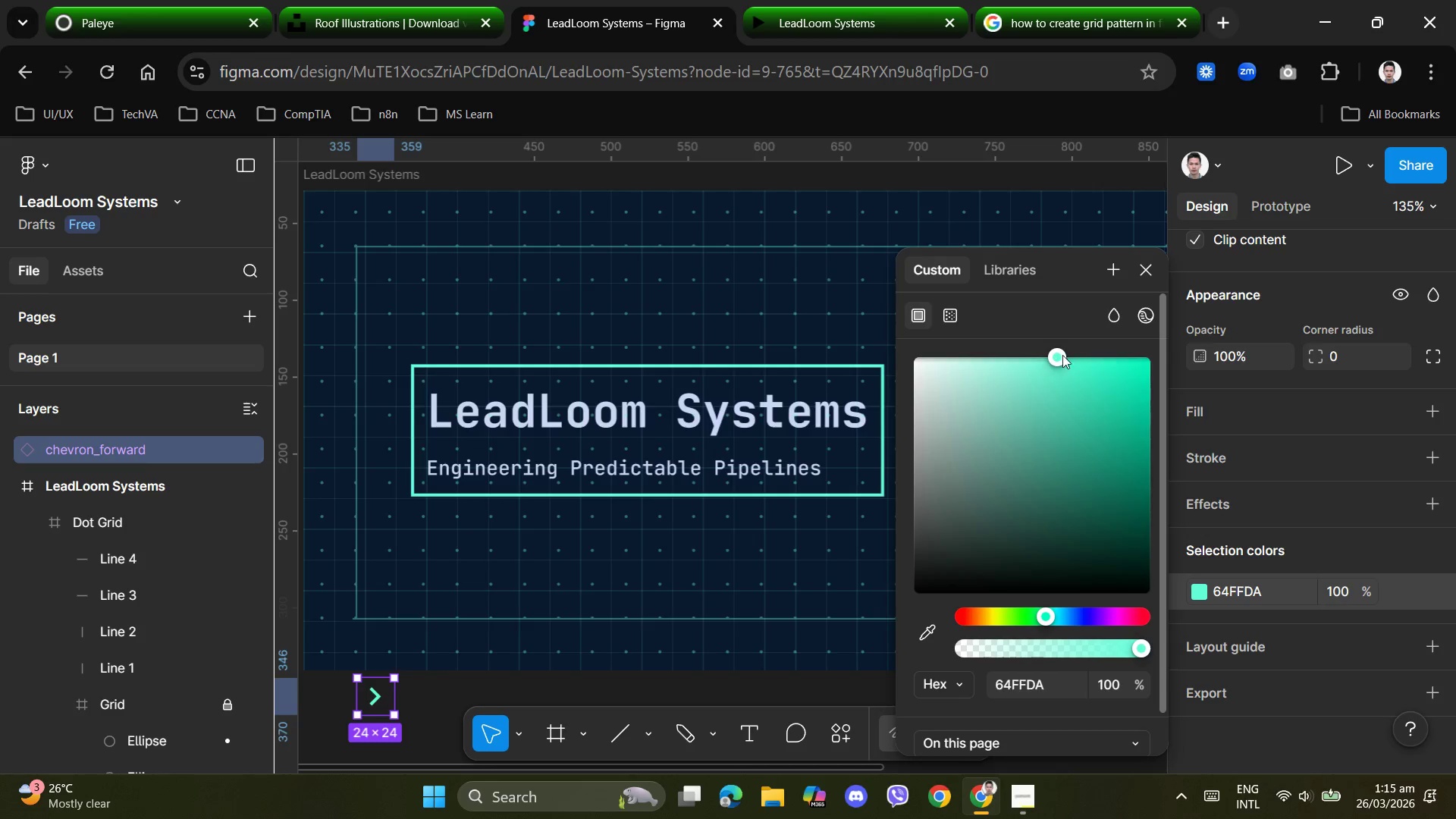 
left_click([1008, 280])
 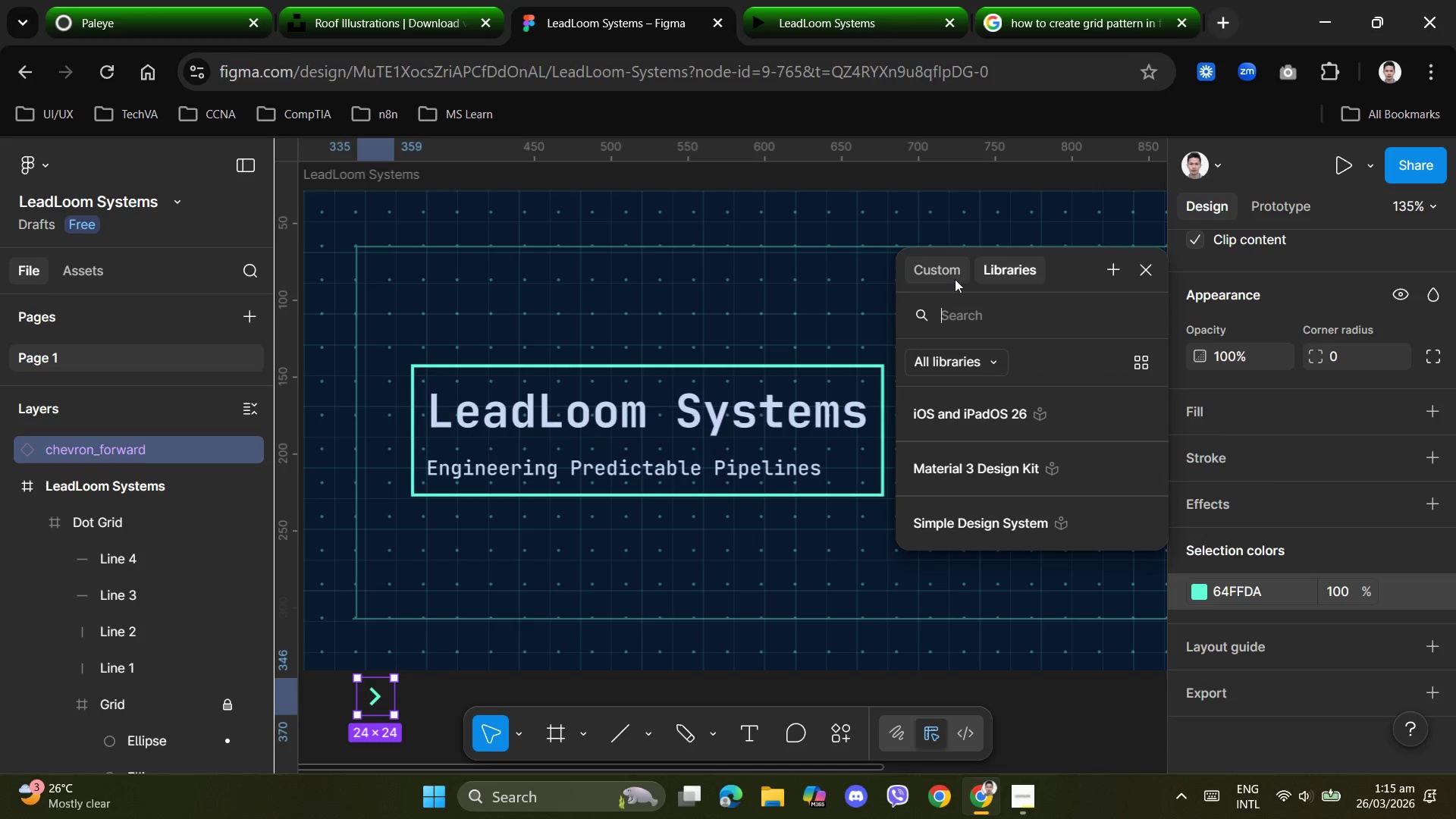 
left_click([952, 278])
 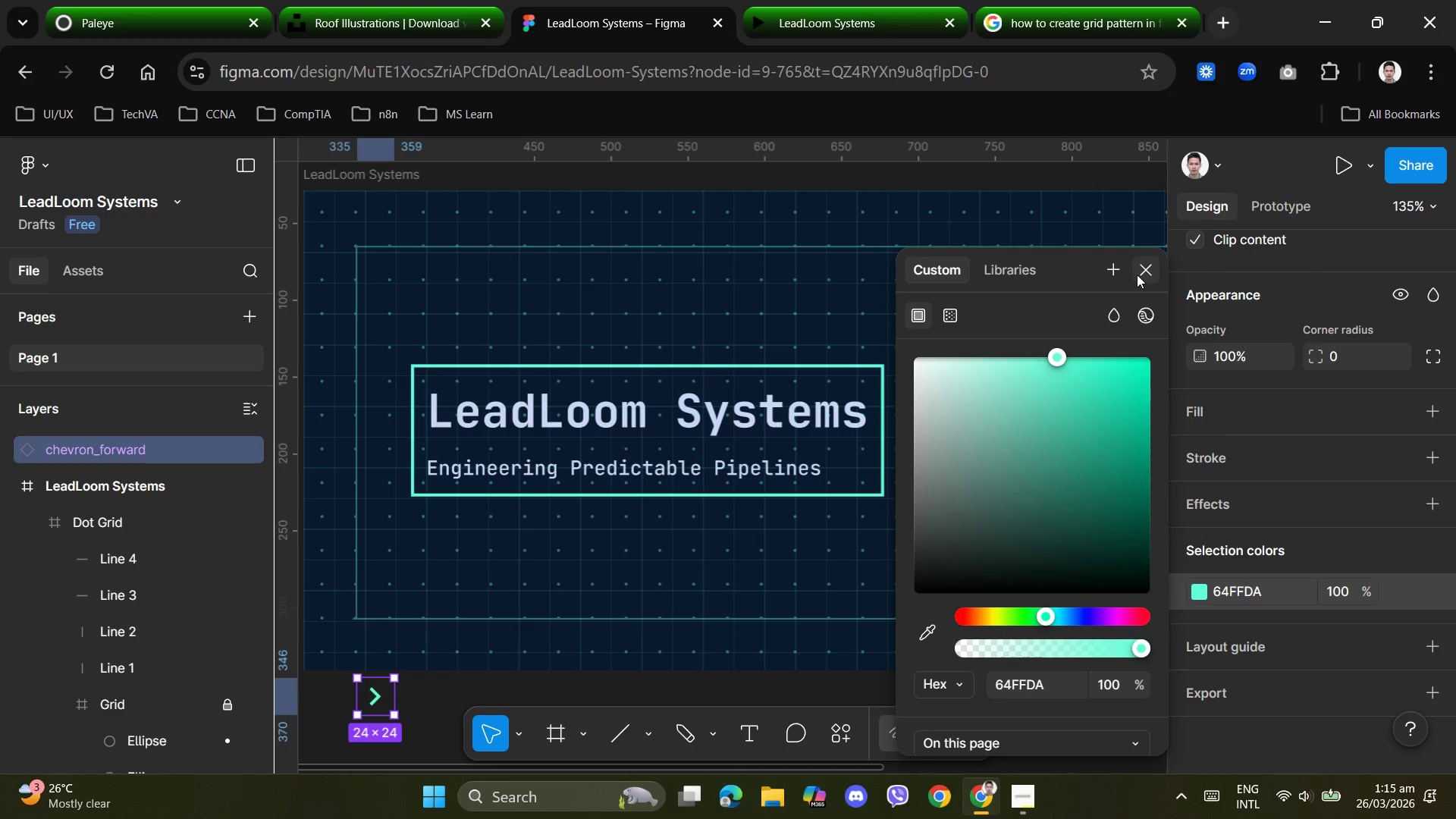 
left_click([1143, 274])
 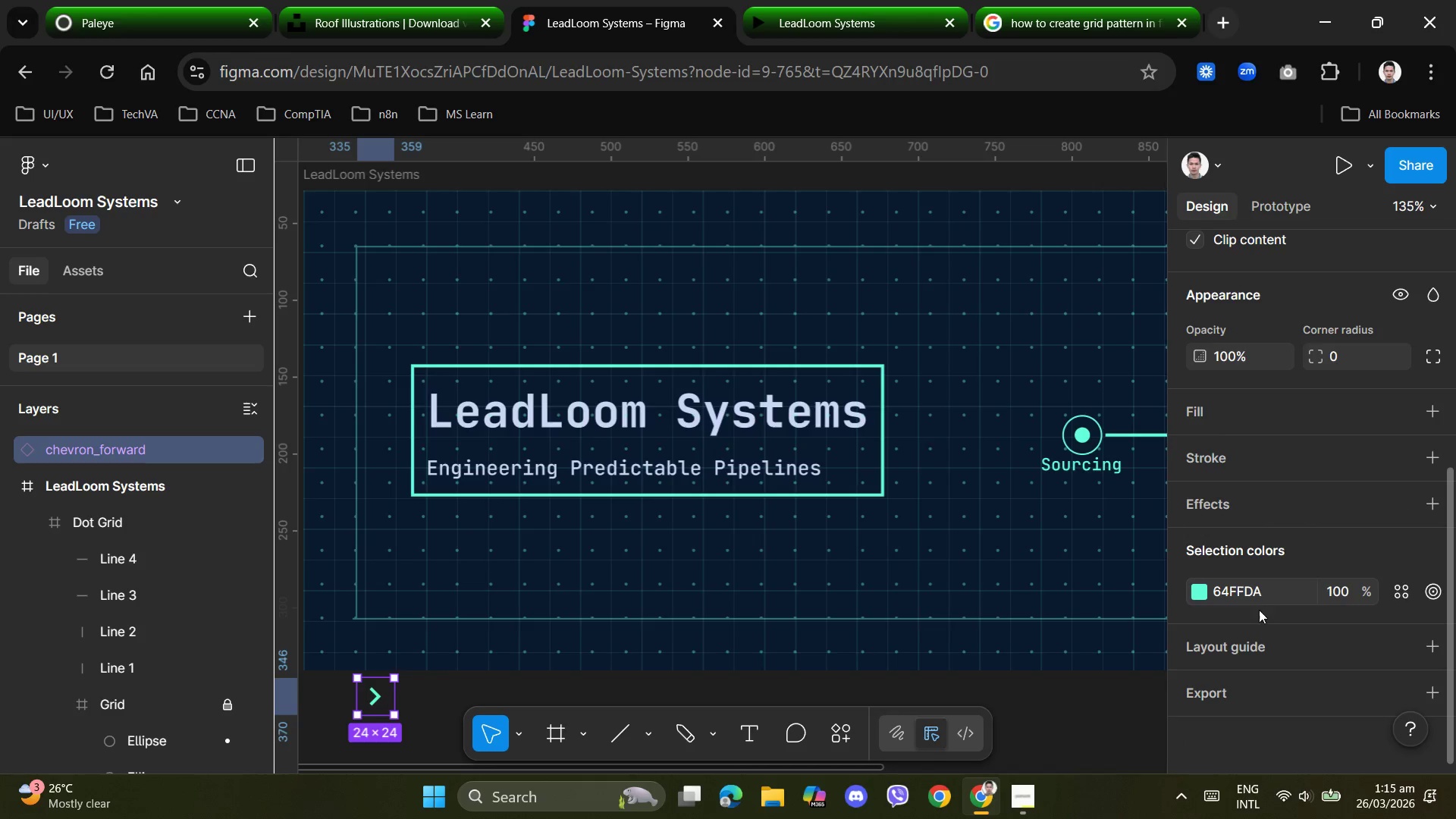 
scroll: coordinate [1258, 628], scroll_direction: down, amount: 1.0
 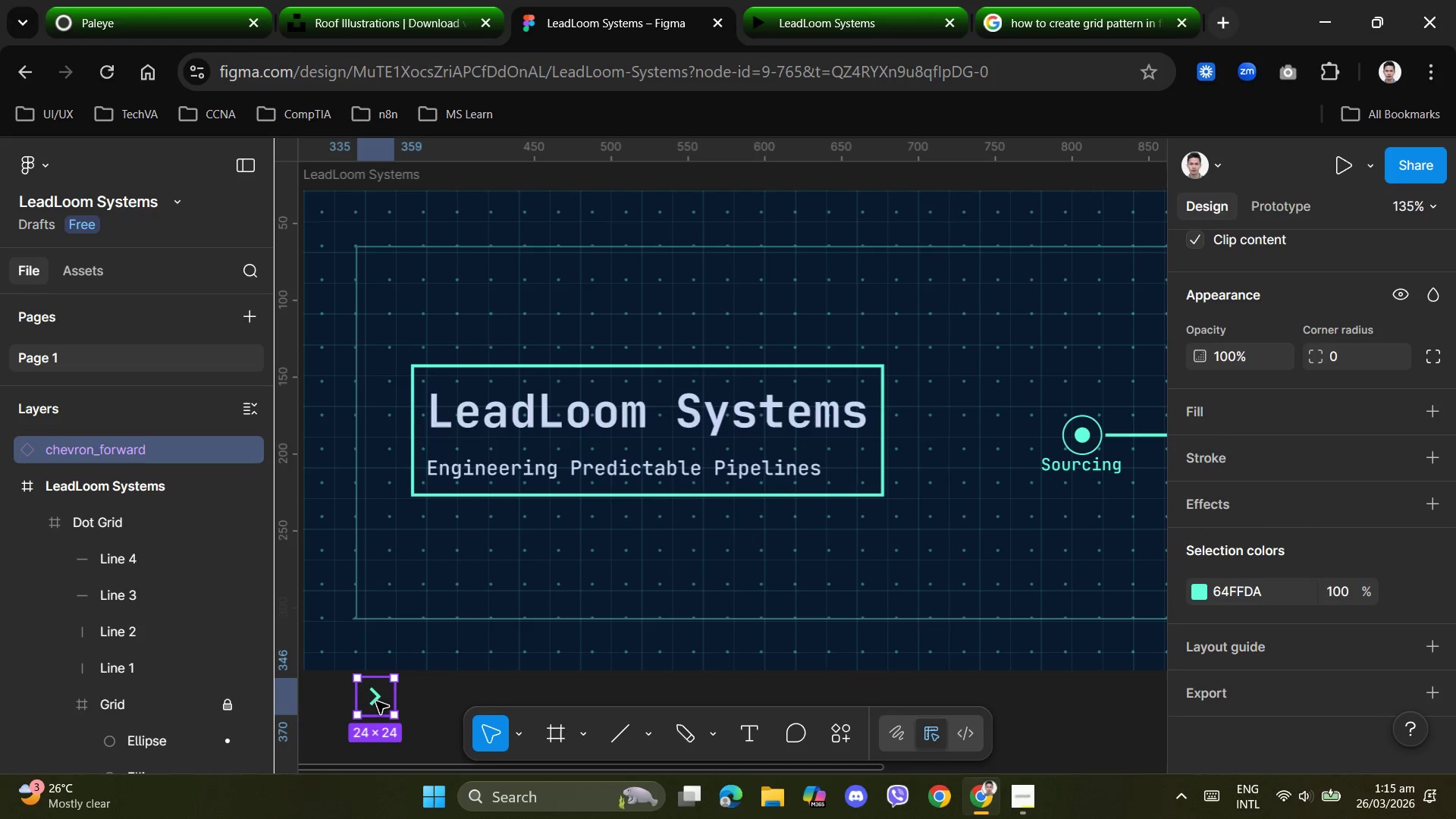 
double_click([376, 701])
 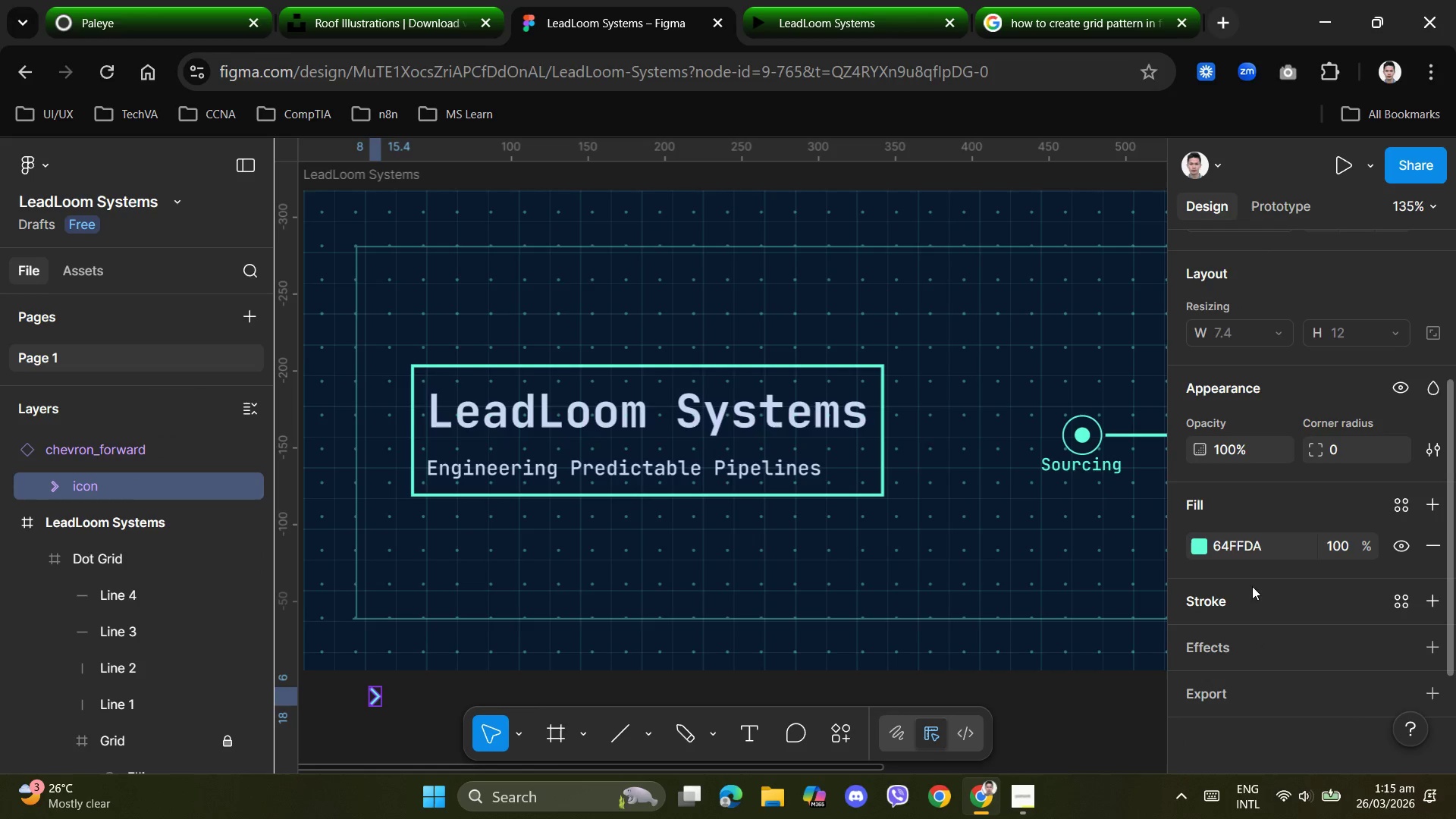 
scroll: coordinate [1257, 584], scroll_direction: down, amount: 1.0
 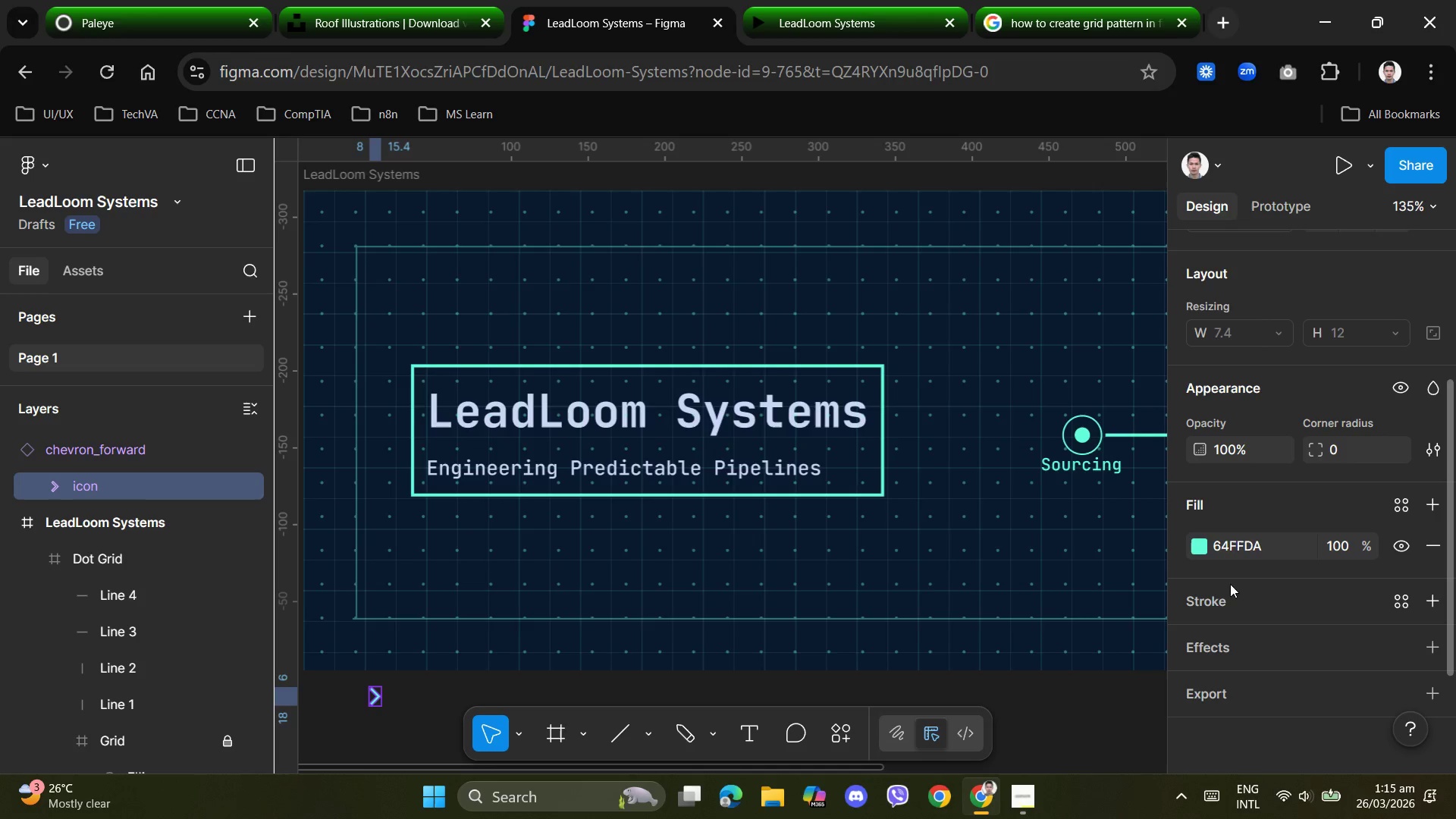 
scroll: coordinate [1277, 486], scroll_direction: up, amount: 2.0
 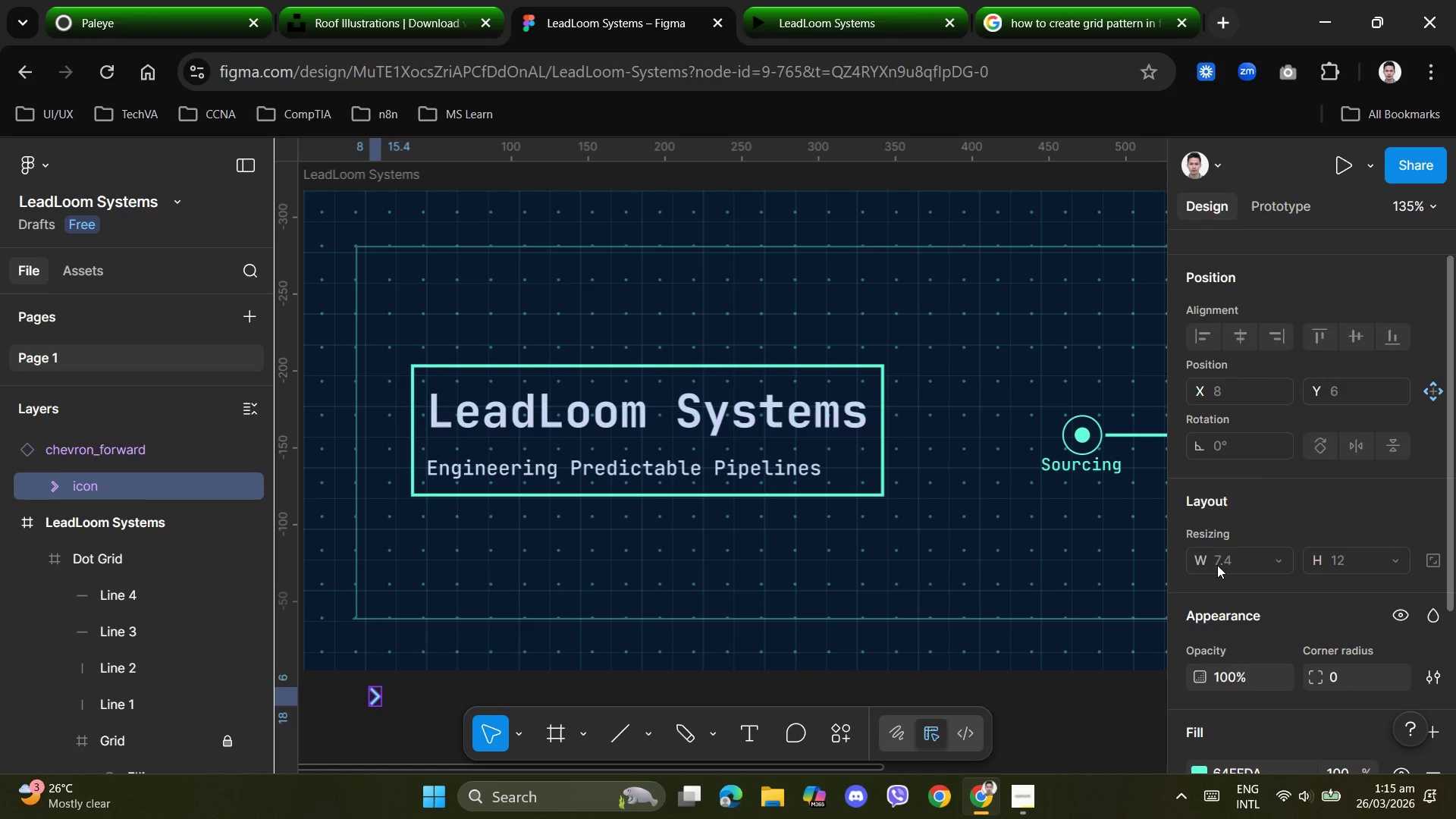 
scroll: coordinate [1231, 613], scroll_direction: down, amount: 1.0
 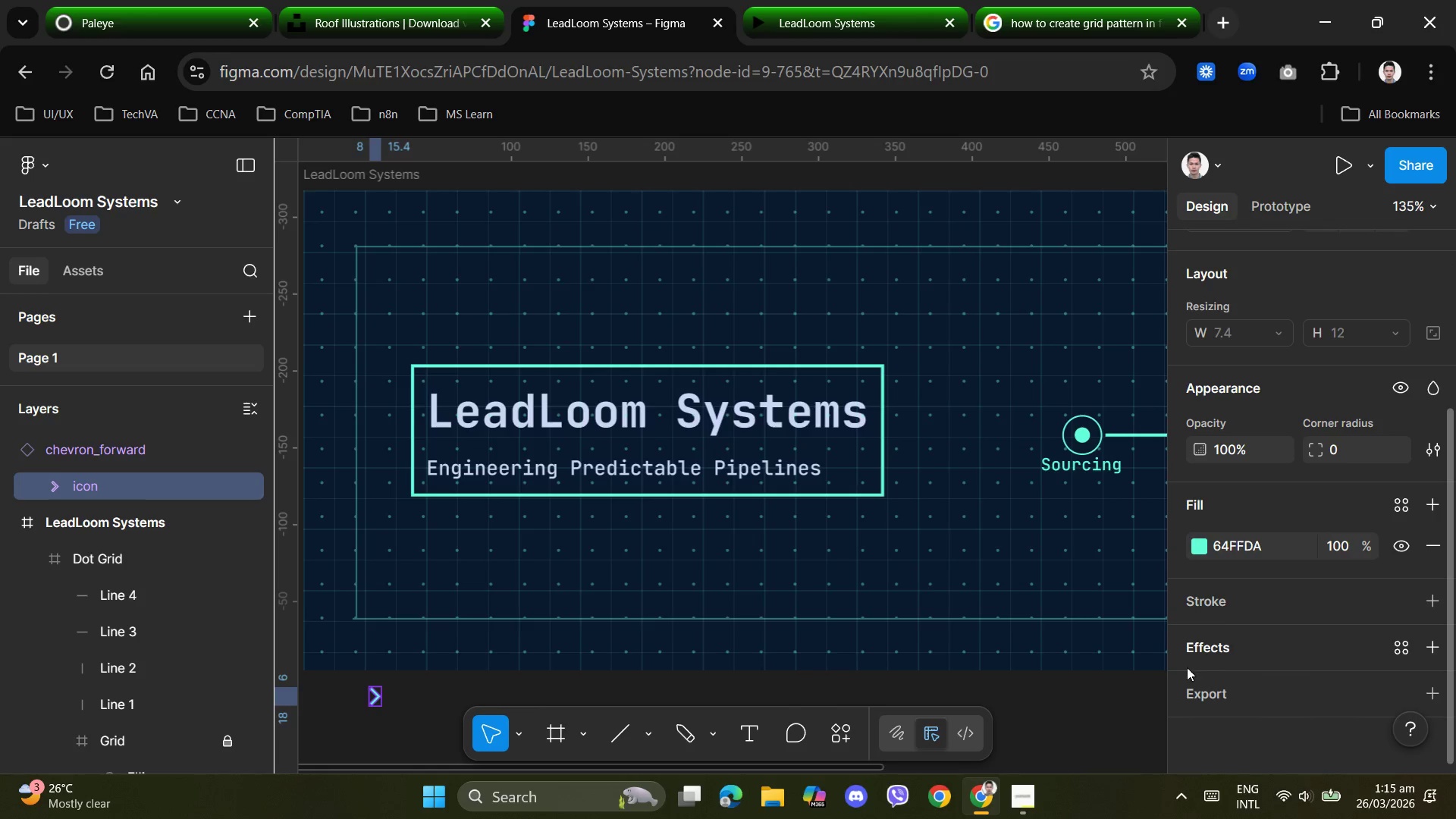 
left_click([388, 754])
 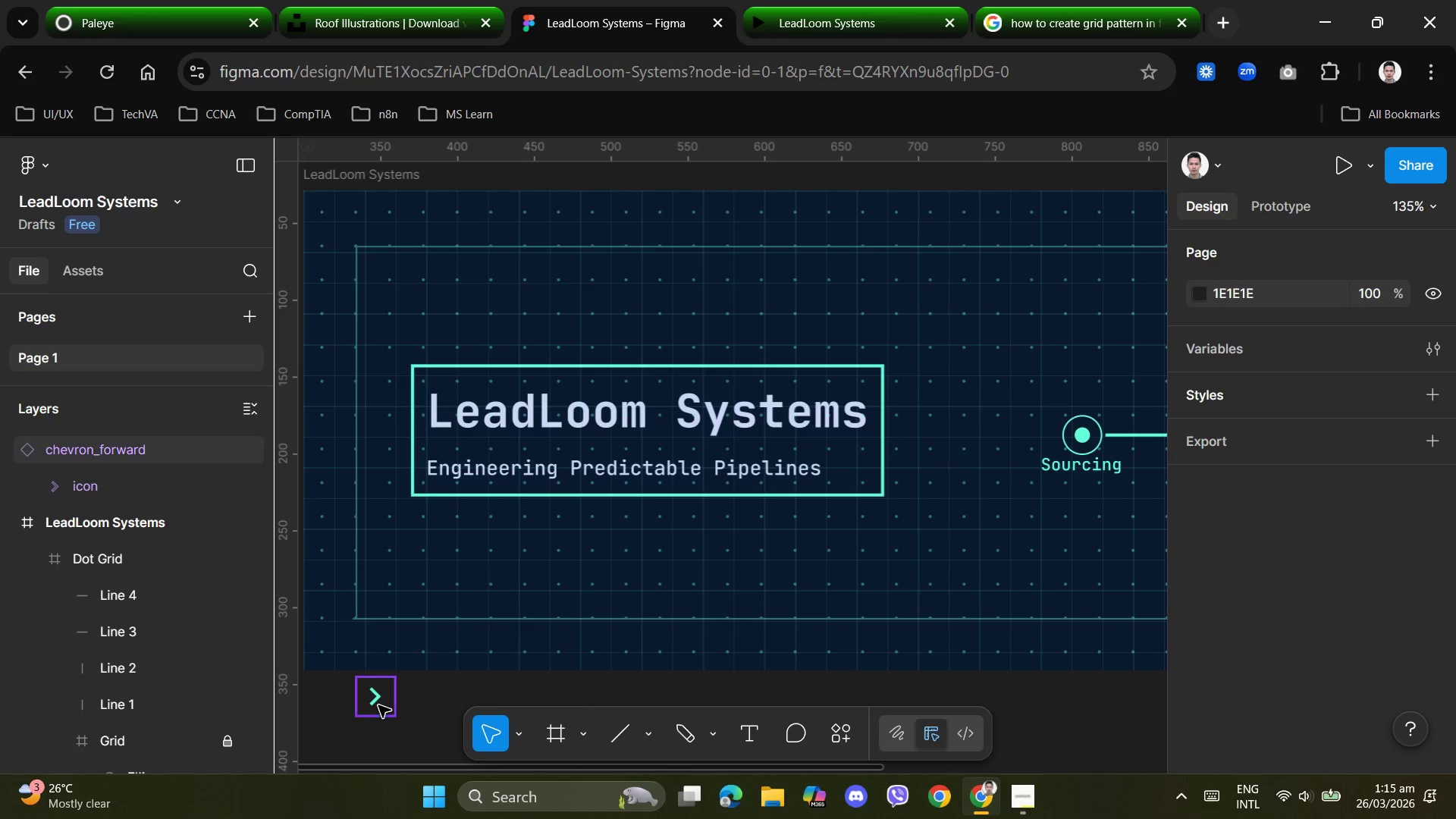 
left_click([379, 703])
 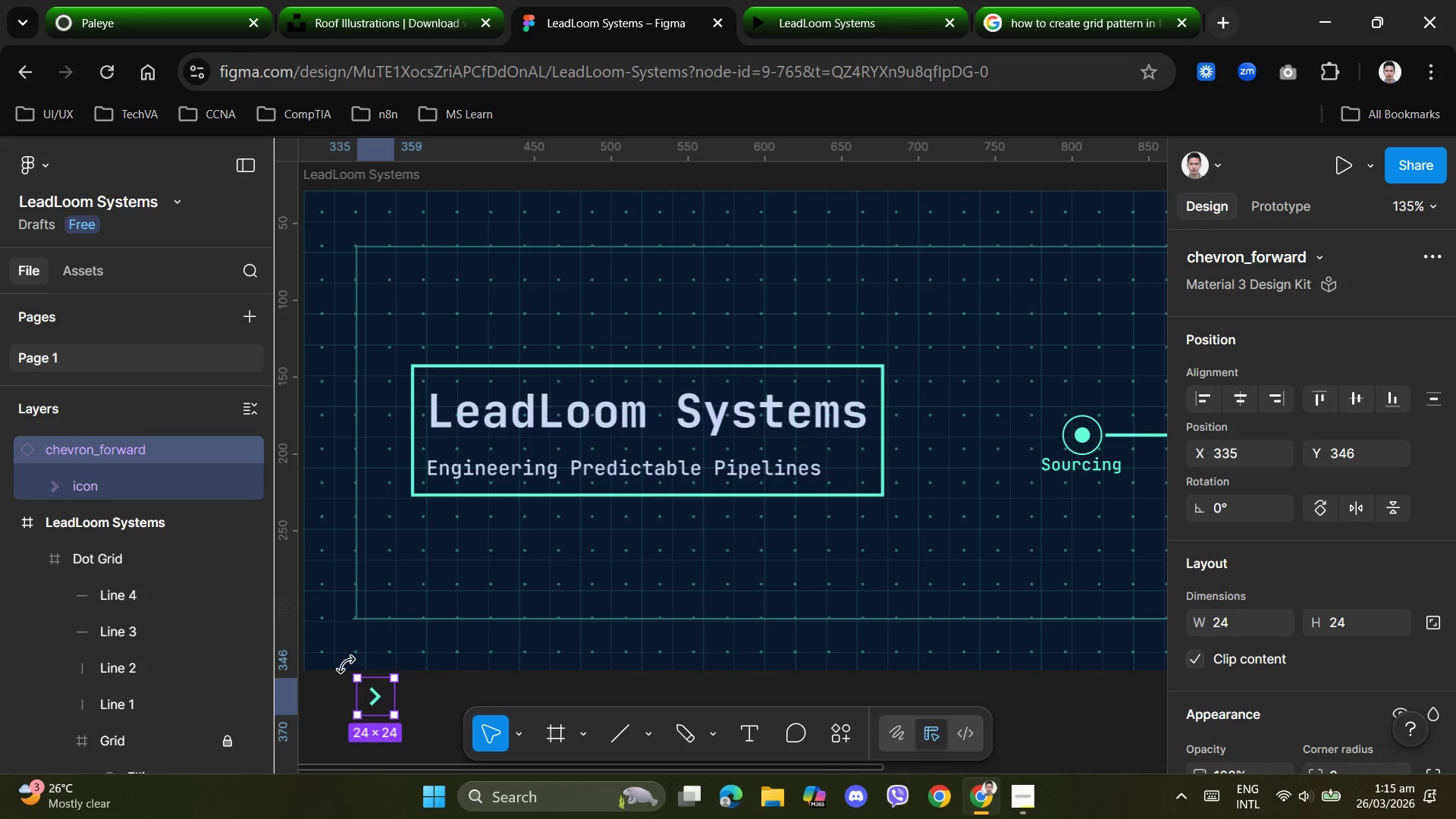 
left_click_drag(start_coordinate=[344, 664], to_coordinate=[343, 669])
 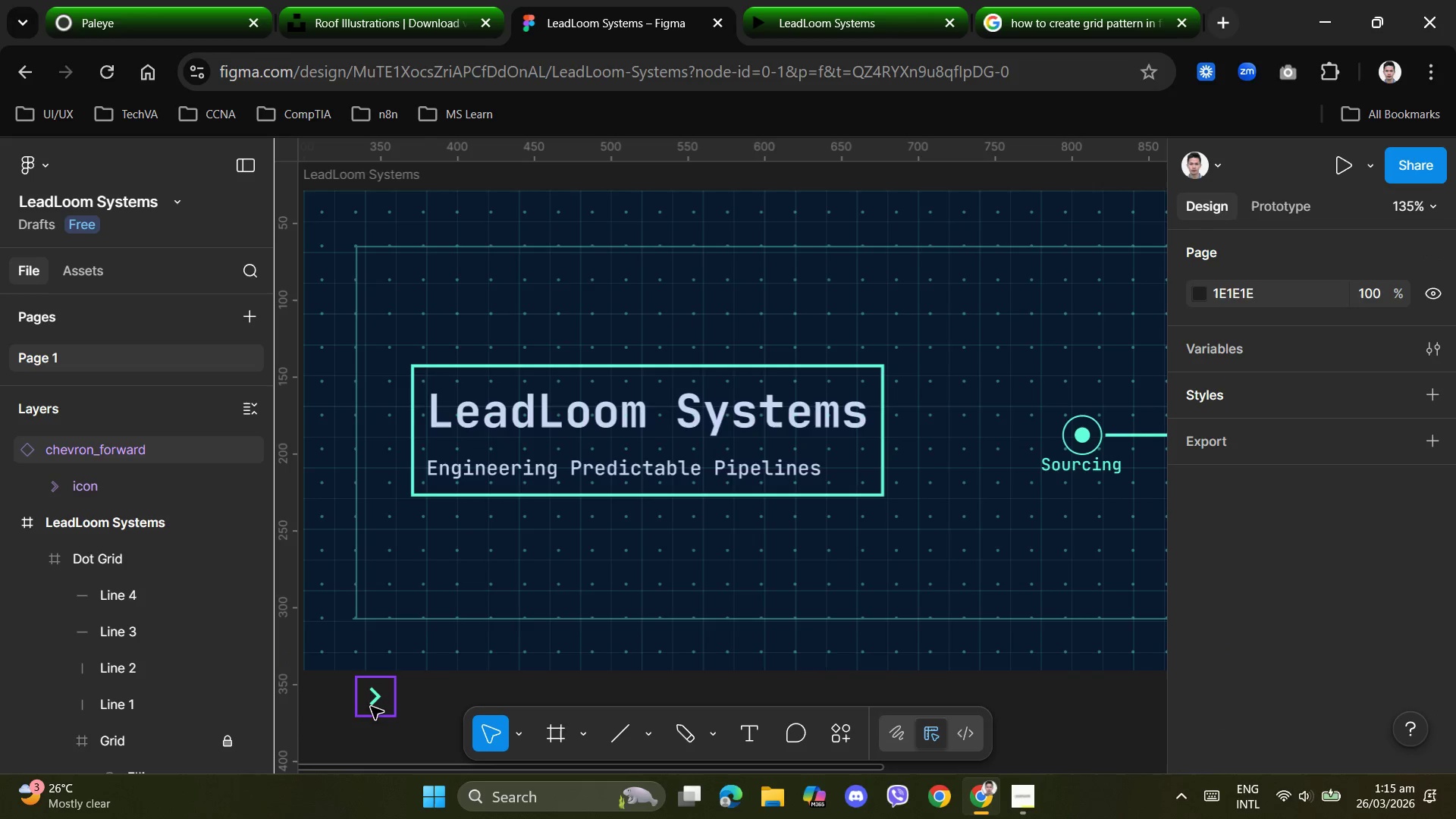 
left_click([372, 708])
 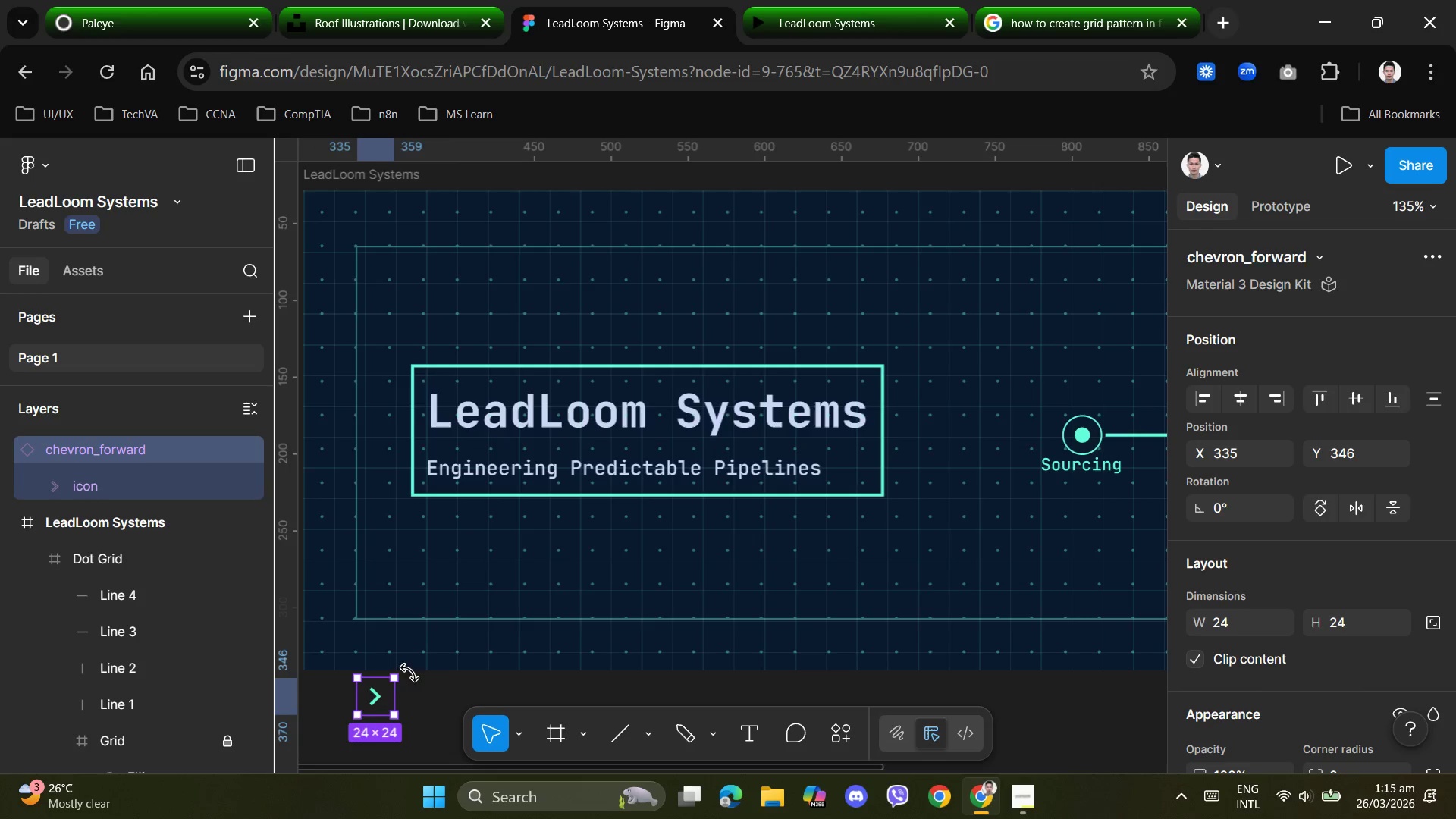 
left_click_drag(start_coordinate=[411, 670], to_coordinate=[425, 673])
 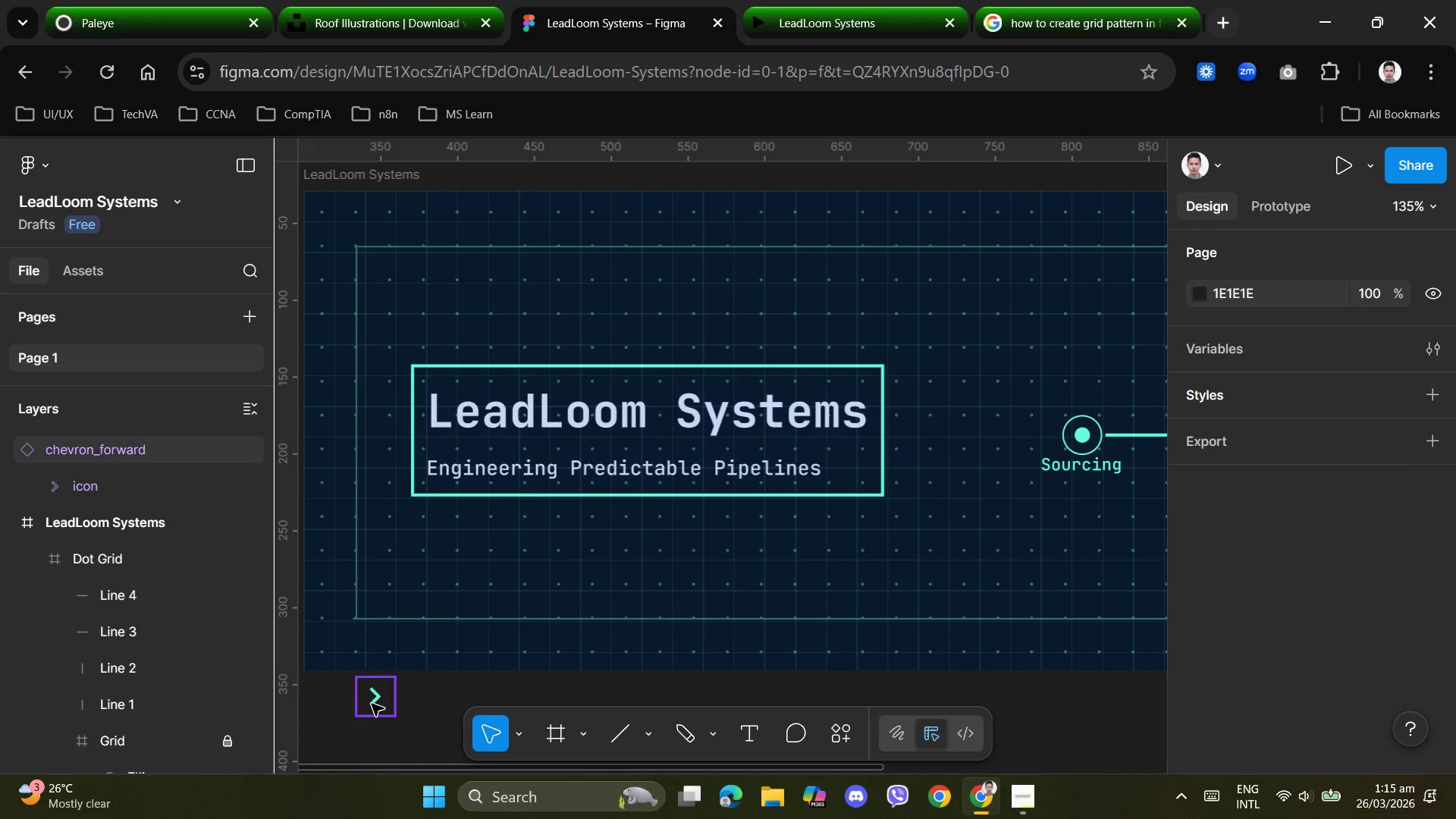 
left_click([372, 704])
 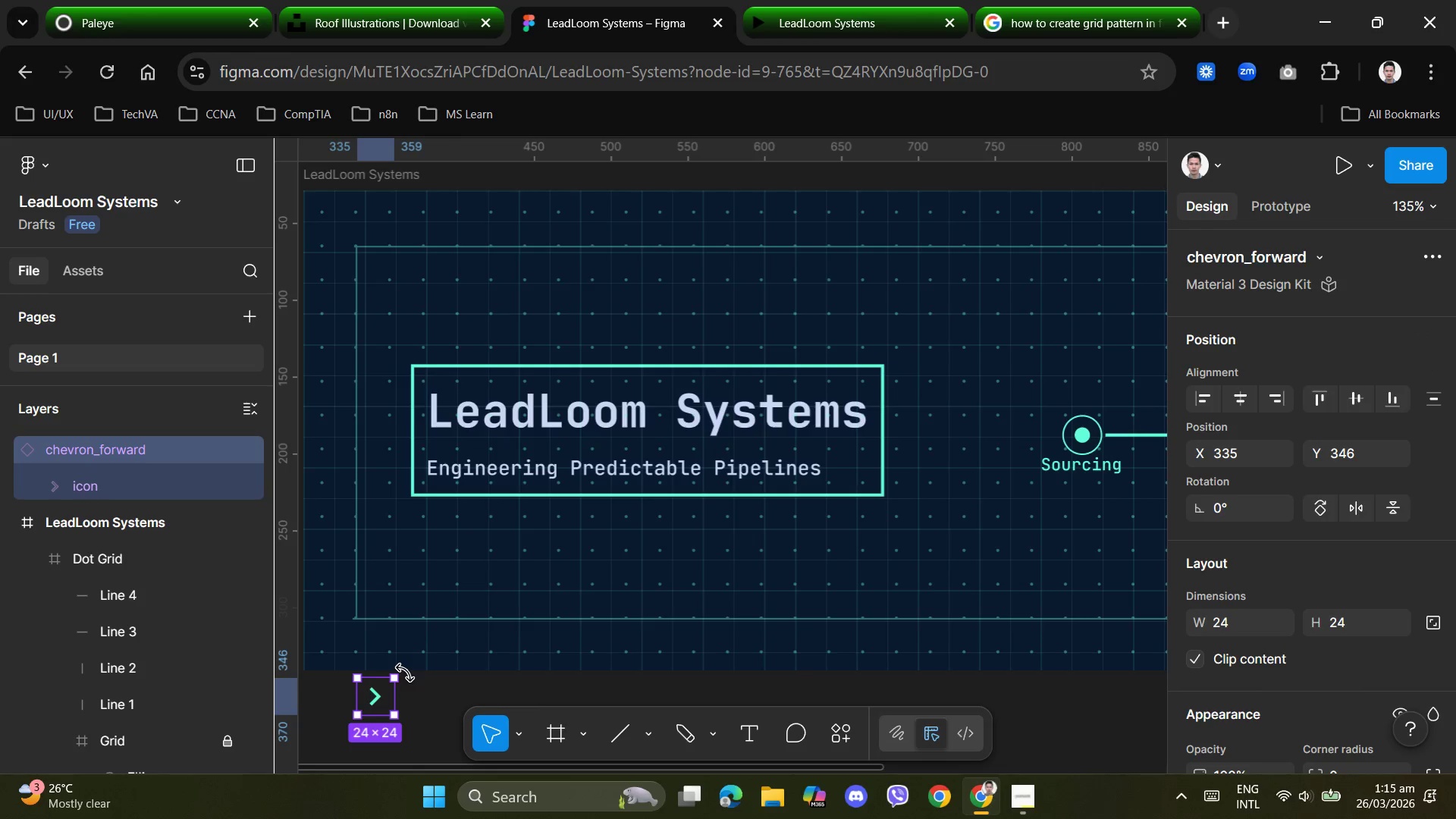 
left_click_drag(start_coordinate=[406, 672], to_coordinate=[400, 660])
 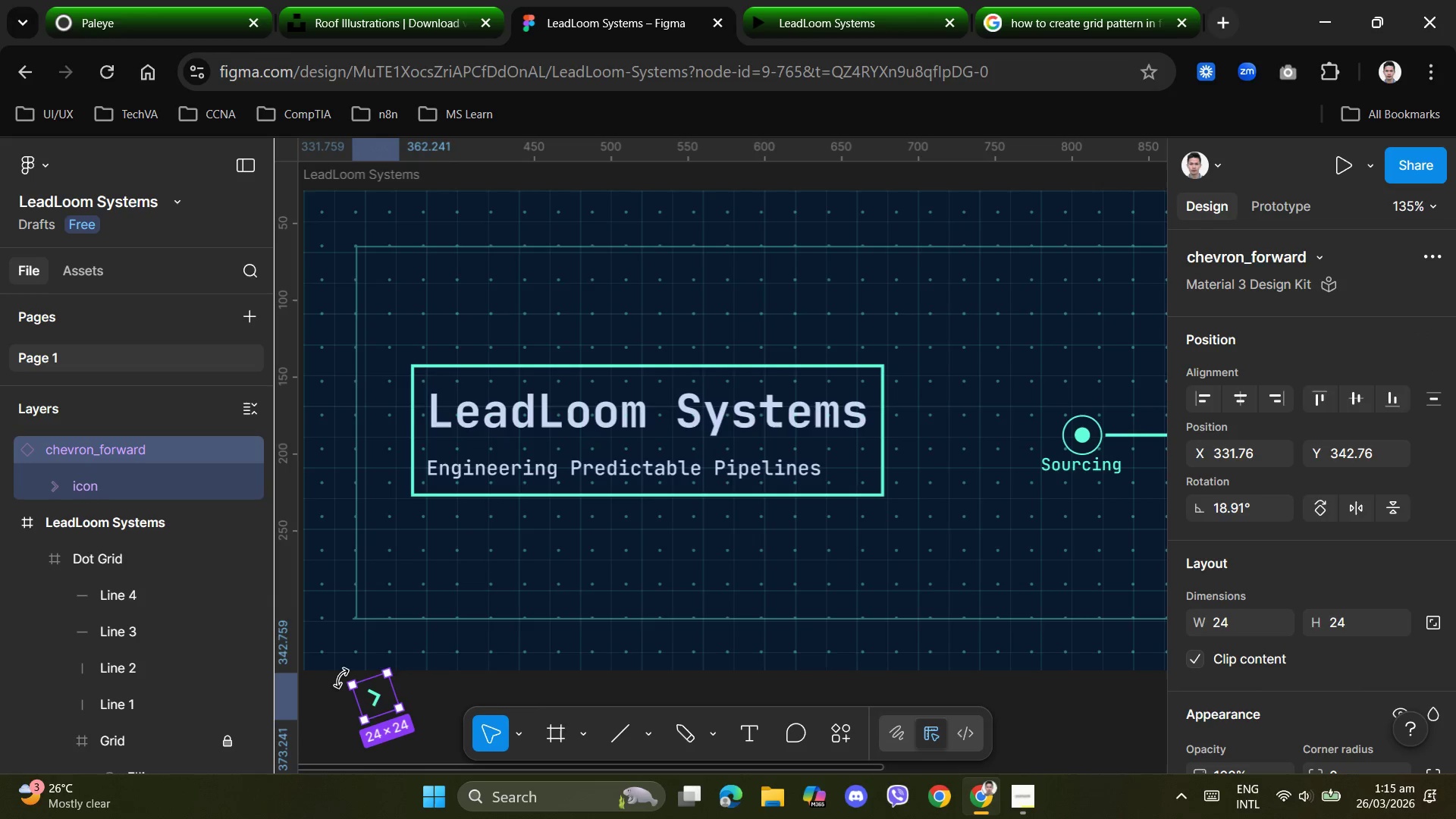 
left_click_drag(start_coordinate=[341, 678], to_coordinate=[453, 698])
 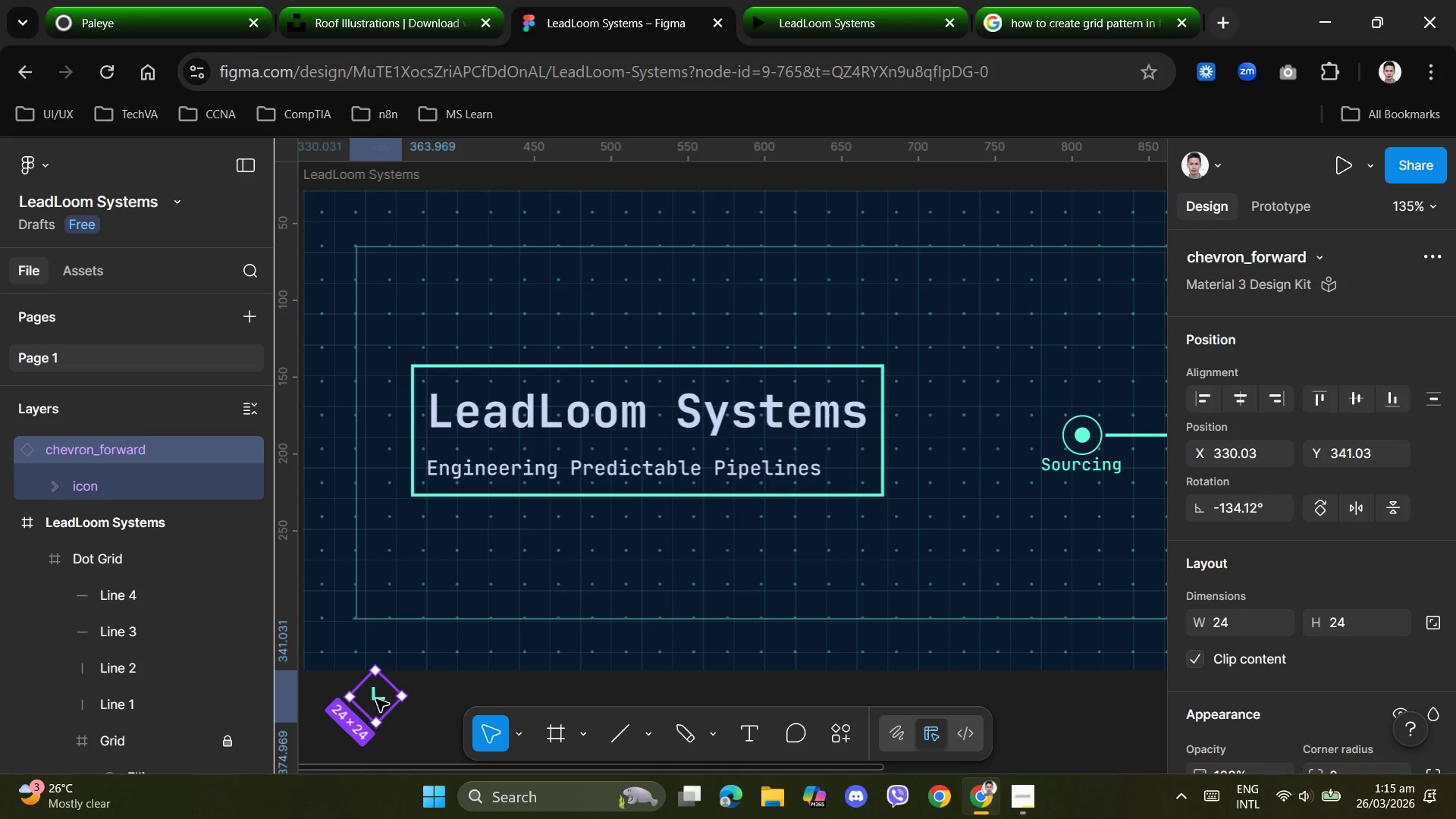 
left_click_drag(start_coordinate=[377, 698], to_coordinate=[359, 622])
 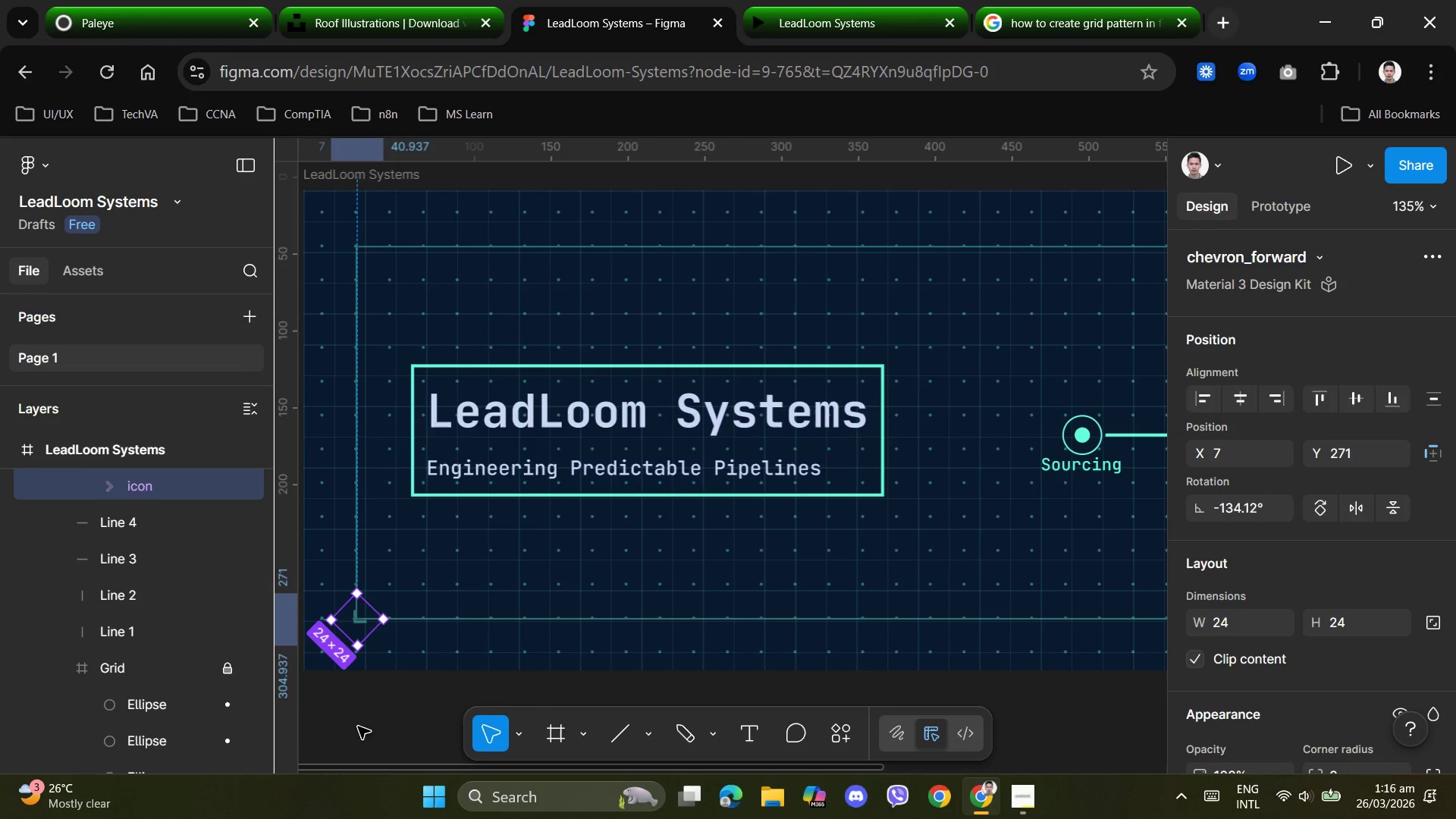 
left_click([359, 728])
 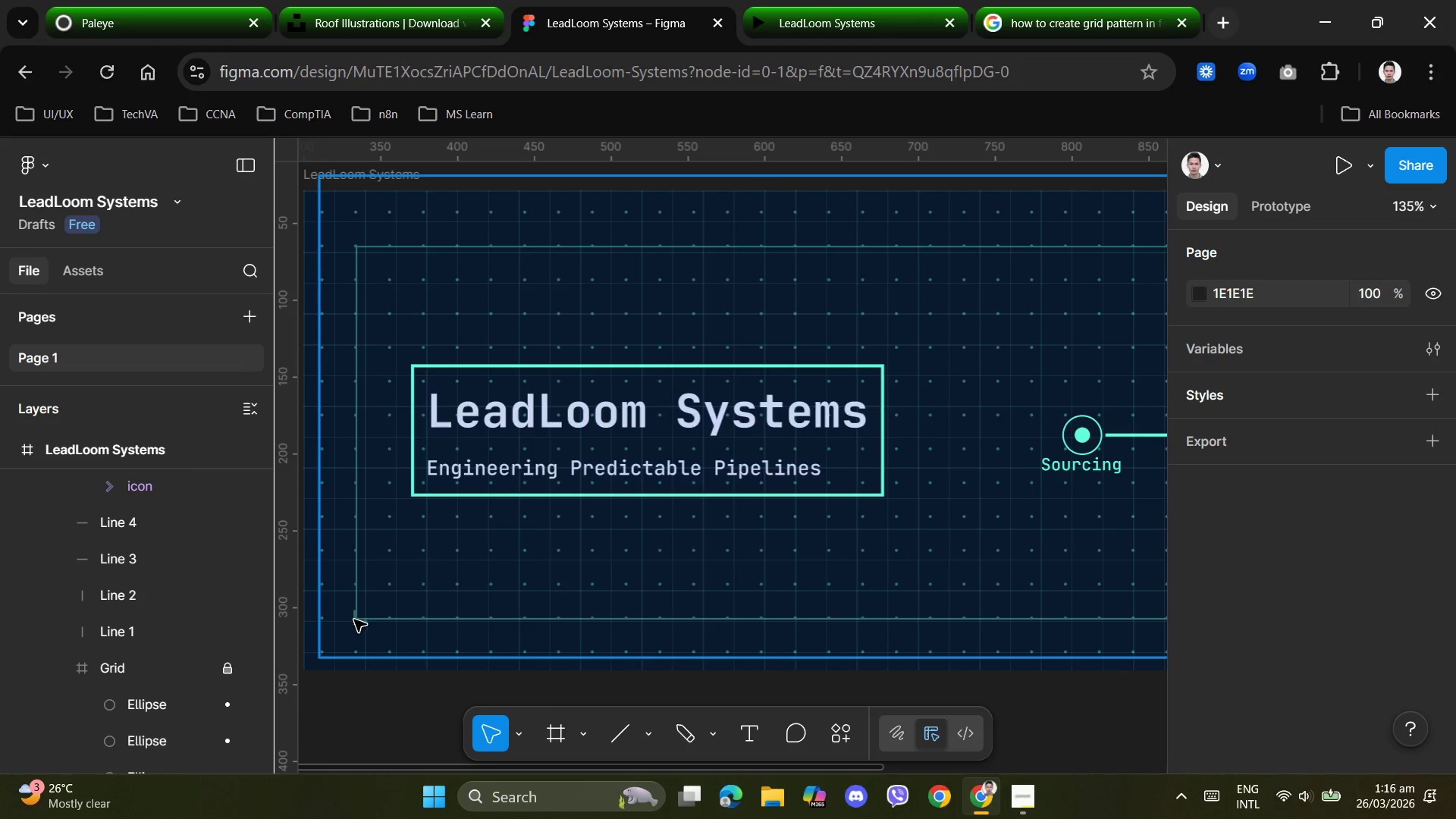 
left_click([359, 617])
 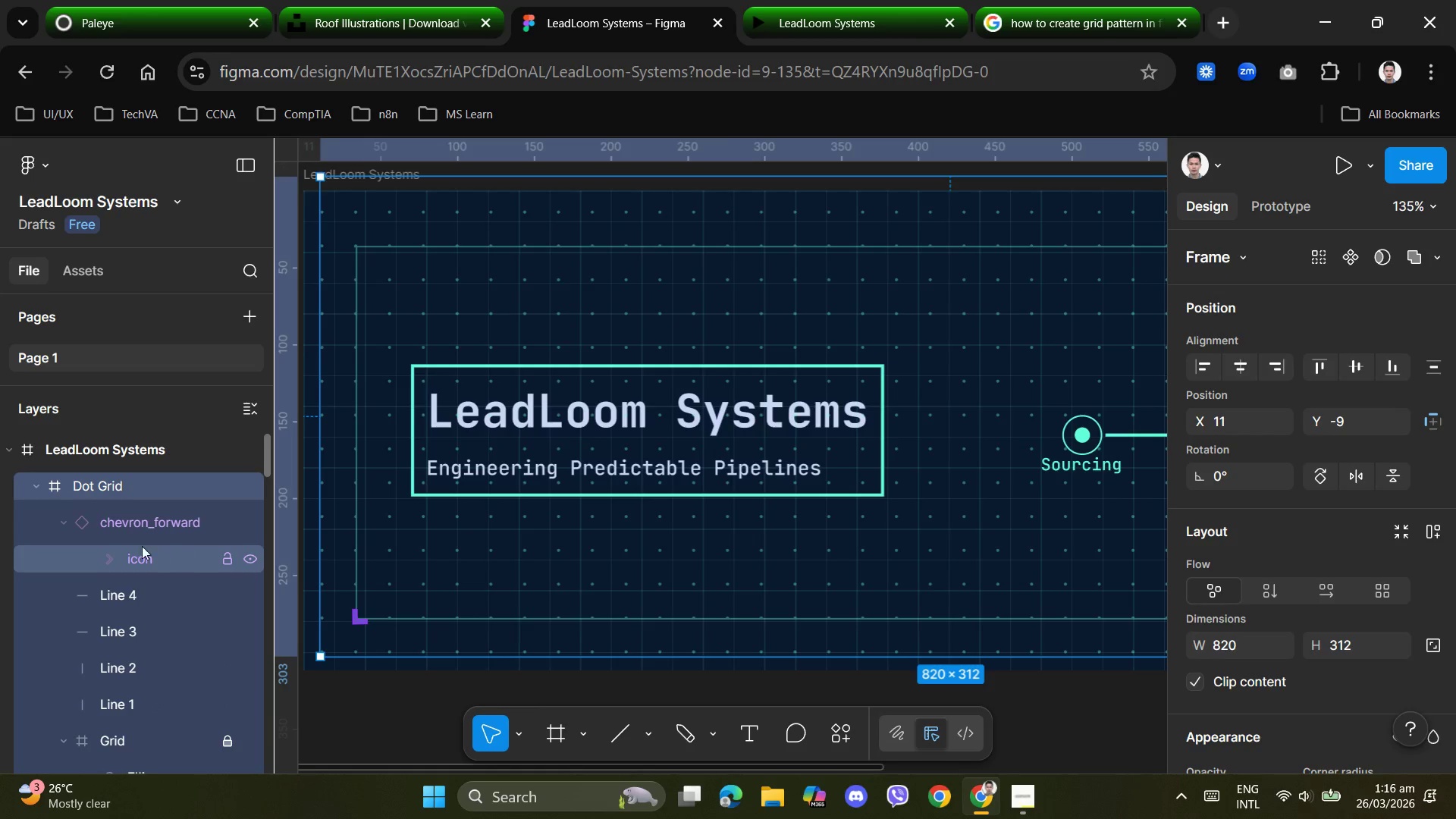 
left_click([143, 562])
 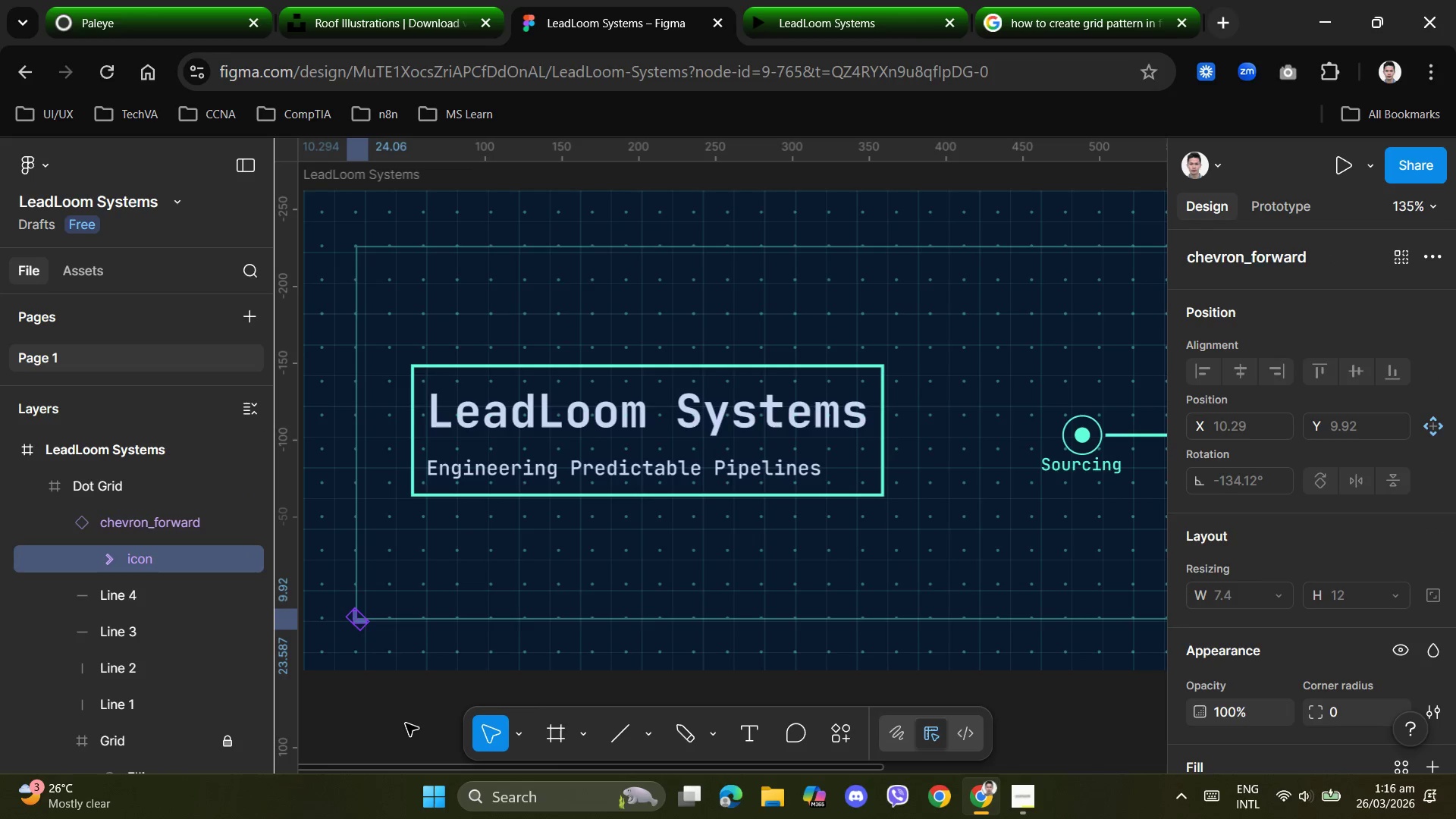 
key(ArrowUp)
 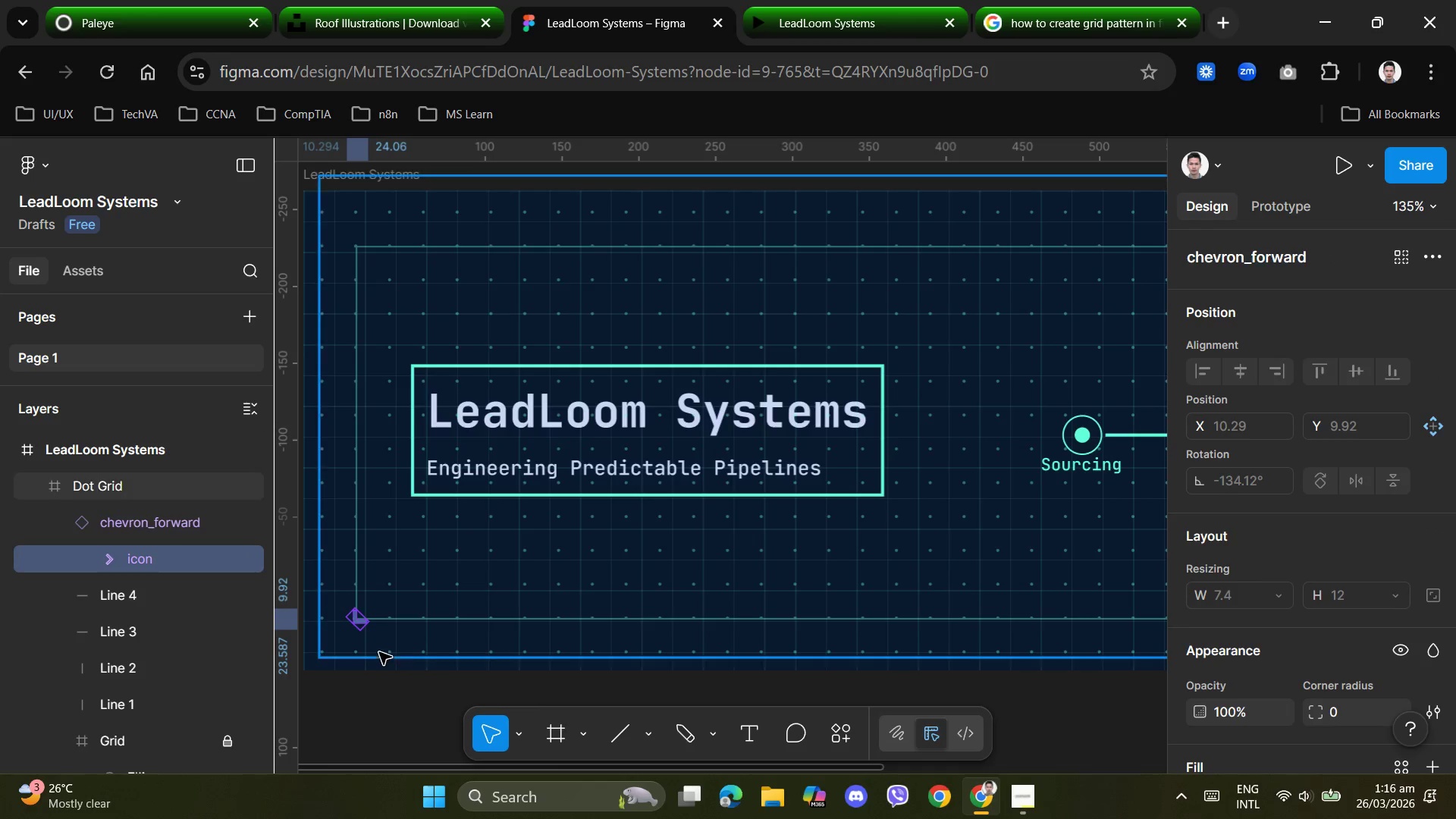 
key(ArrowUp)
 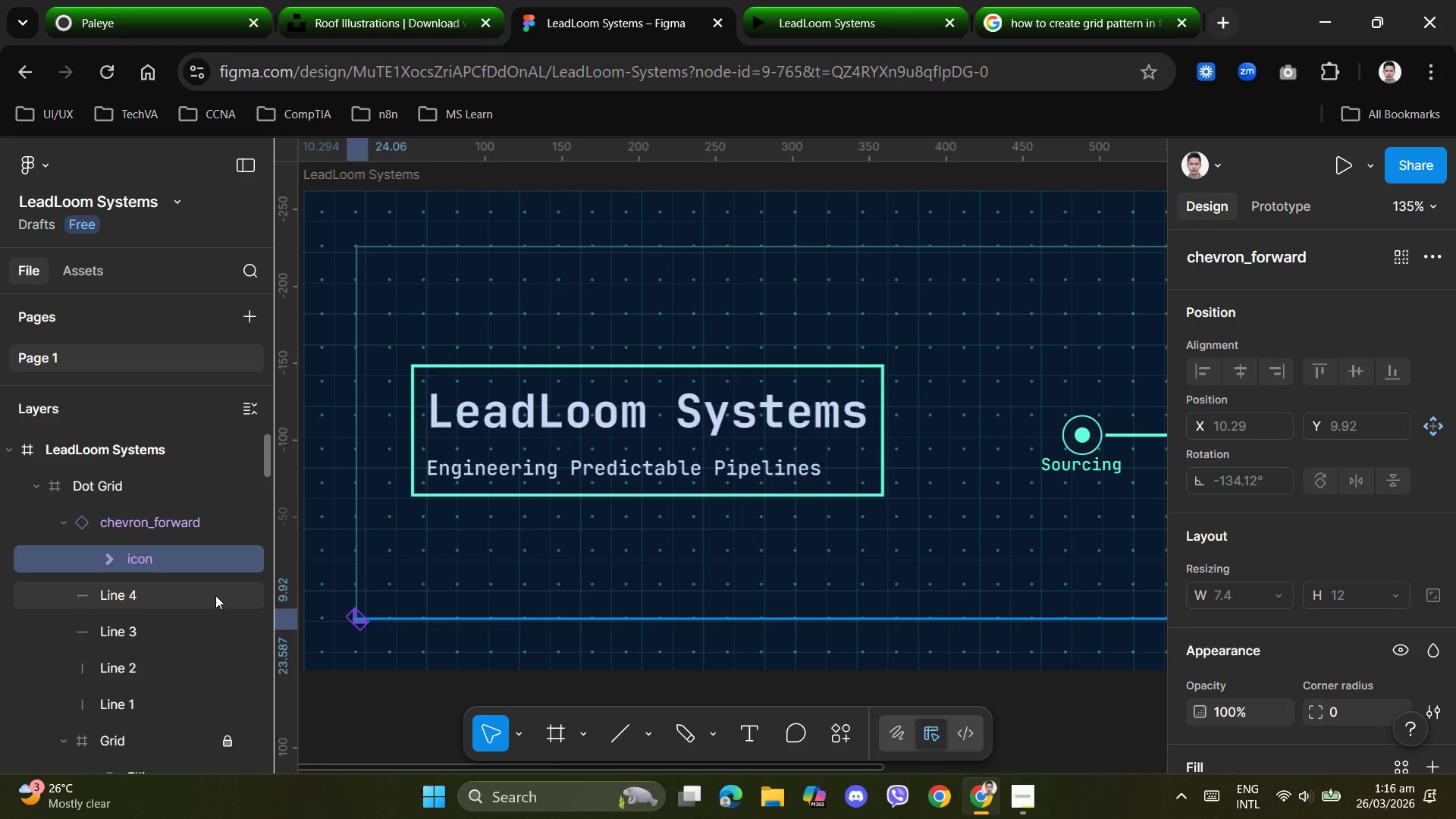 
key(ArrowUp)
 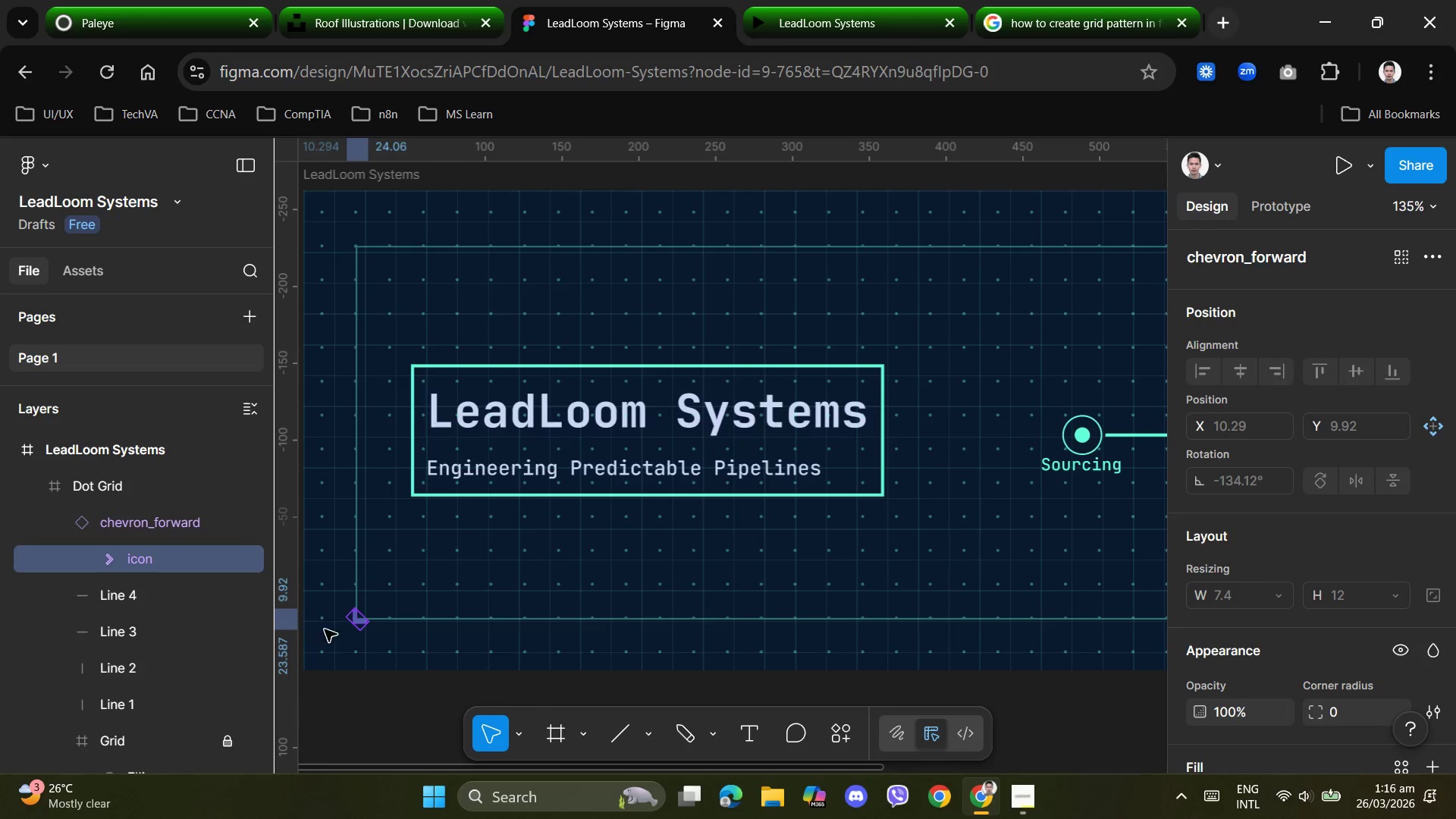 
key(ArrowUp)
 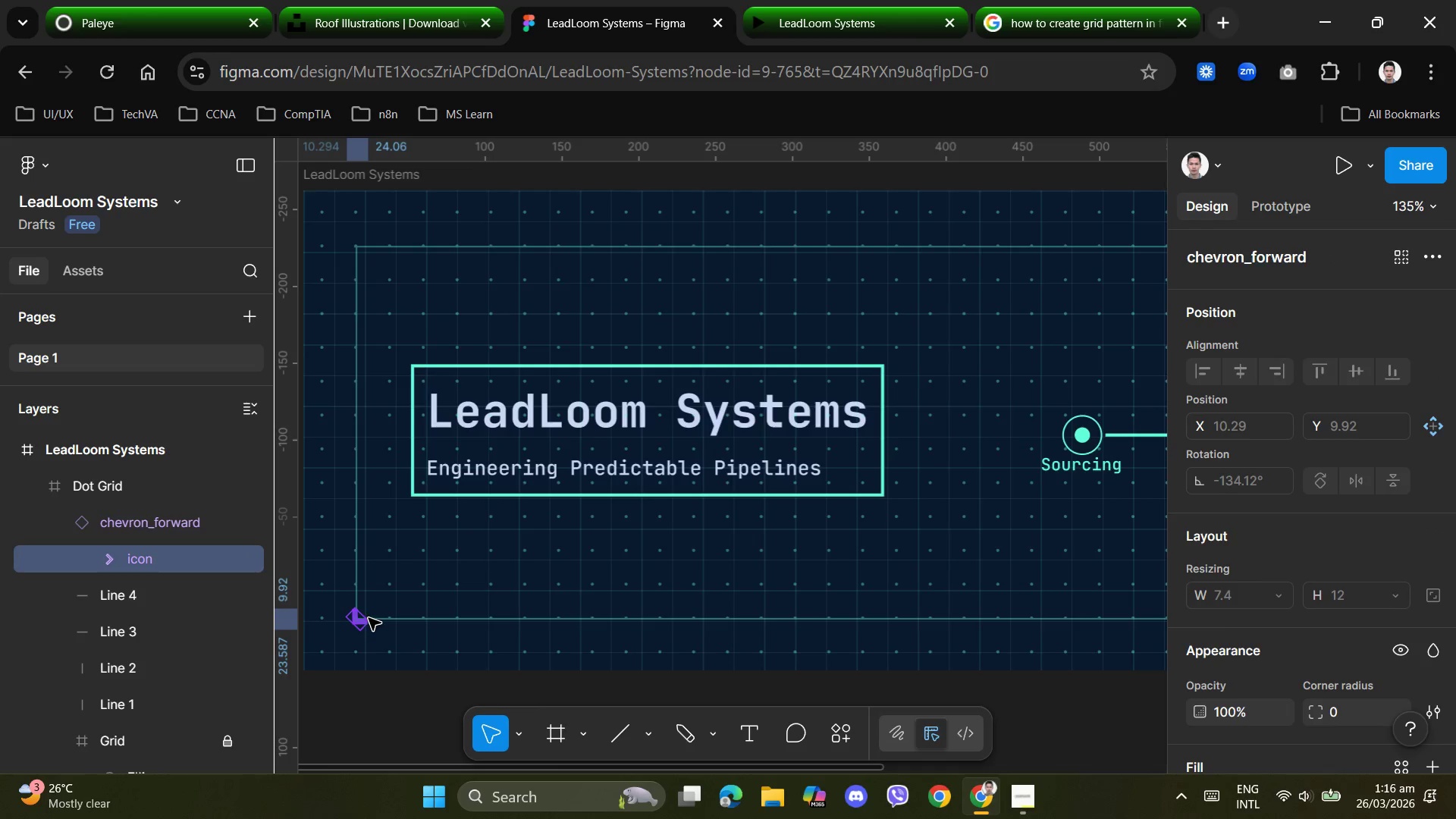 
left_click([369, 618])
 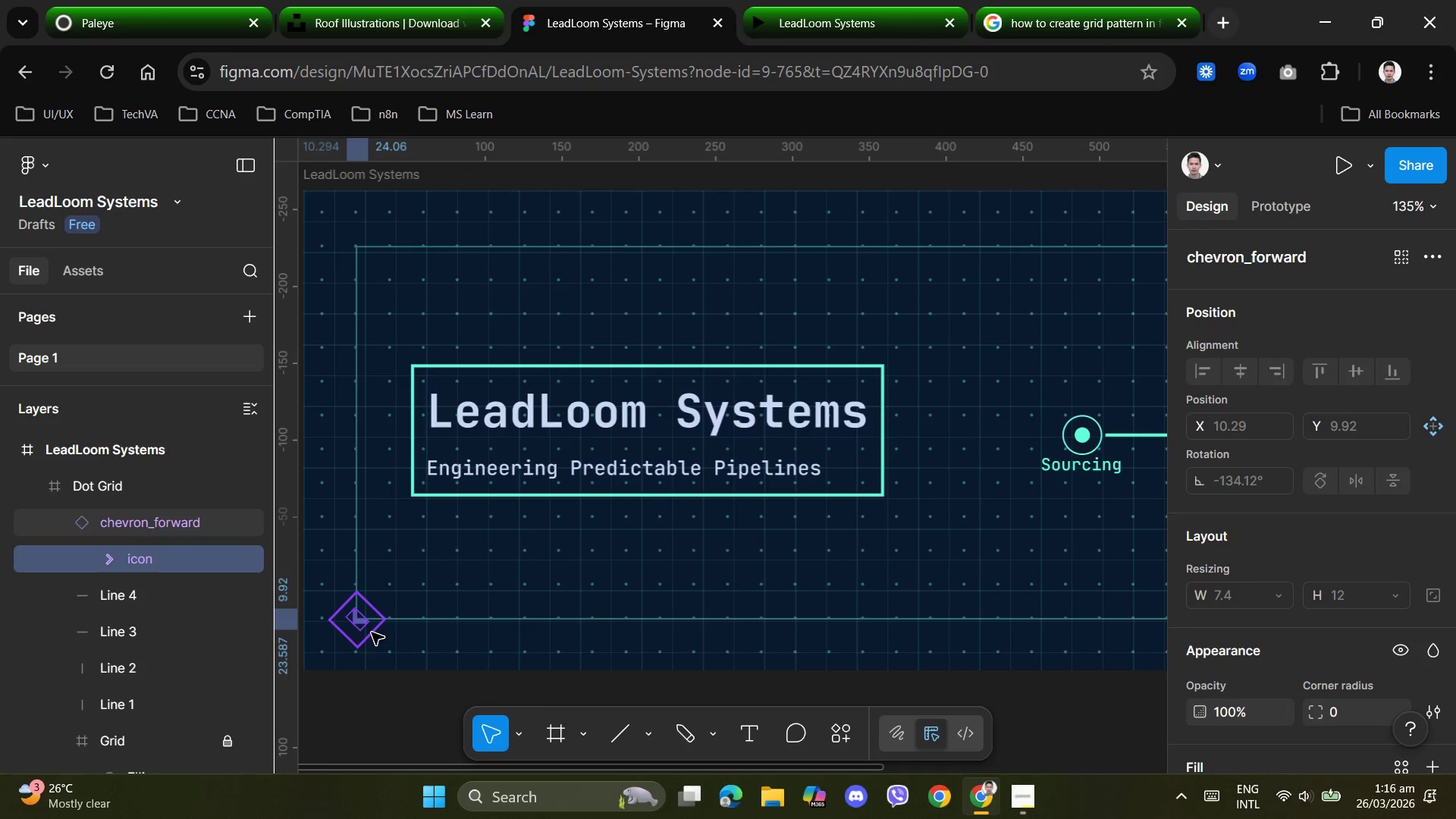 
key(ArrowUp)
 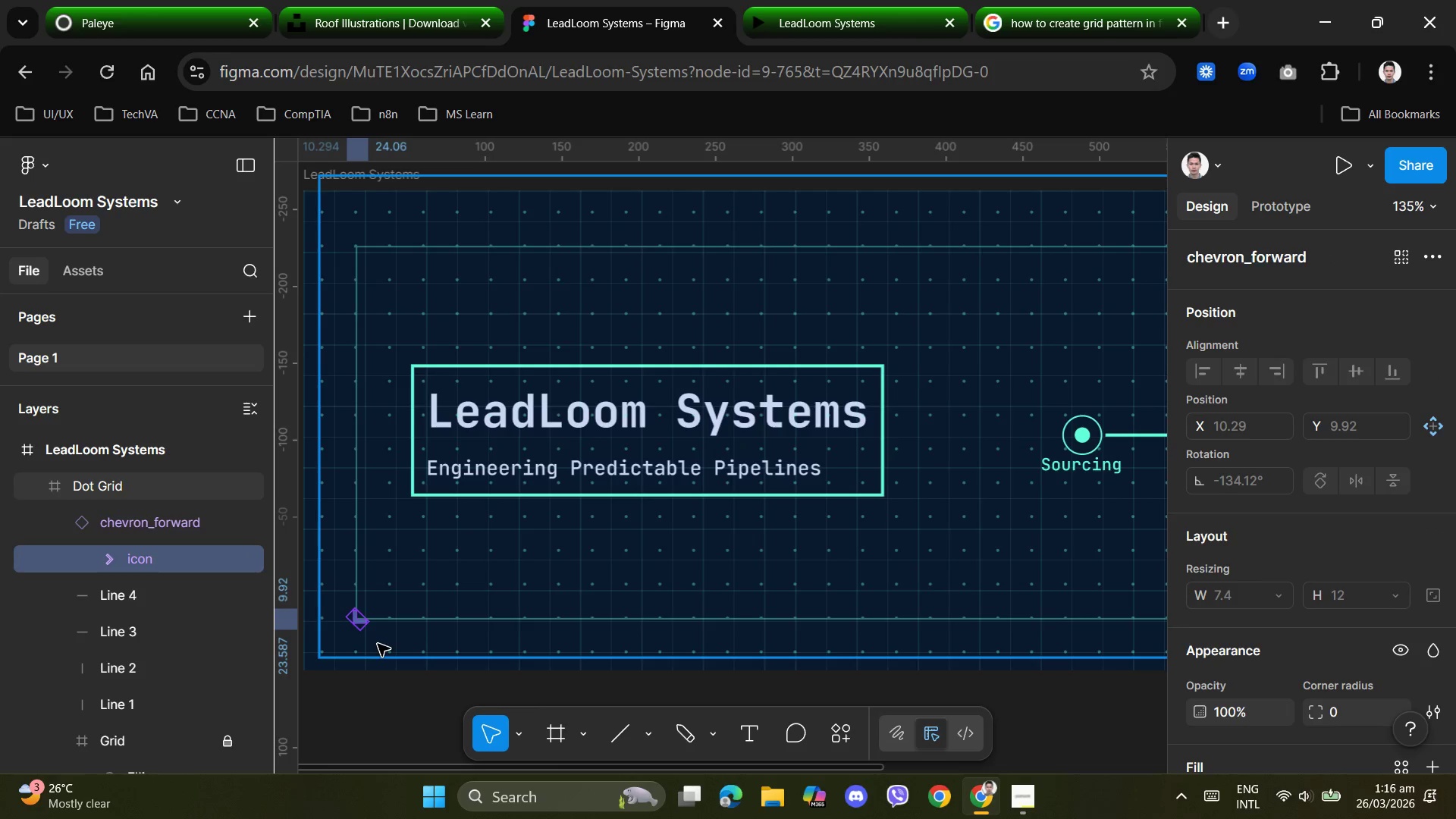 
key(ArrowUp)
 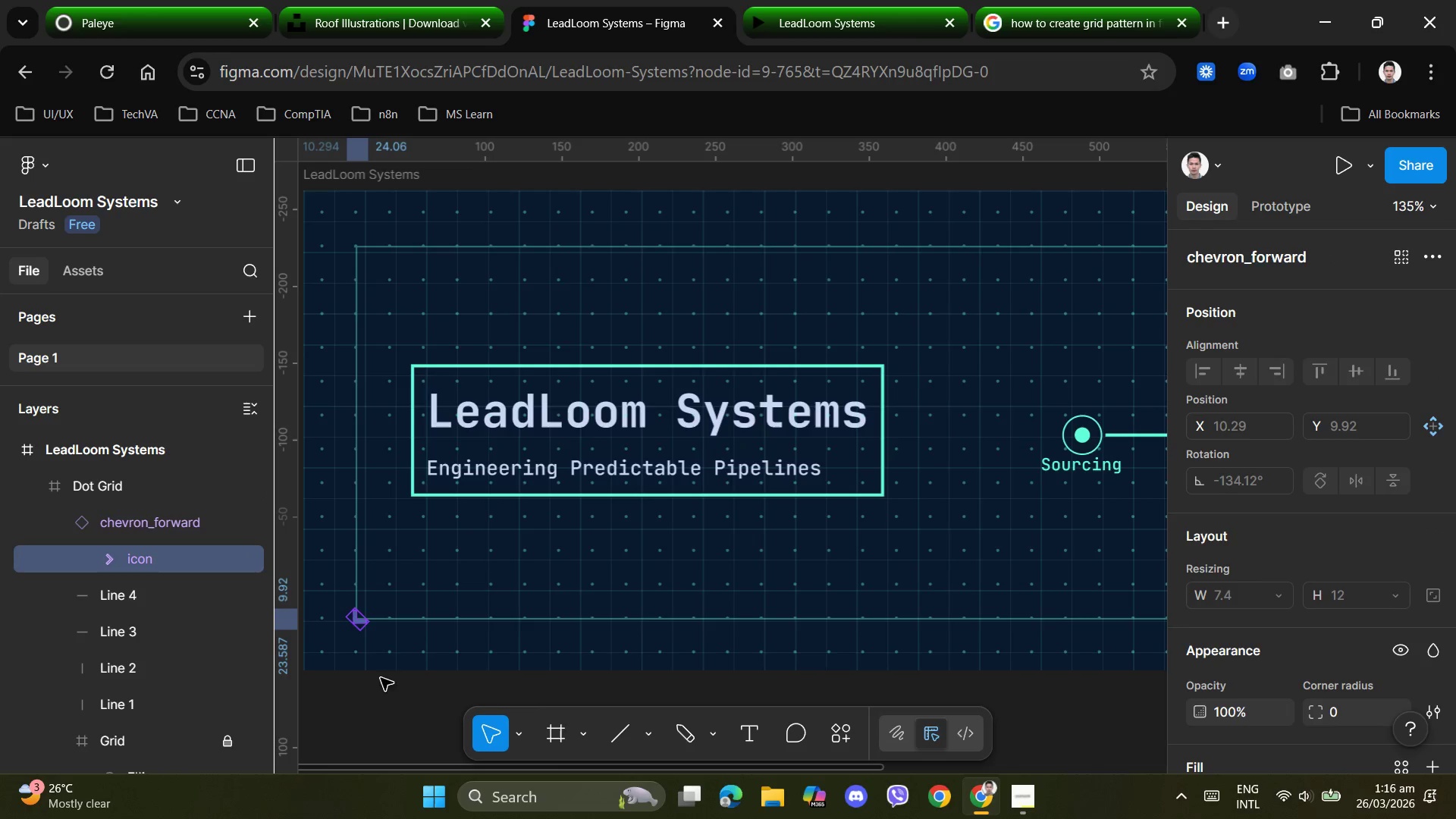 
key(ArrowUp)
 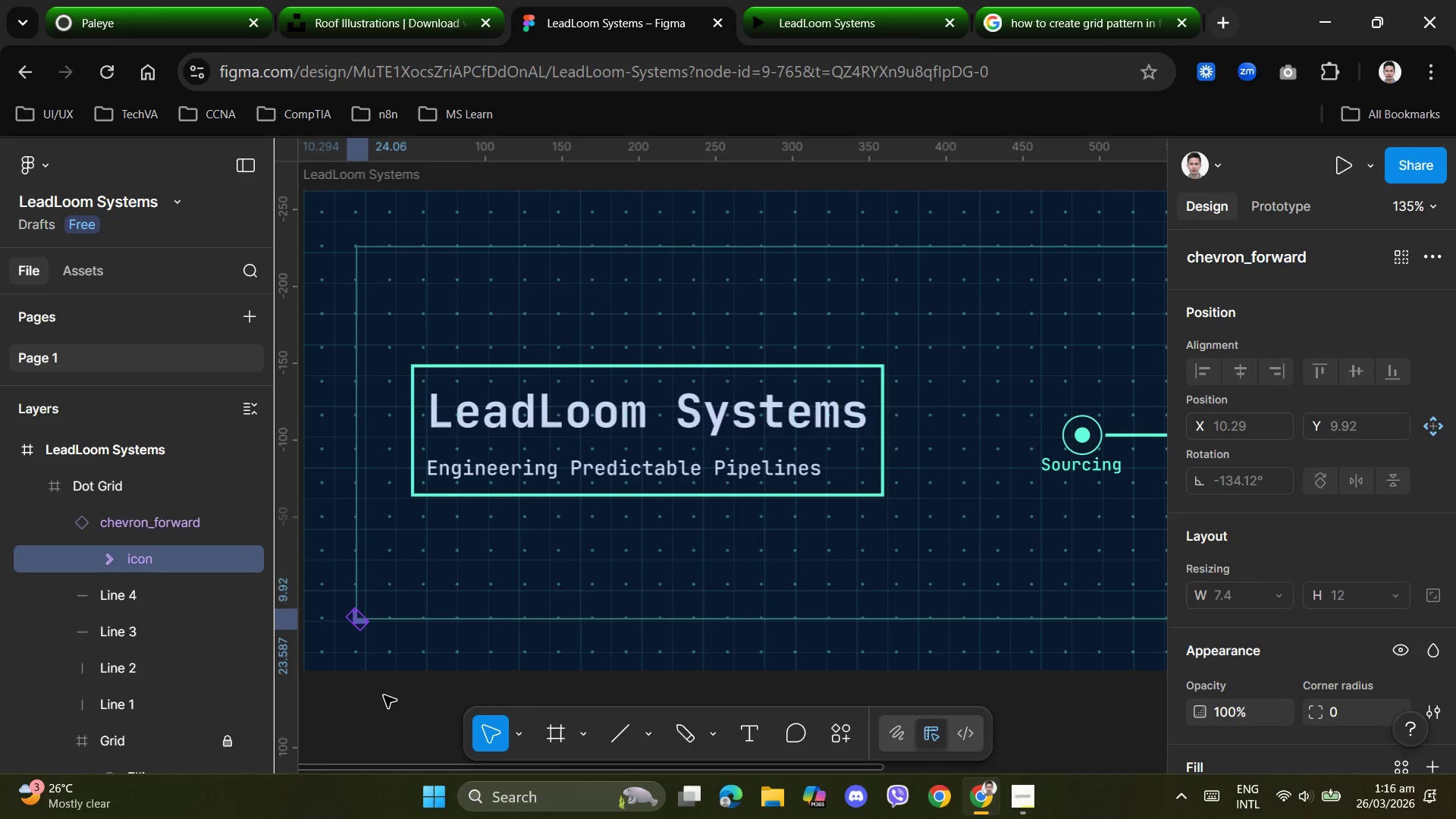 
key(ArrowUp)
 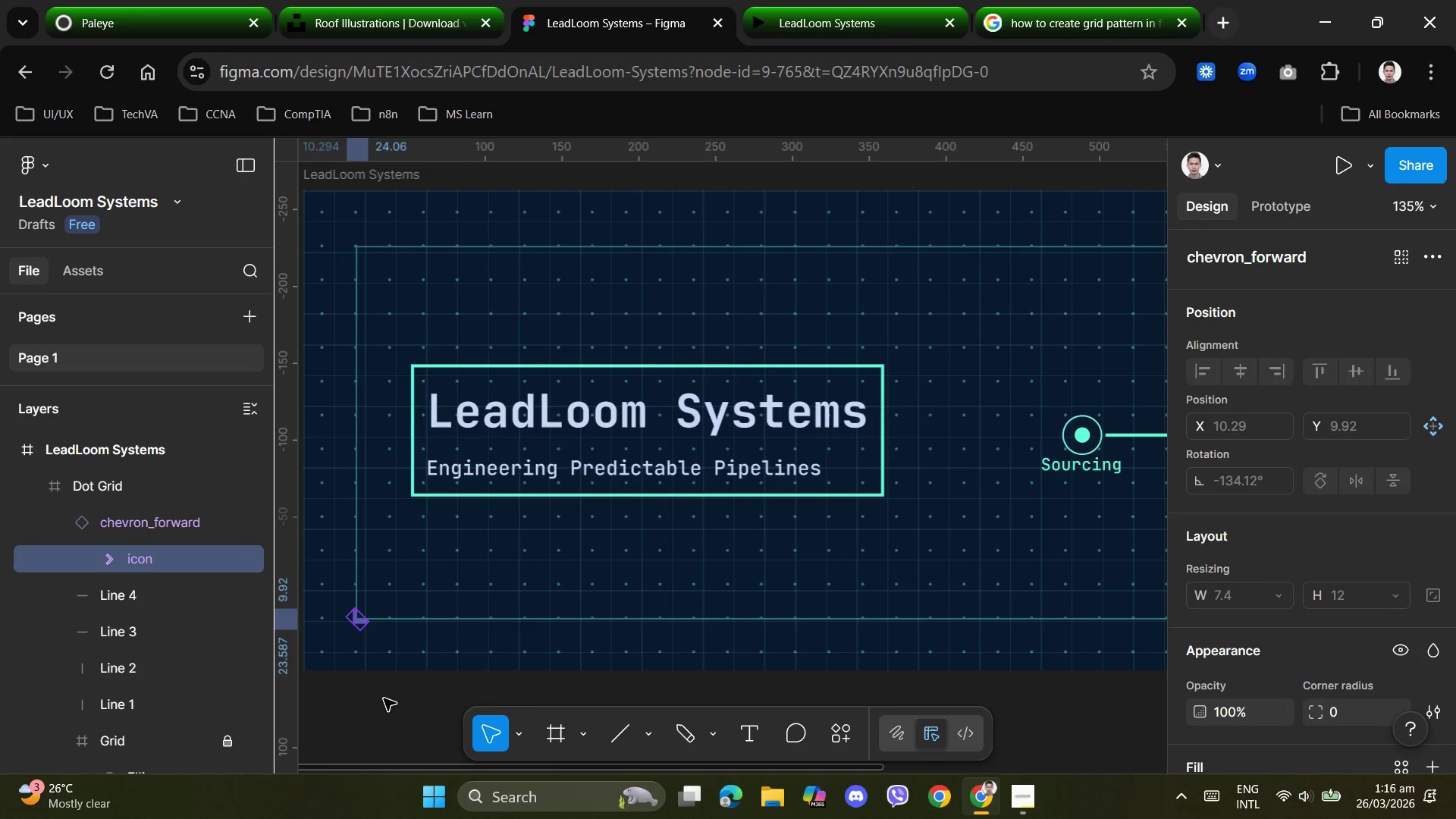 
key(ArrowUp)
 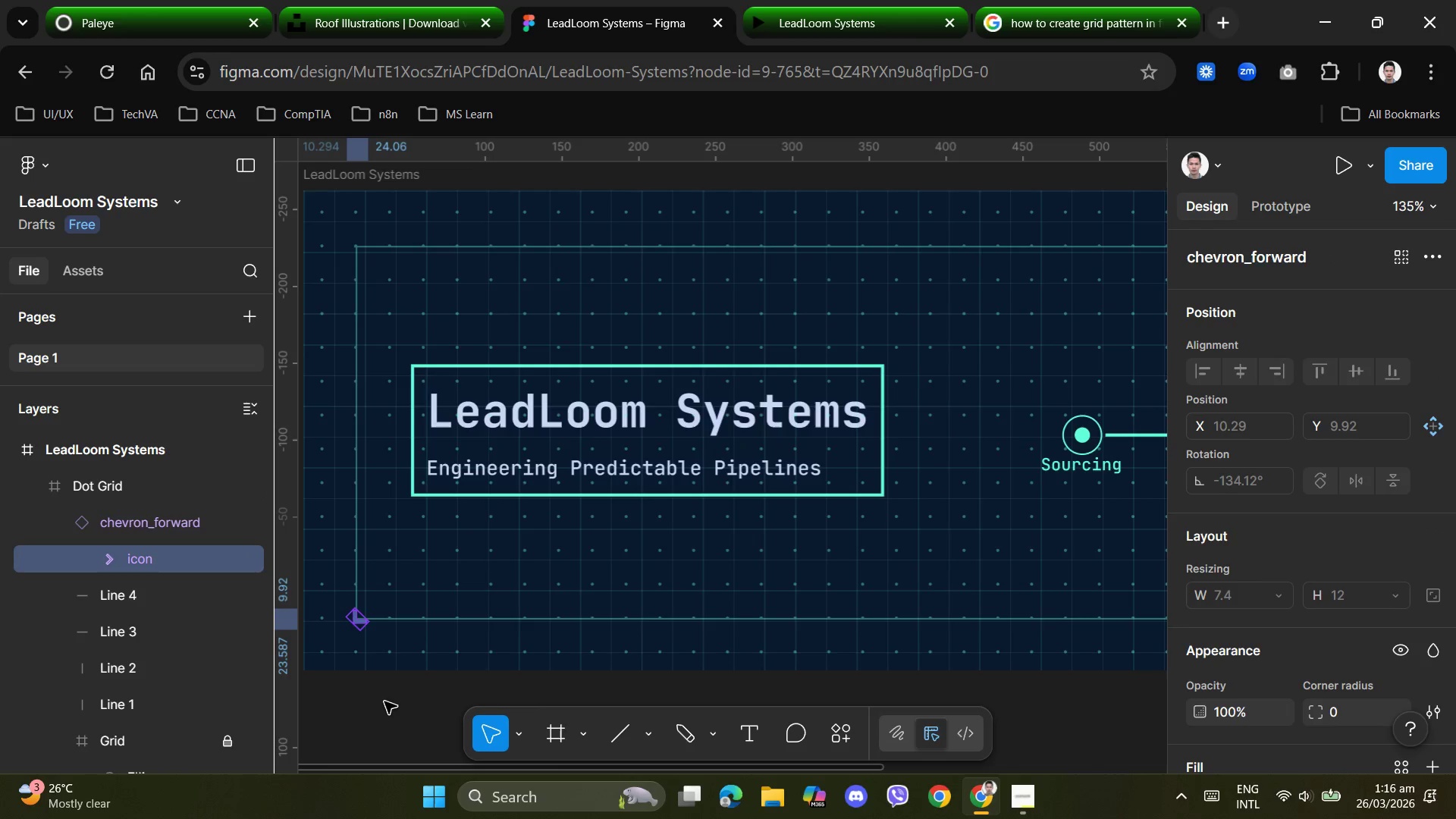 
key(ArrowUp)
 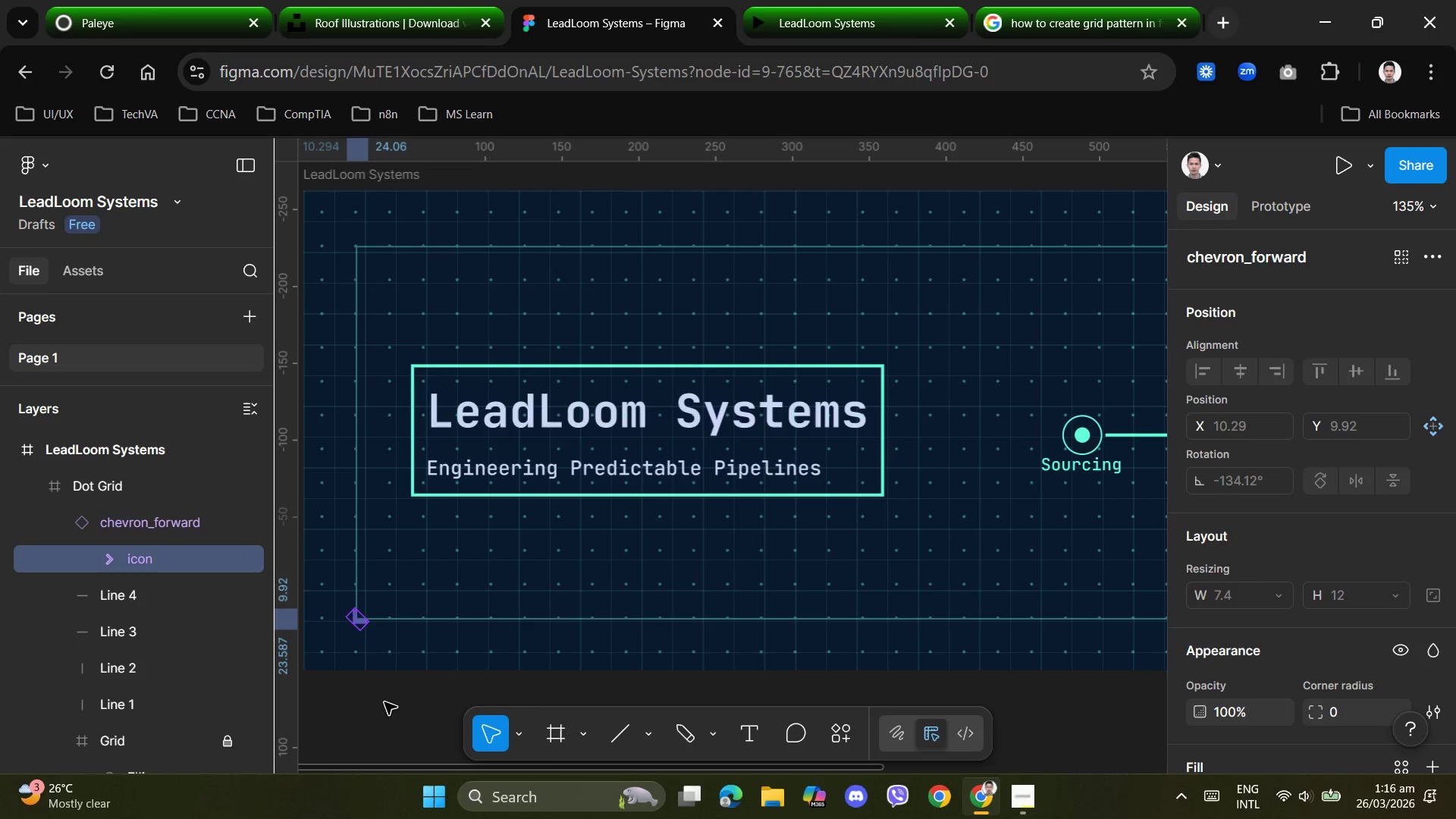 
key(ArrowUp)
 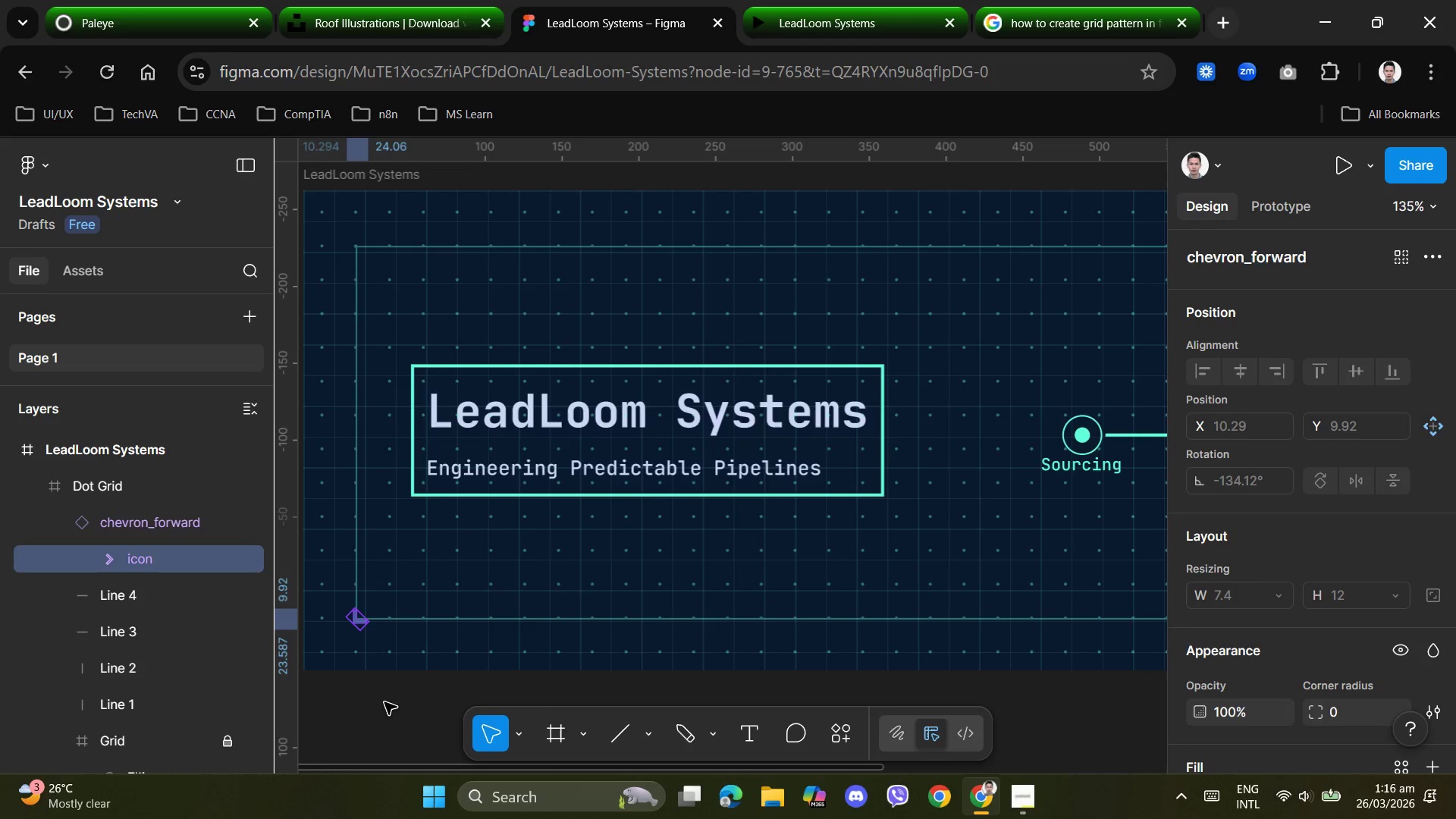 
key(ArrowUp)
 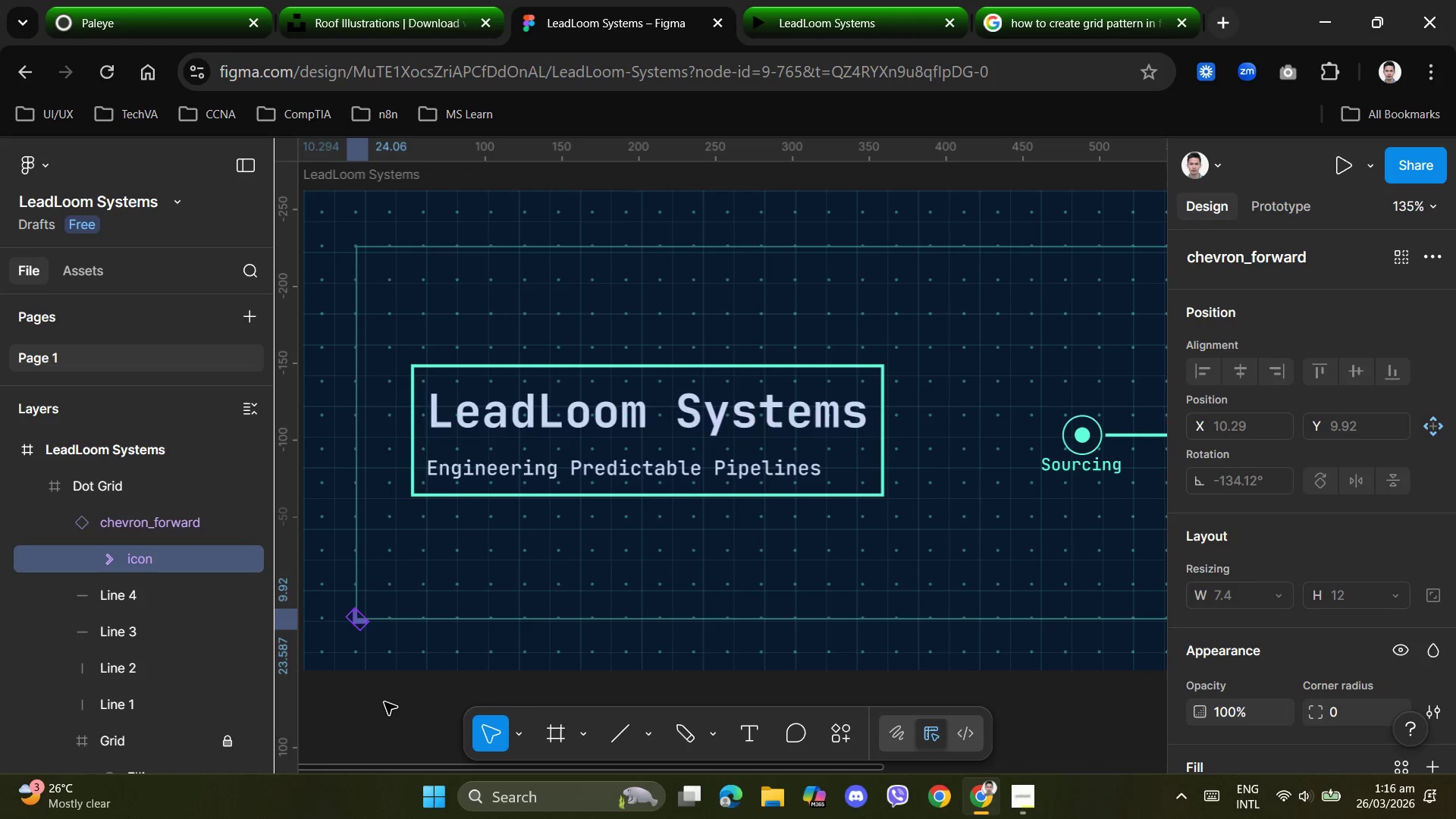 
key(ArrowUp)
 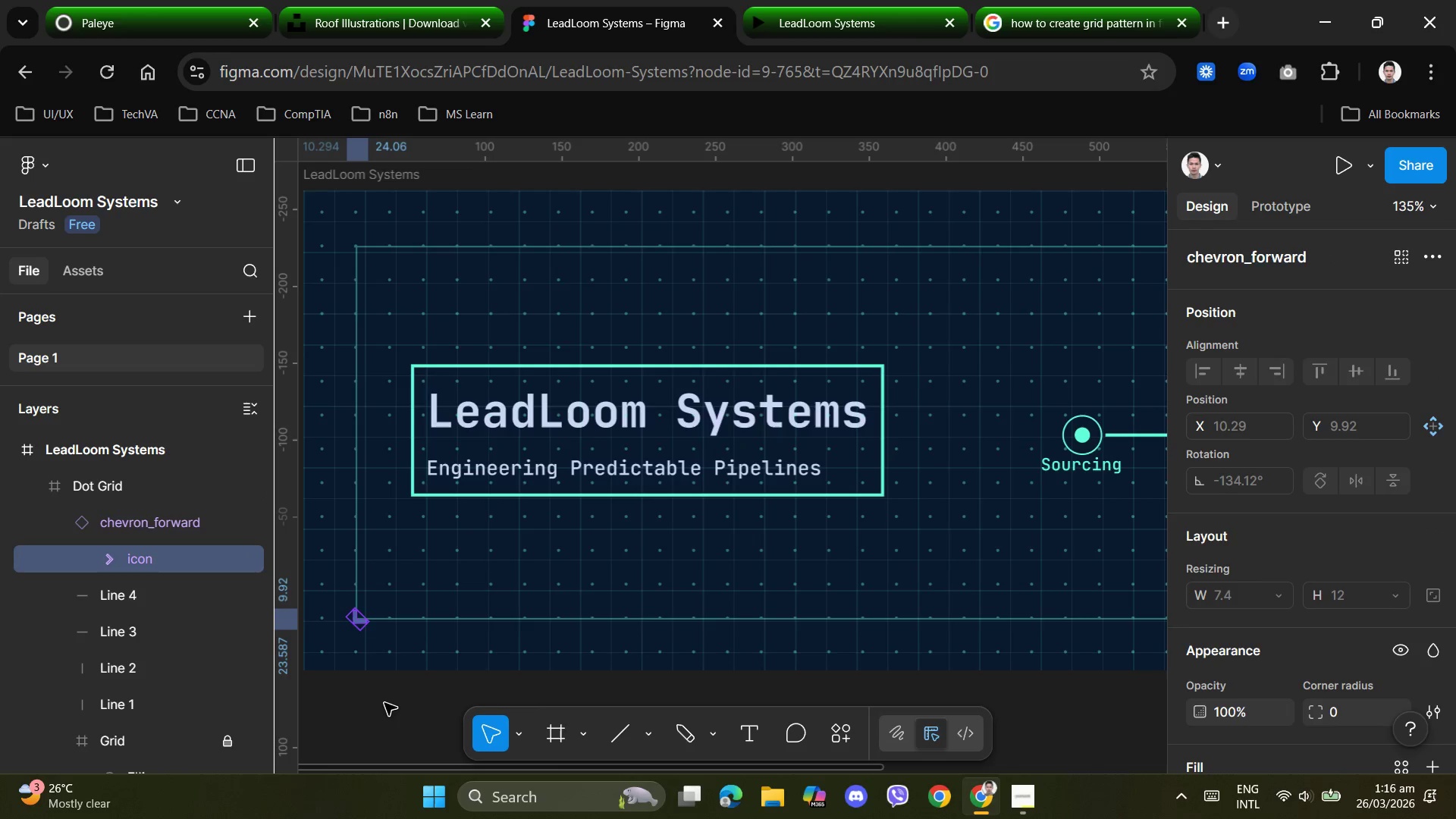 
key(ArrowUp)
 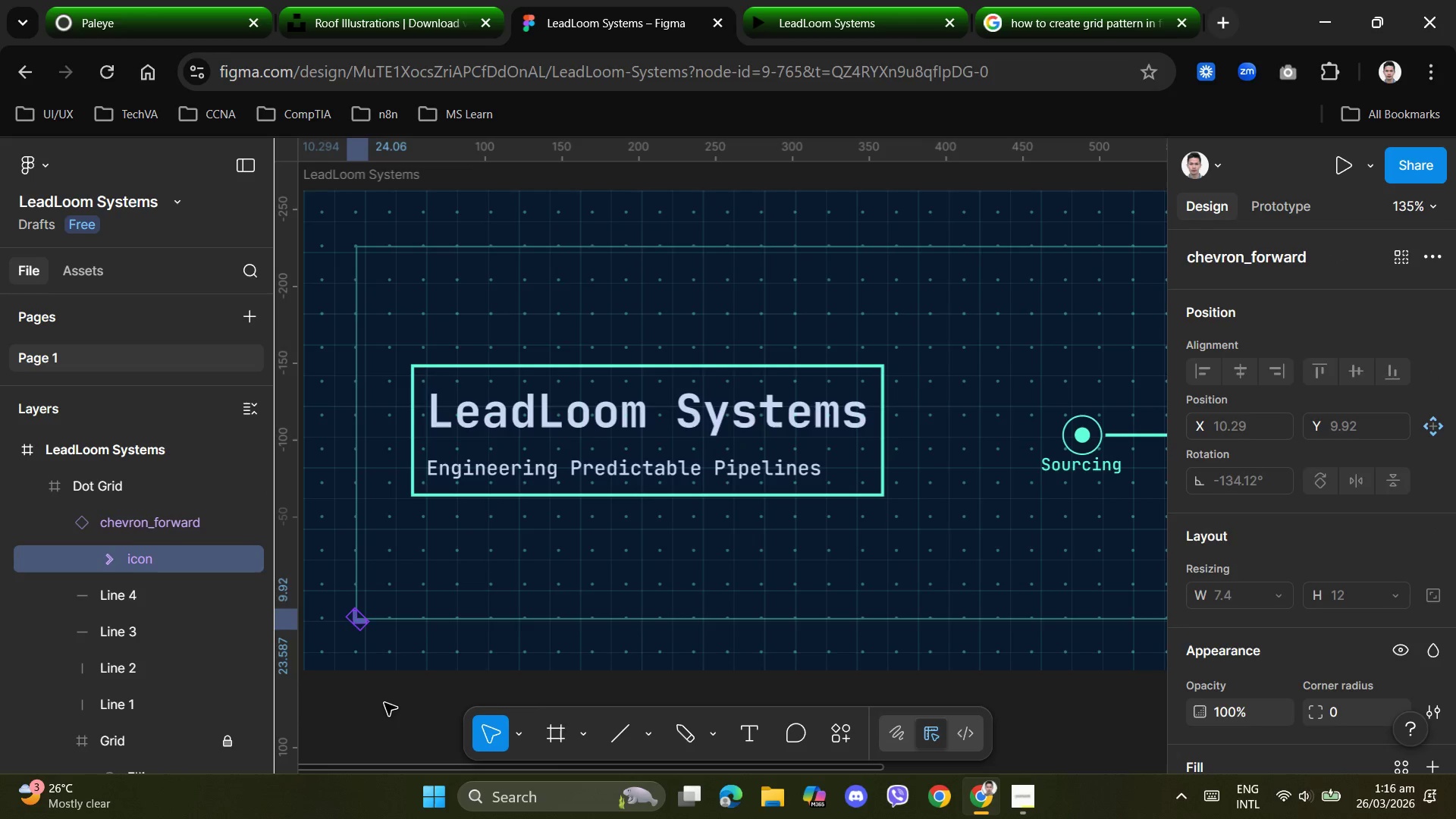 
left_click([384, 703])
 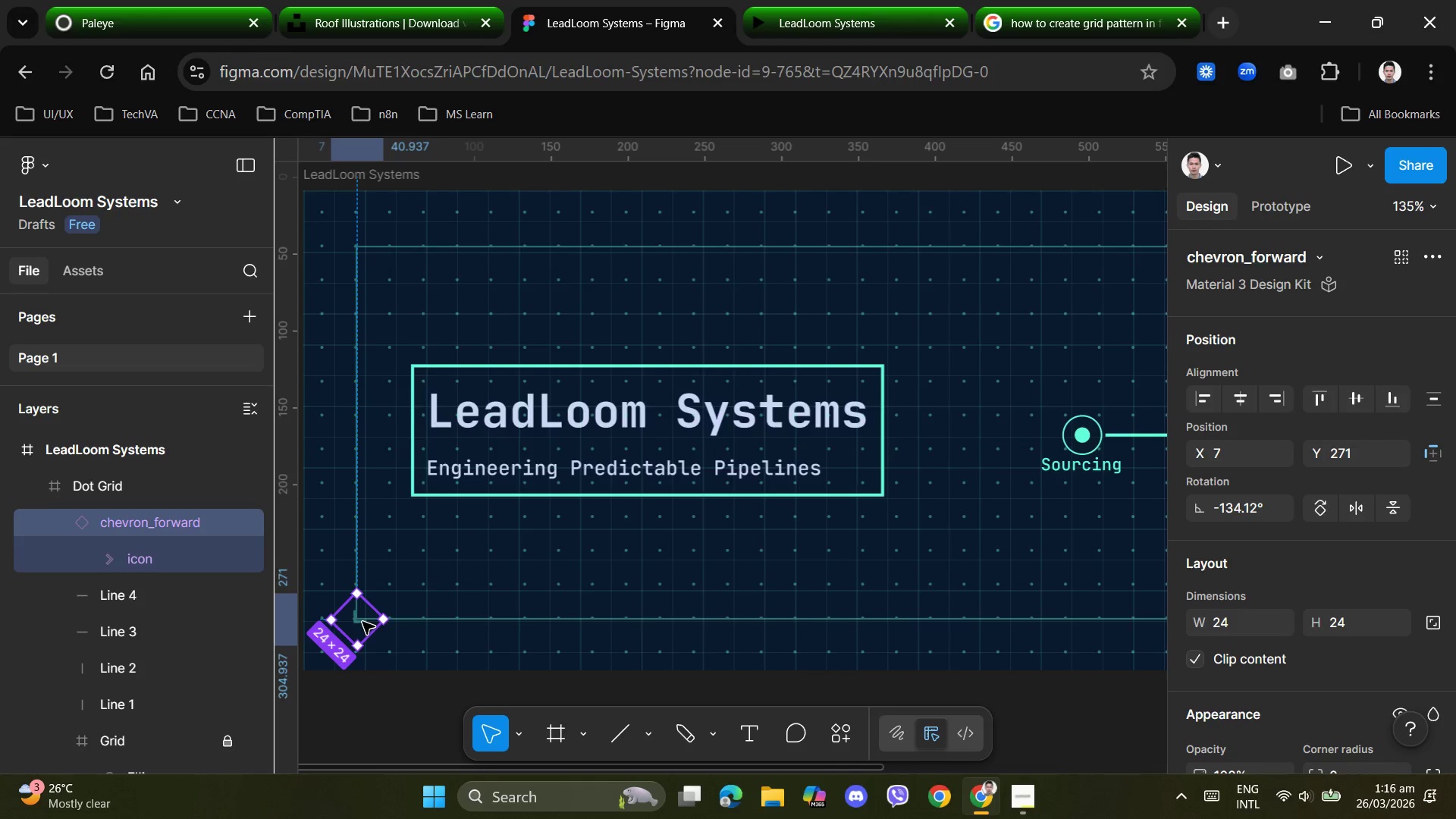 
key(ArrowUp)
 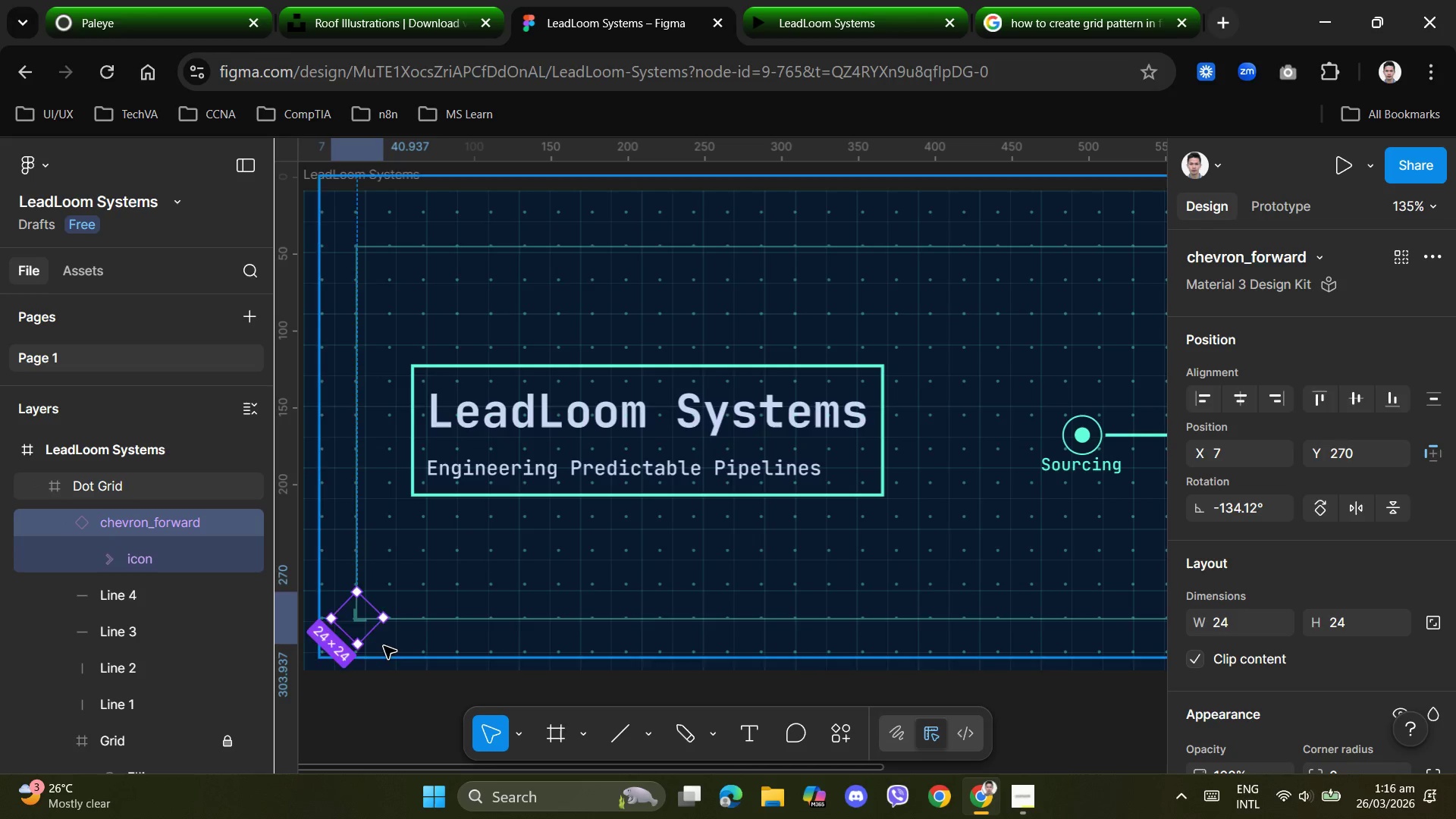 
key(ArrowUp)
 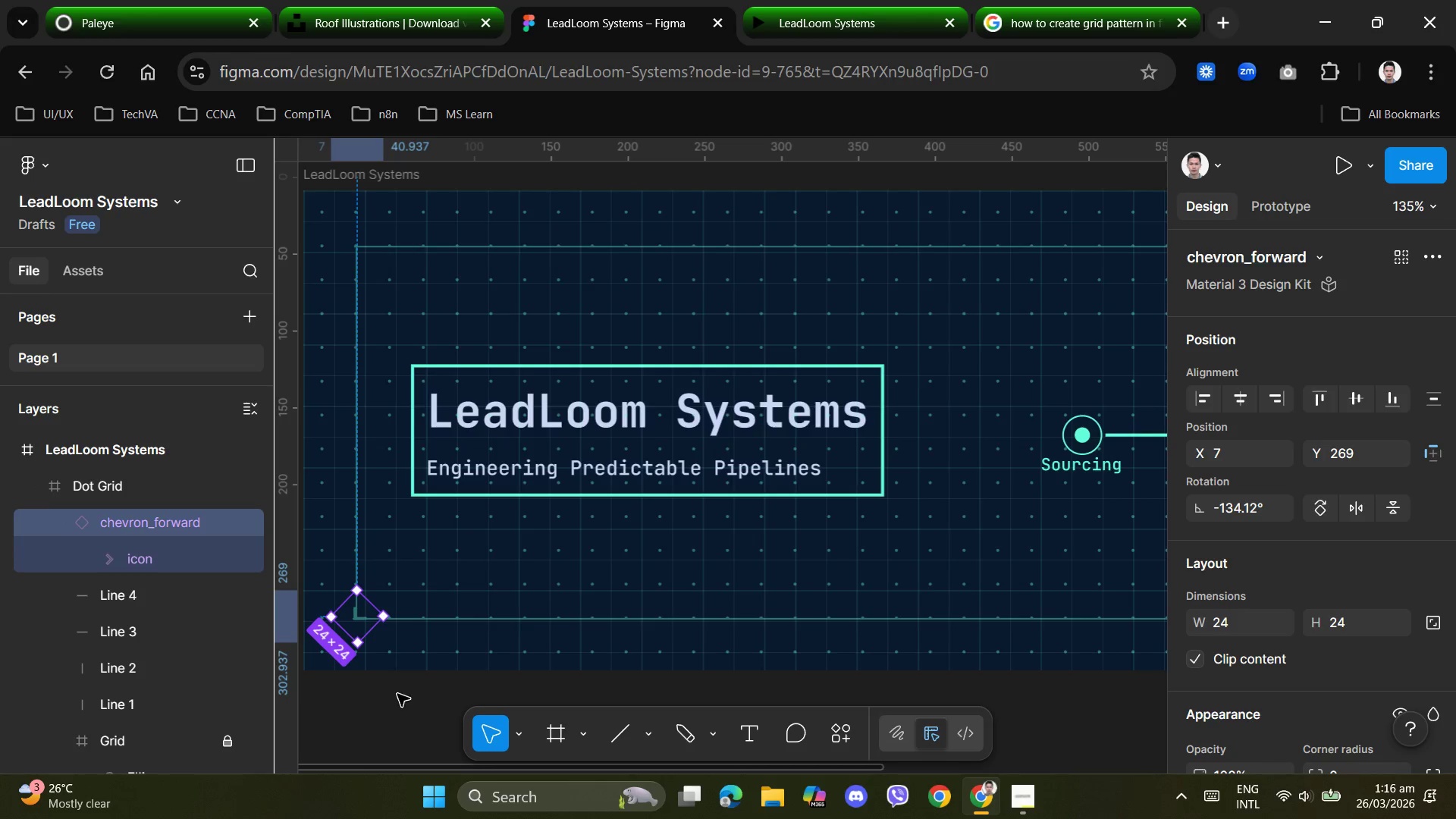 
left_click([391, 703])
 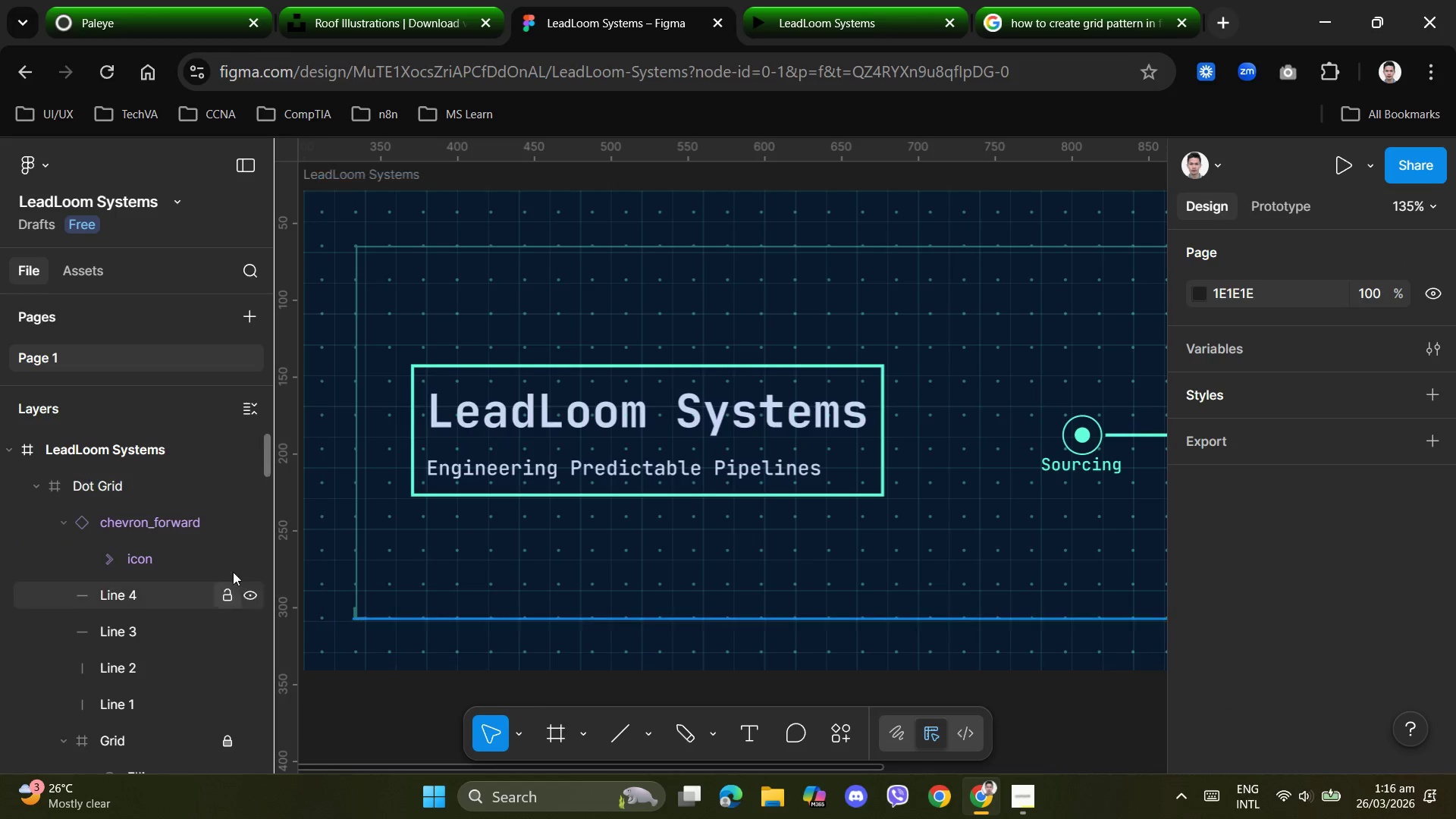 
left_click([175, 513])
 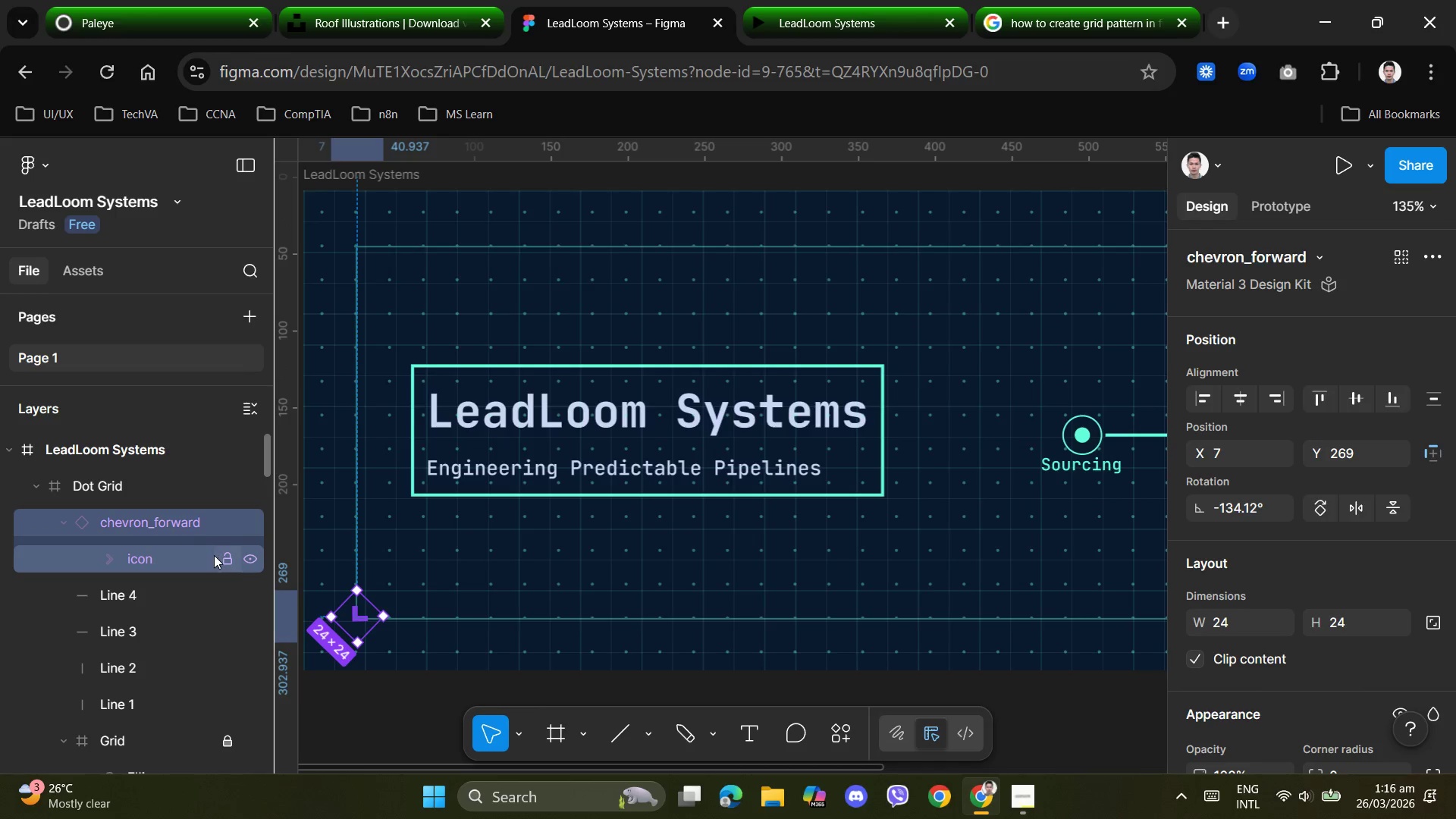 
key(ArrowLeft)
 